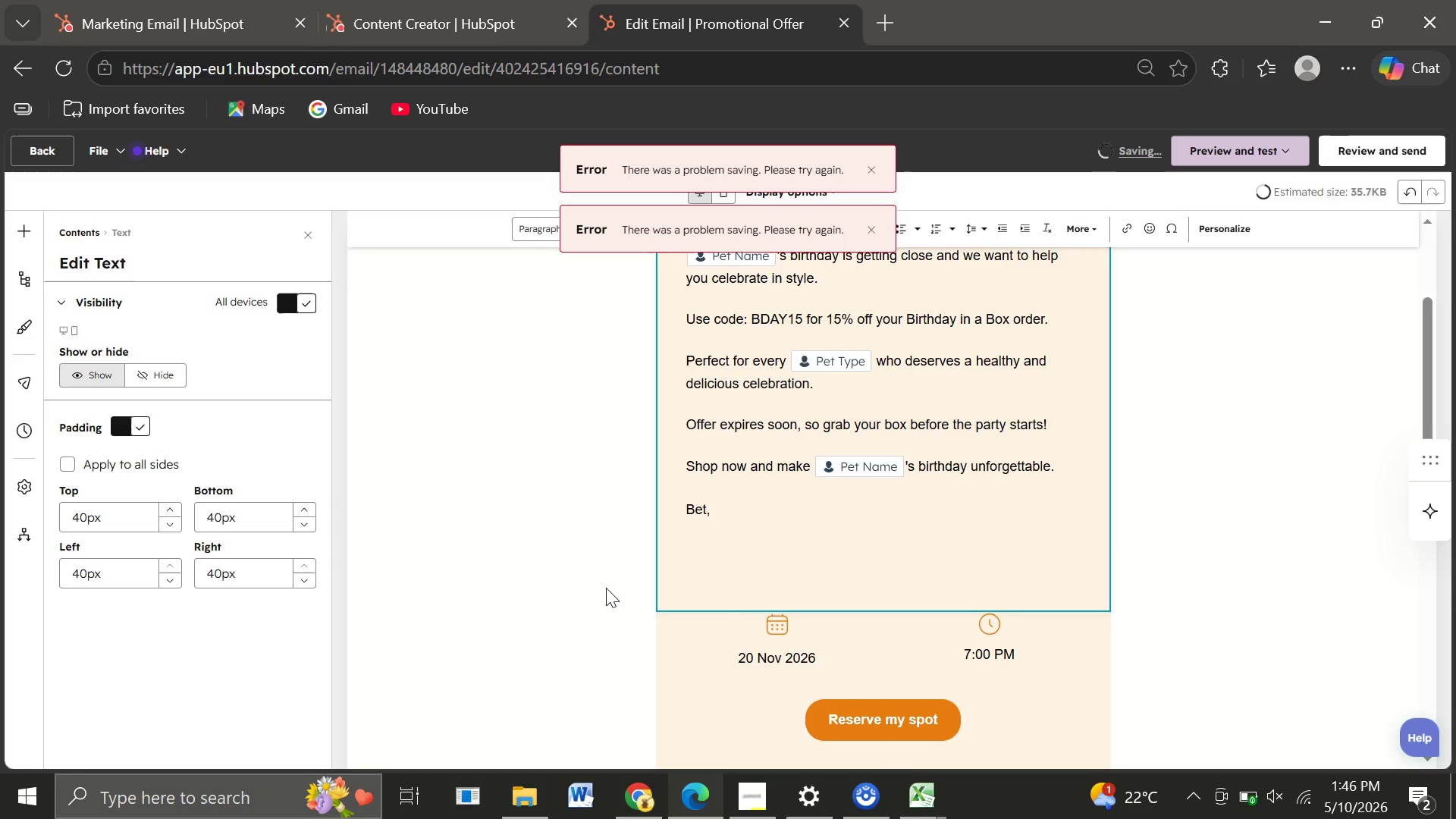 
type(Paws & Past)
 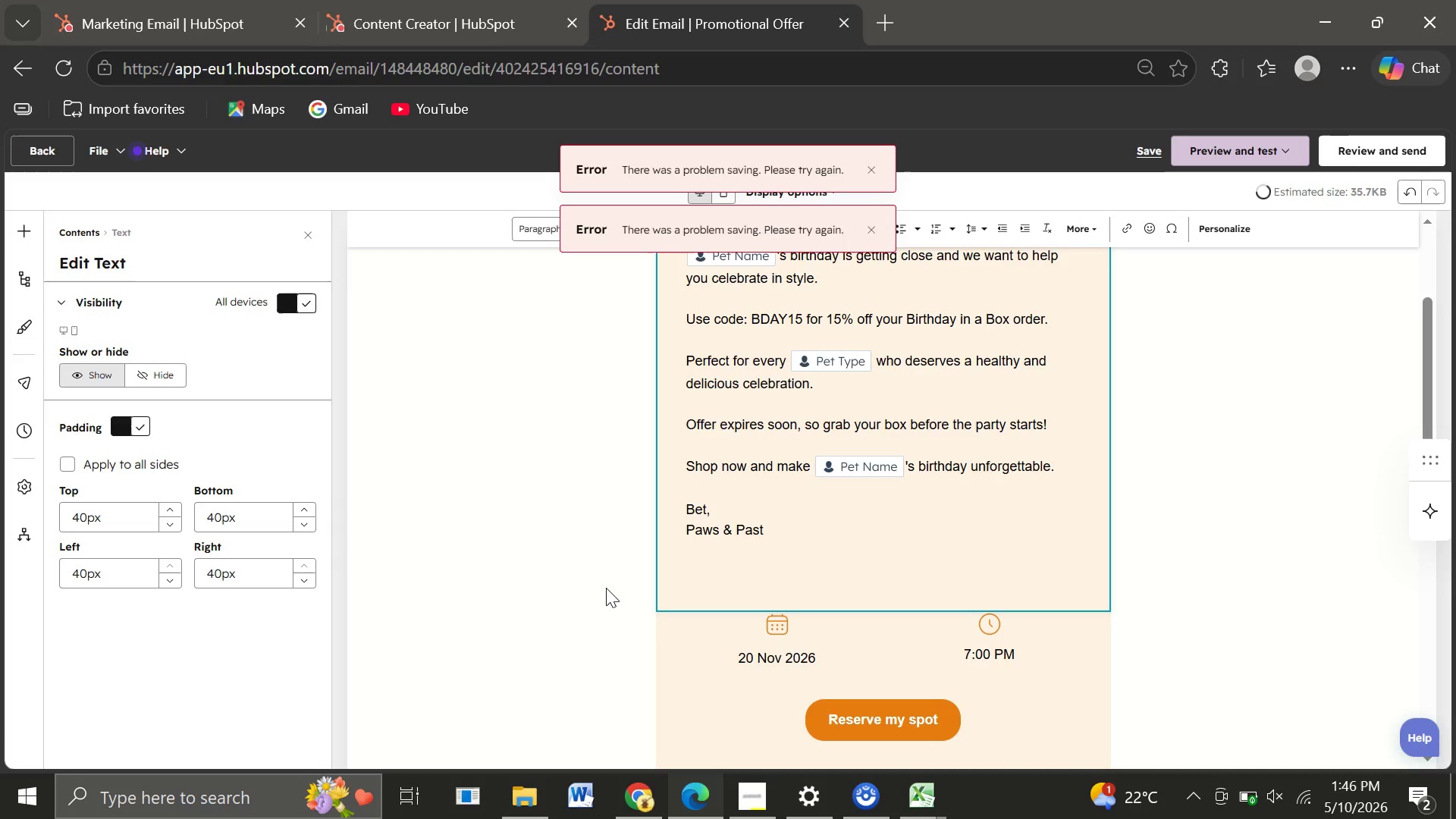 
type(ries)
 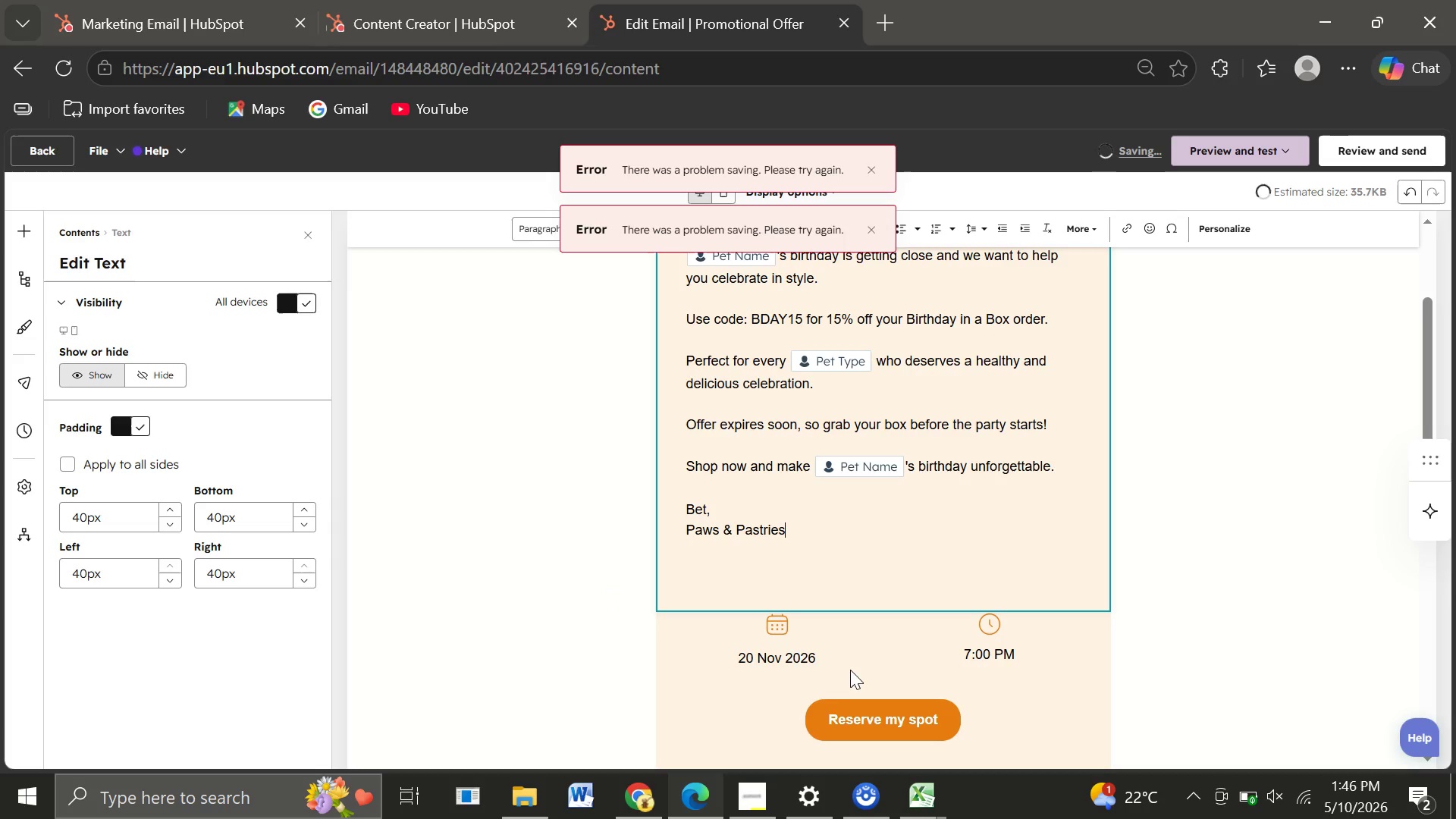 
left_click([789, 664])
 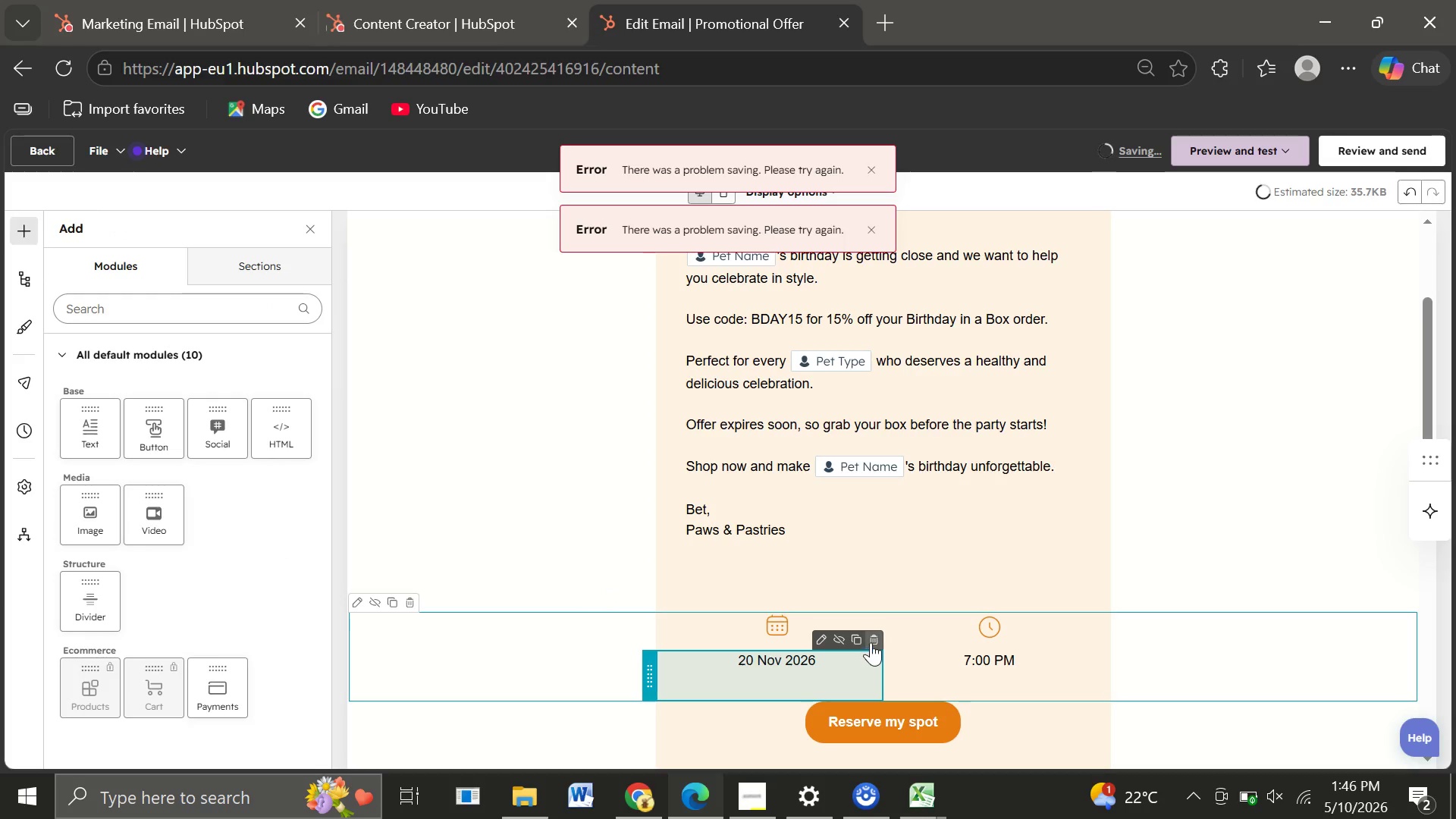 
left_click([871, 642])
 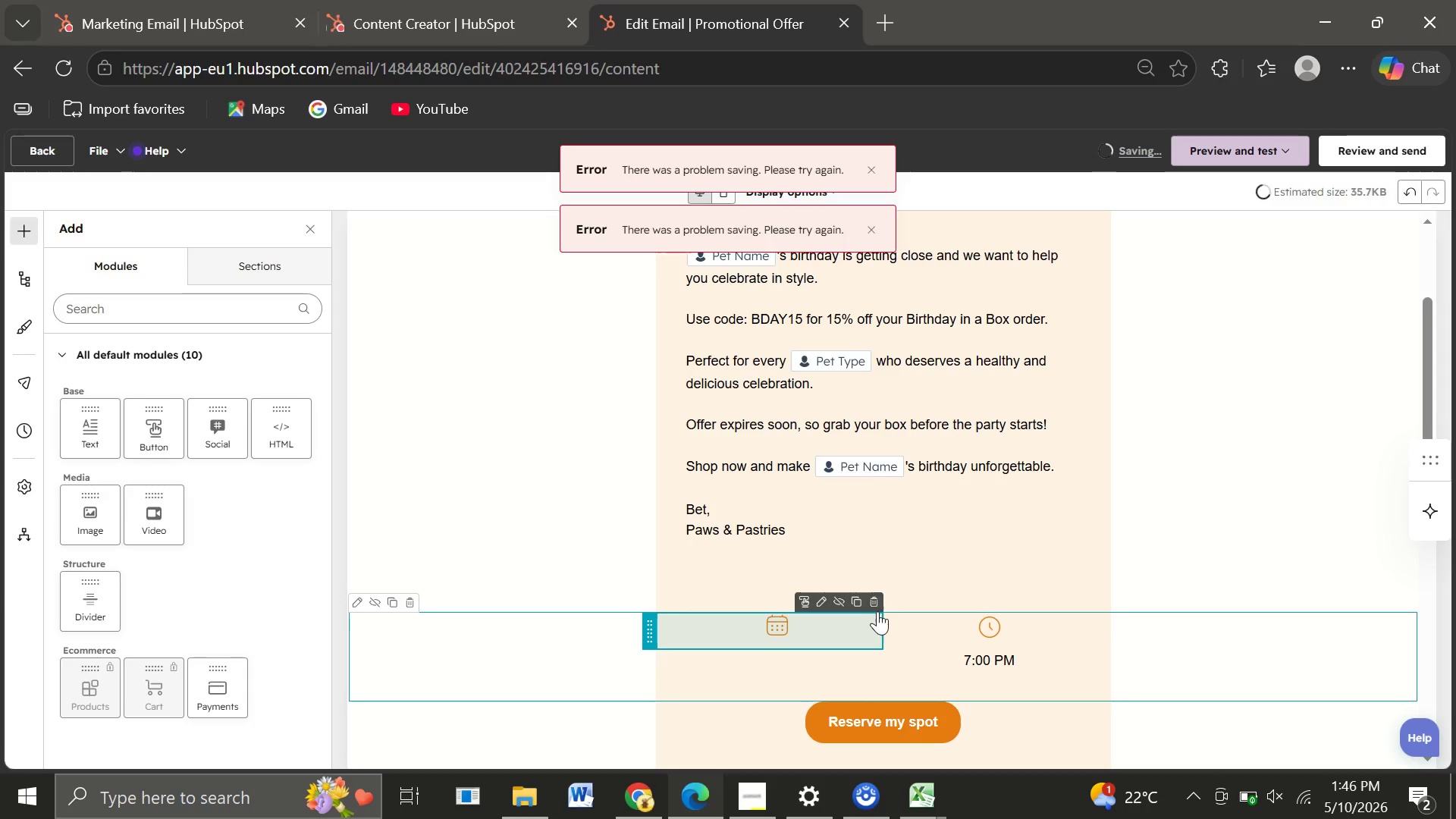 
left_click([877, 604])
 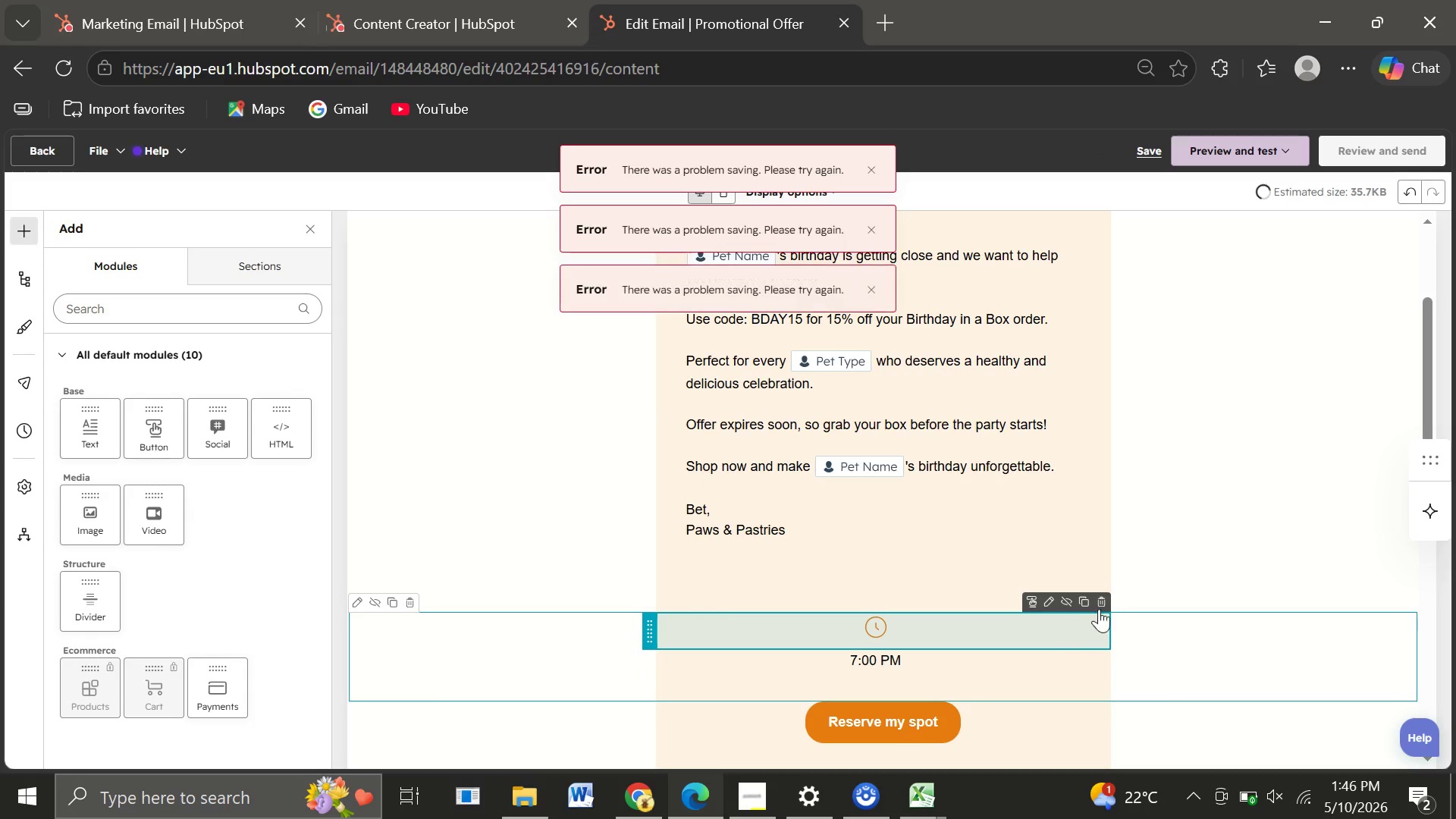 
left_click([1101, 600])
 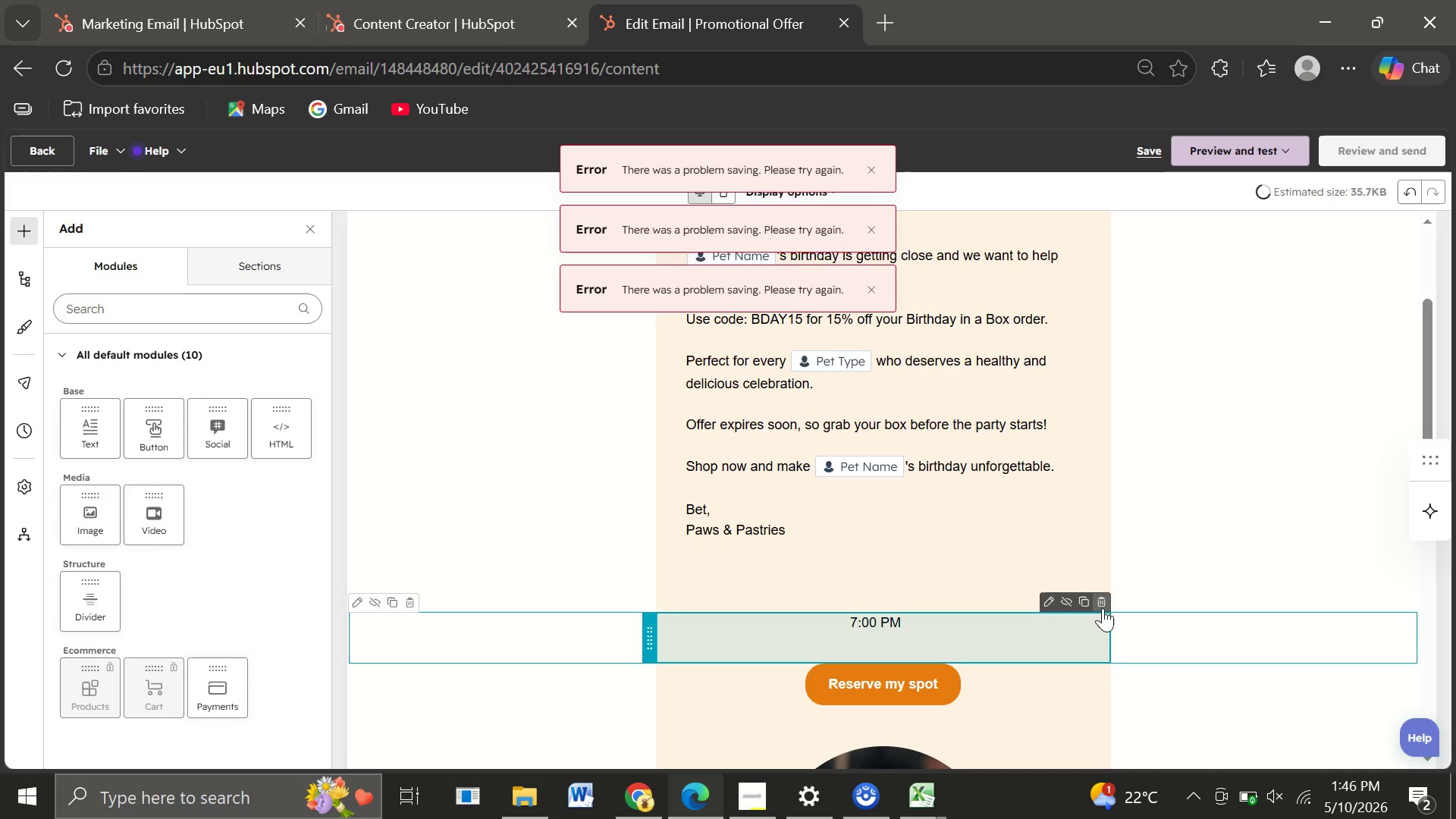 
left_click([1103, 608])
 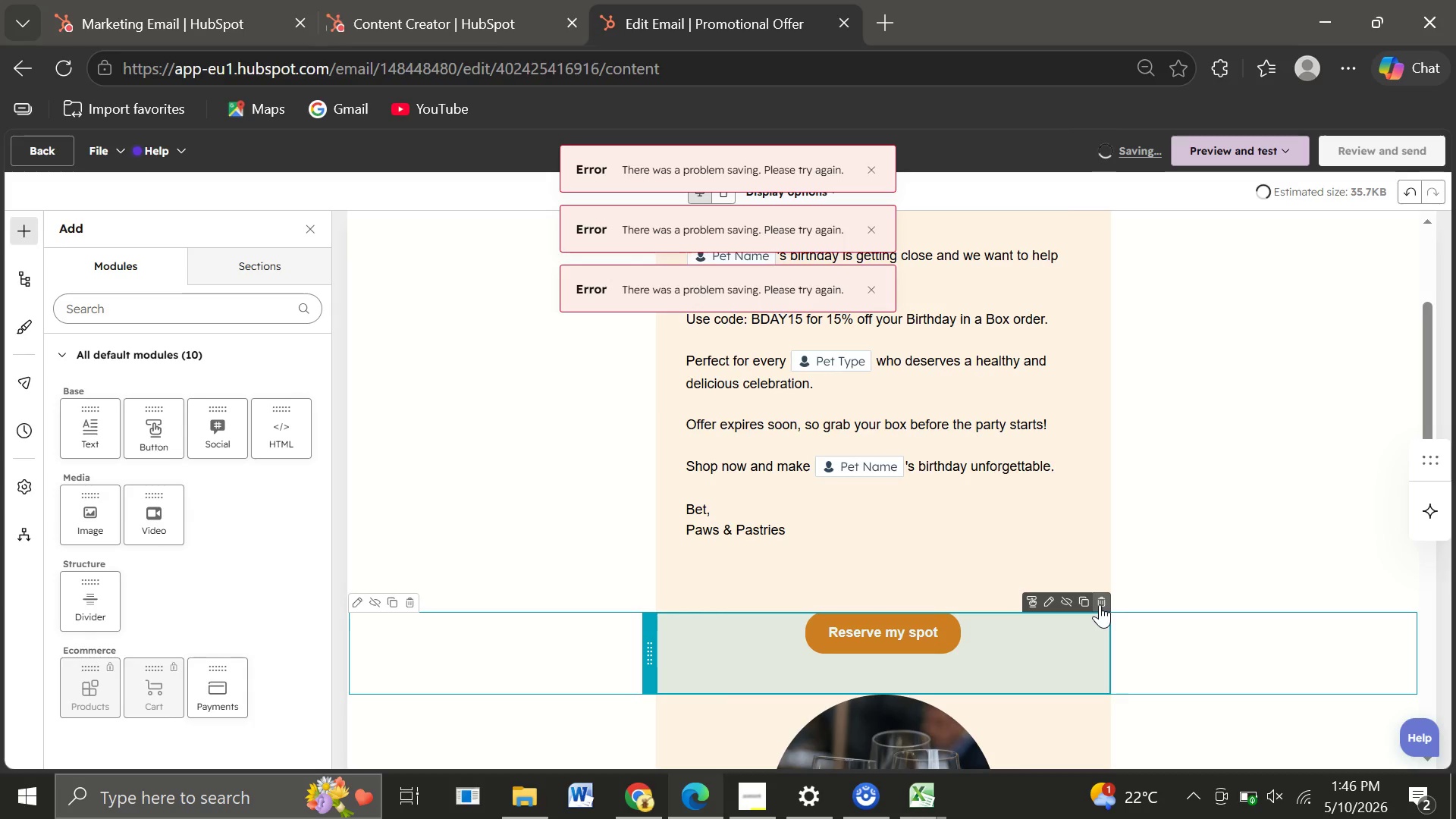 
left_click([1100, 604])
 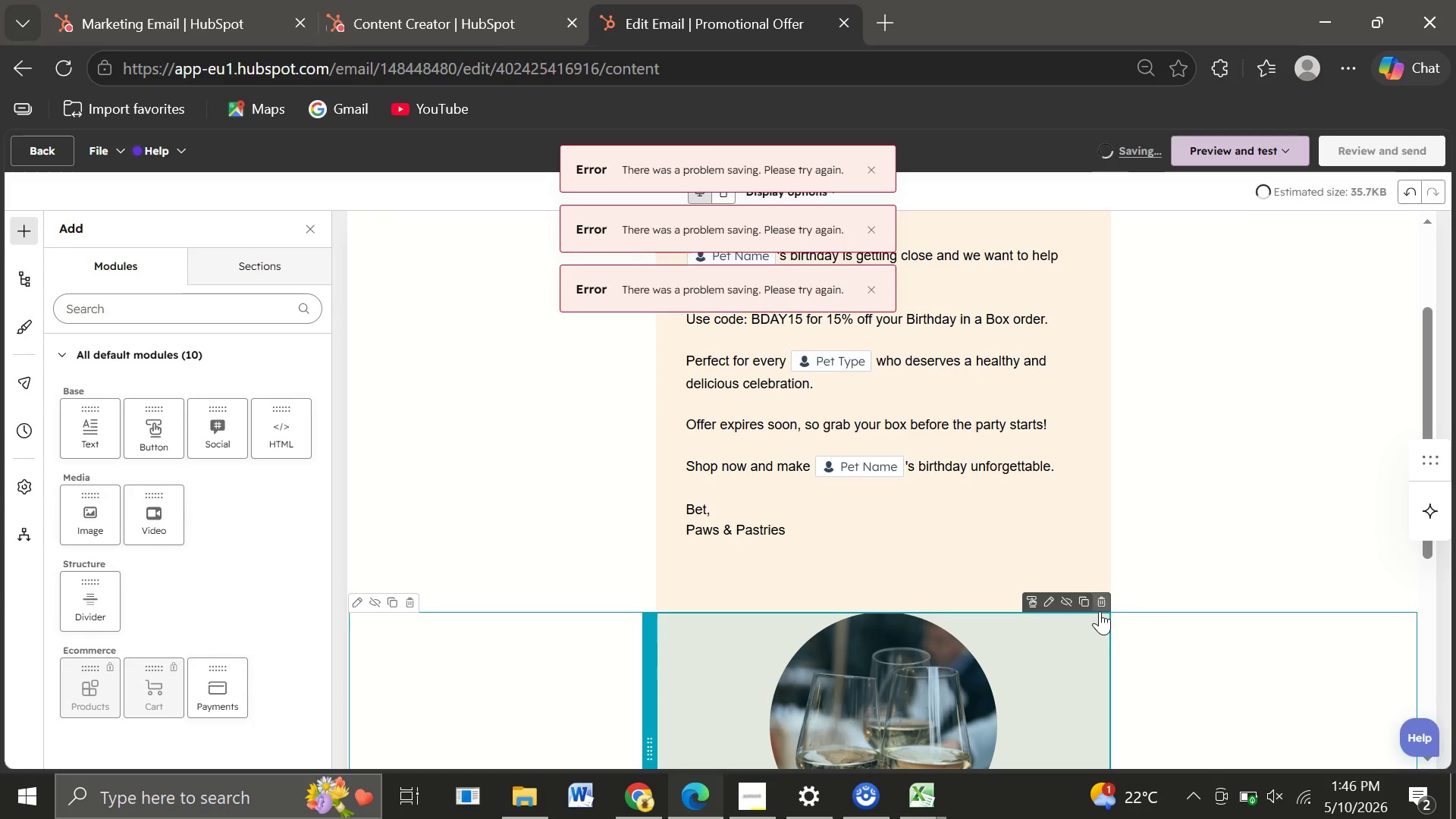 
left_click([1101, 606])
 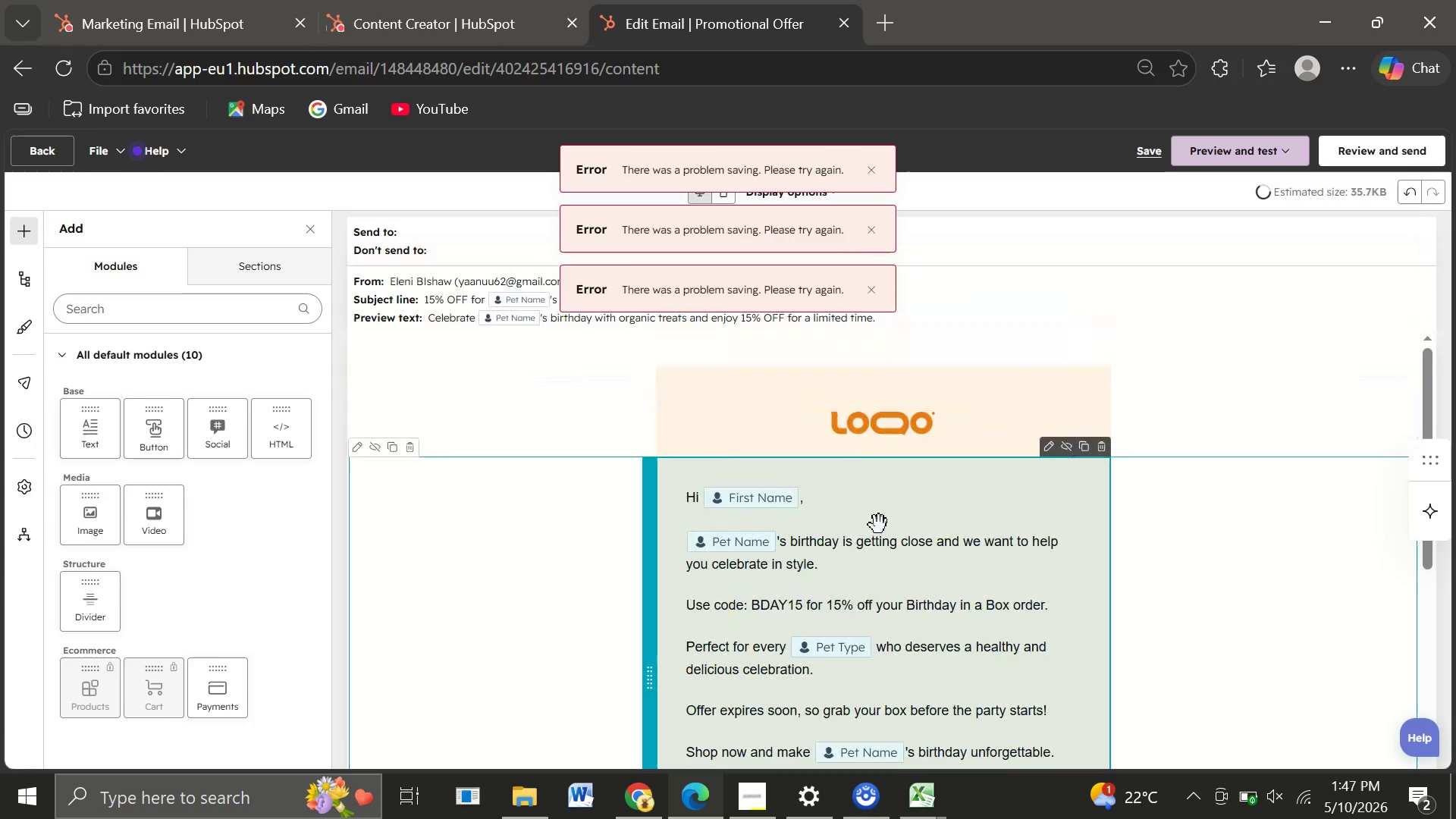 
wait(5.72)
 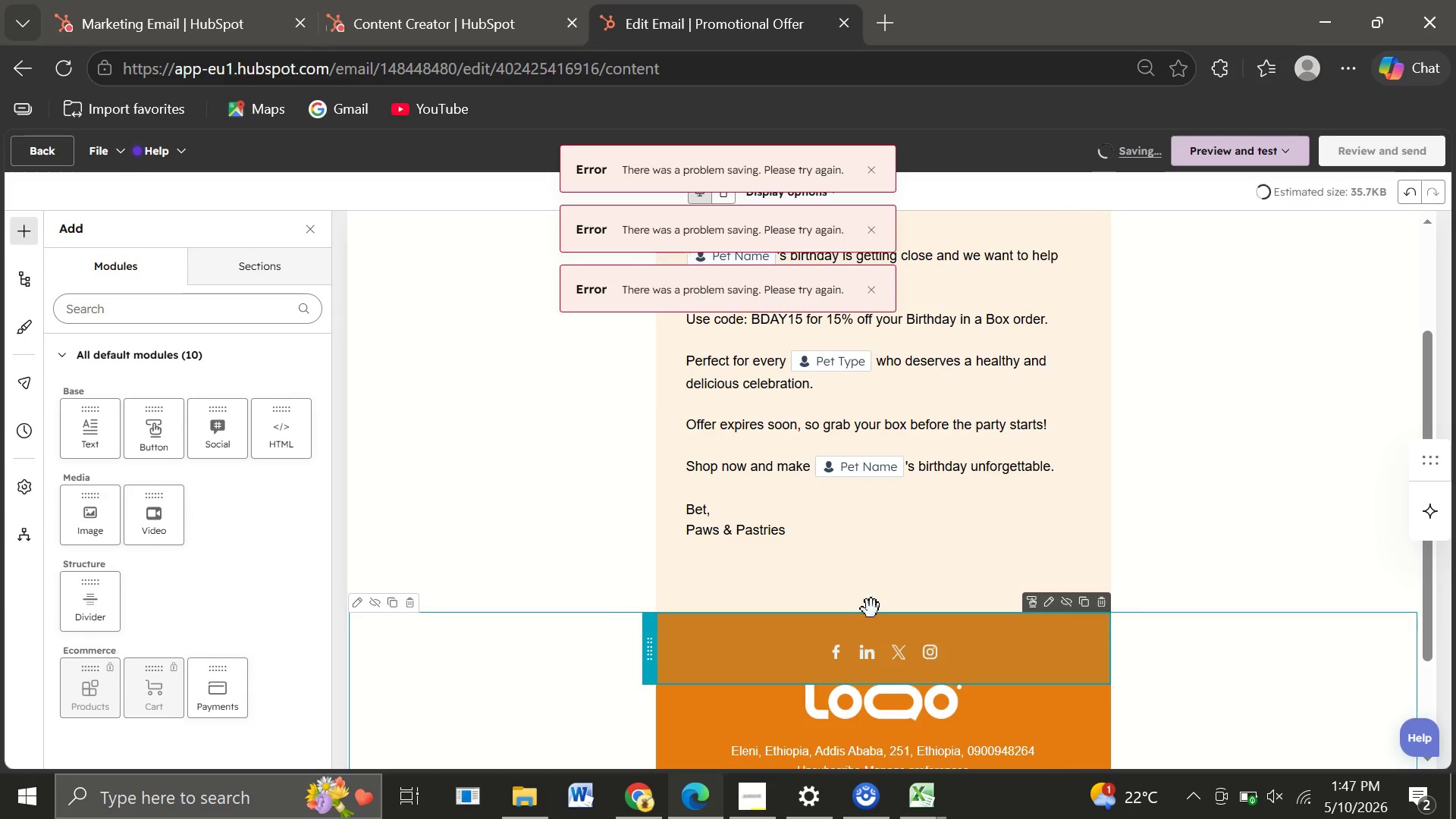 
left_click([871, 226])
 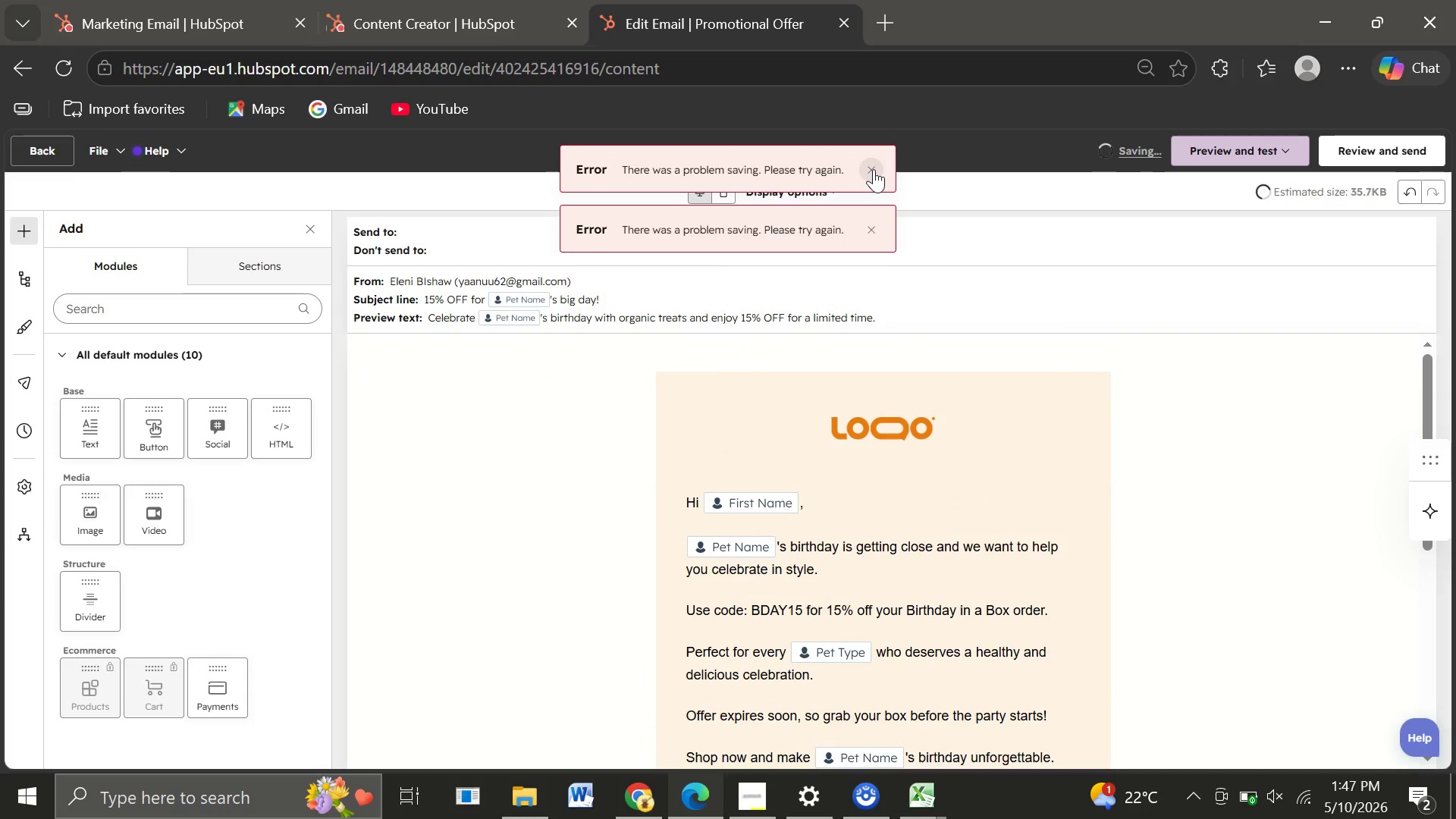 
left_click([874, 169])
 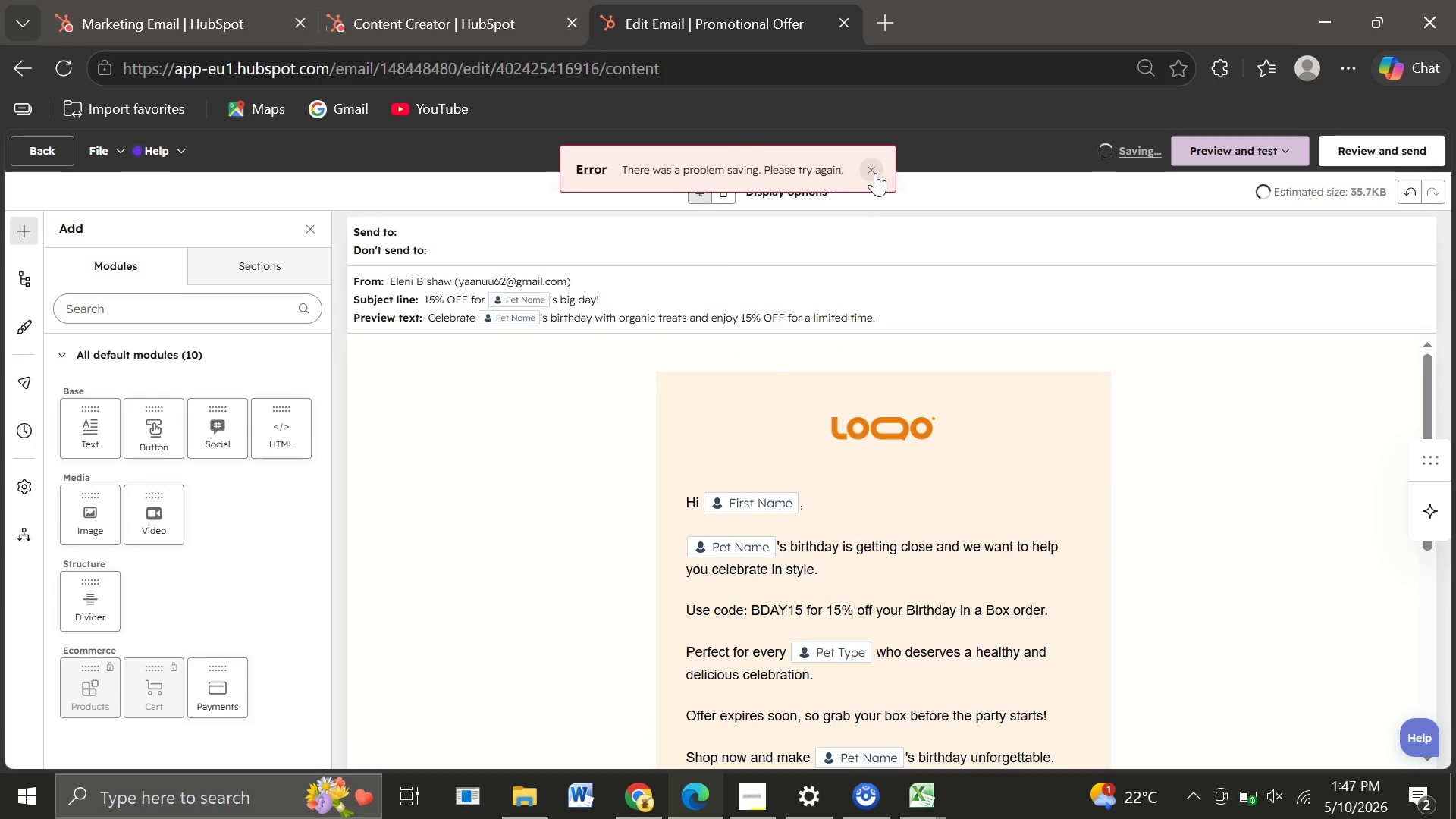 
left_click([875, 173])
 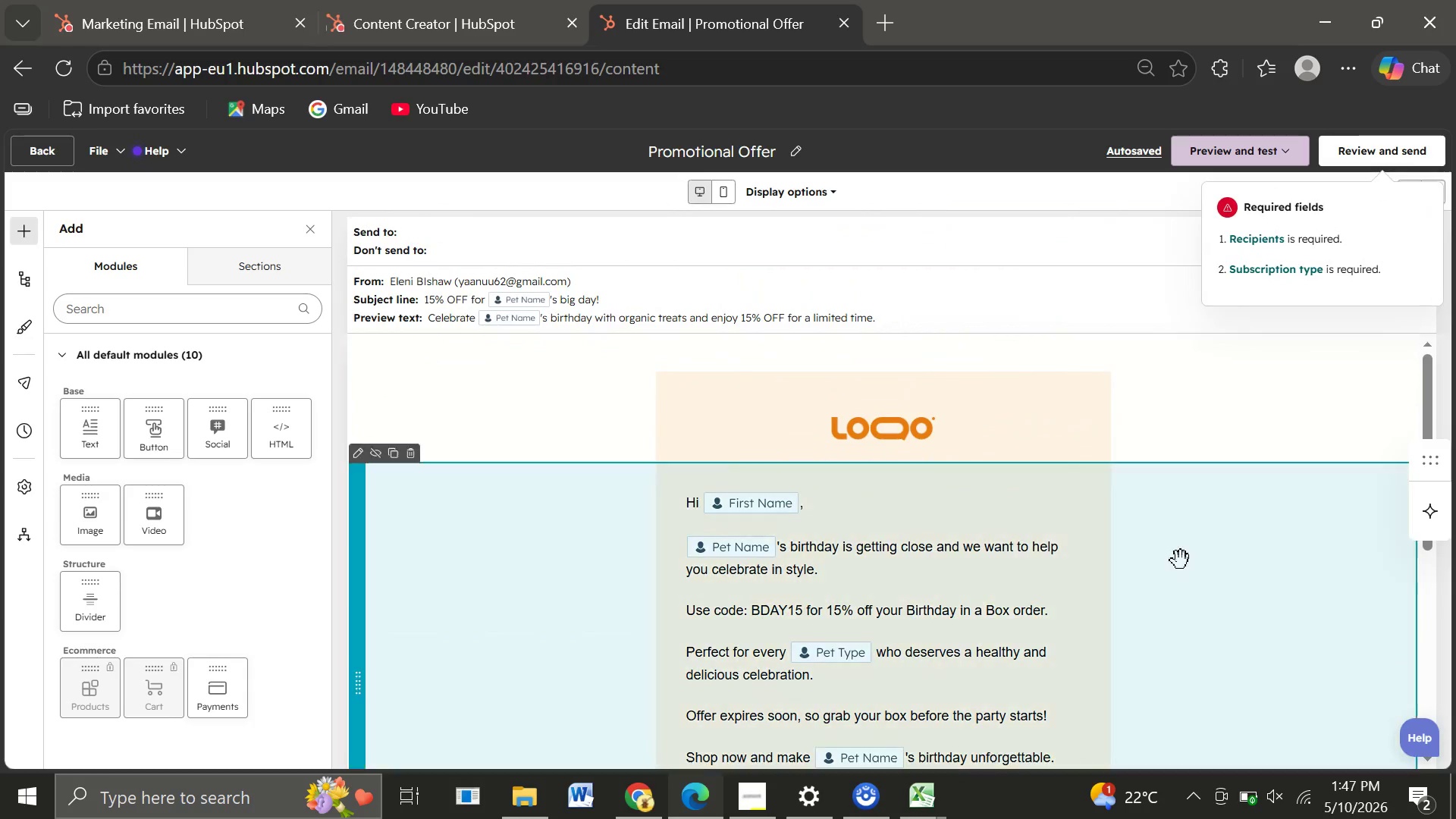 
wait(23.05)
 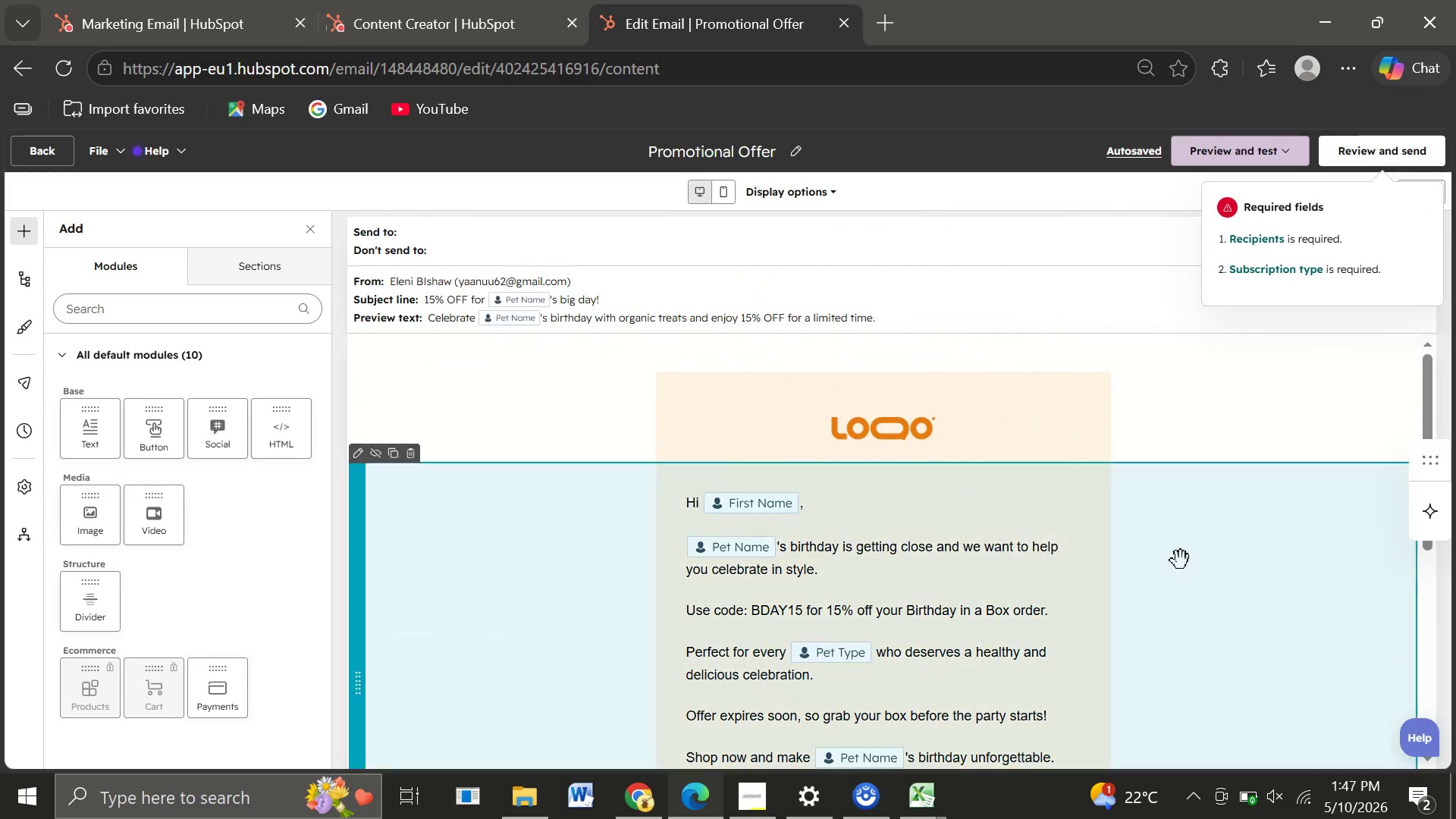 
left_click([1260, 236])
 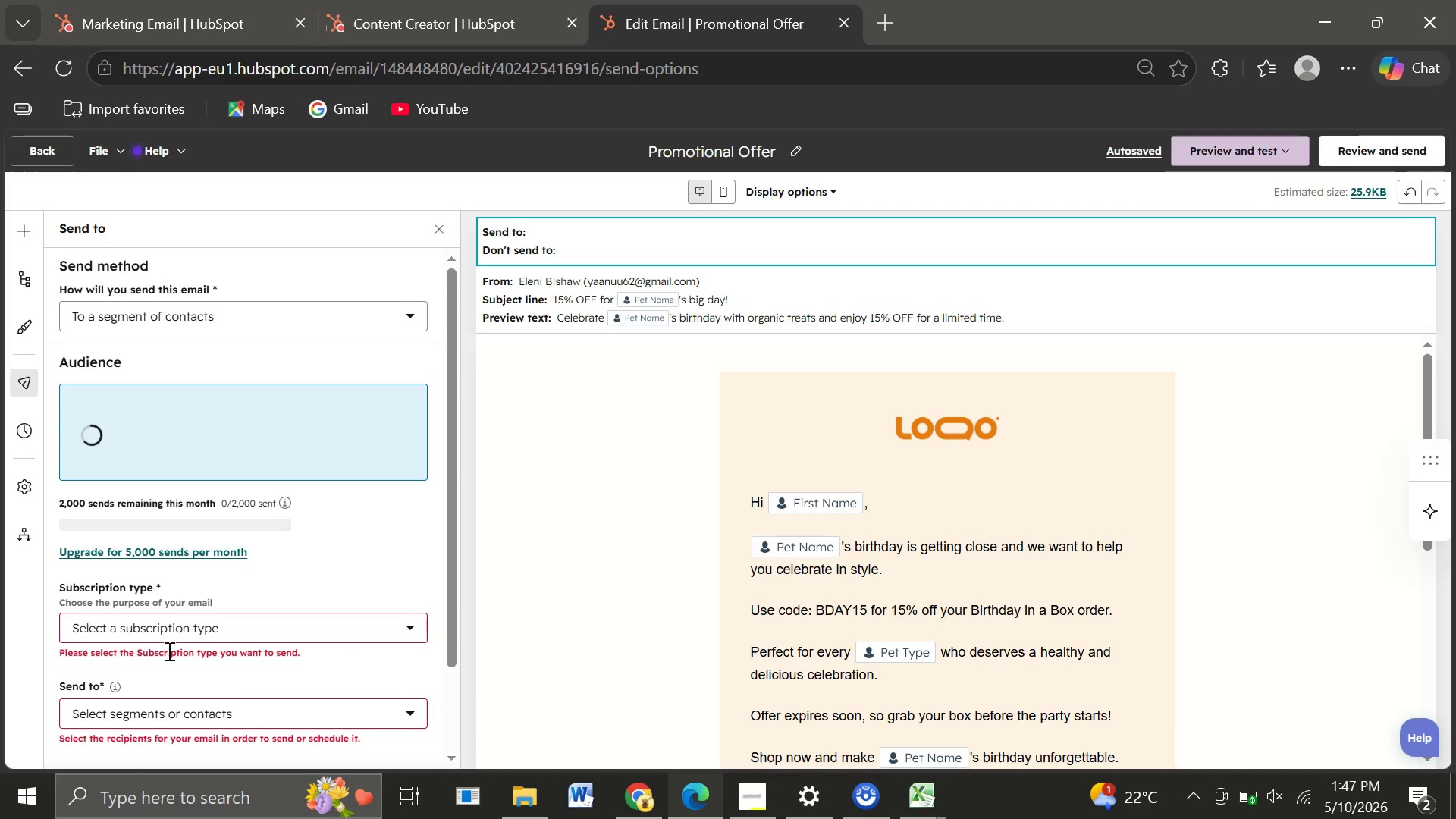 
left_click([157, 635])
 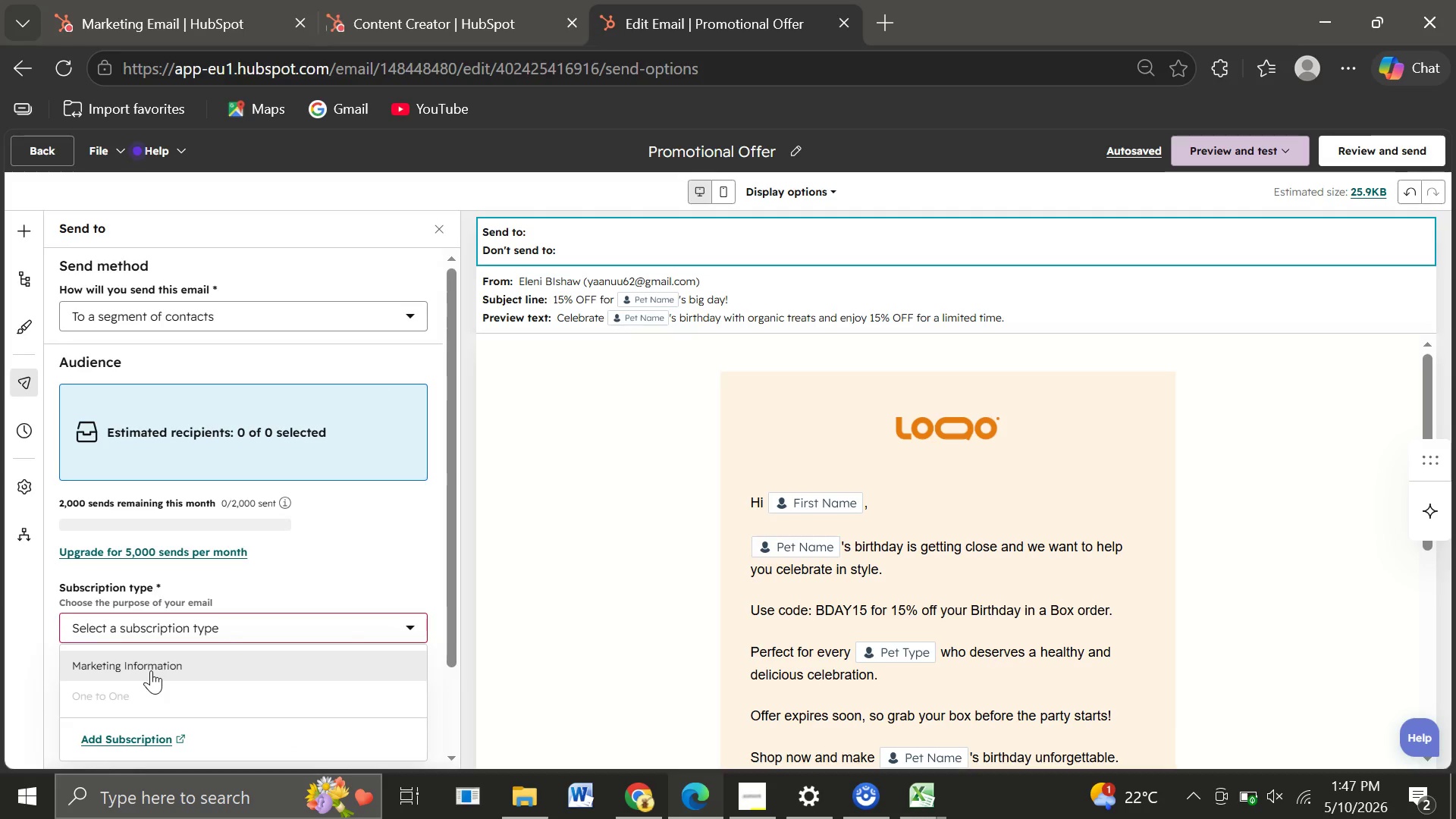 
left_click([151, 670])
 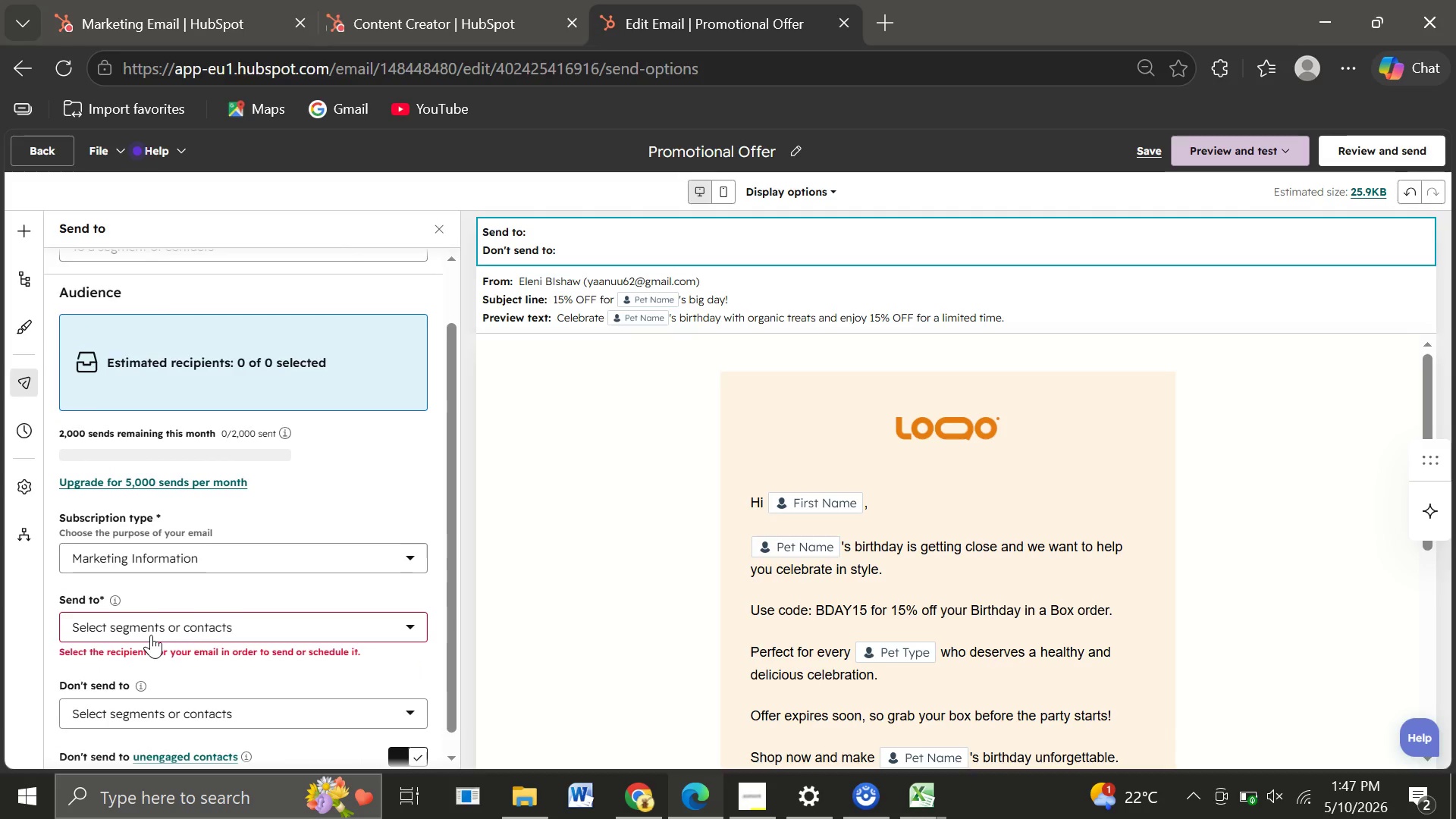 
left_click([151, 635])
 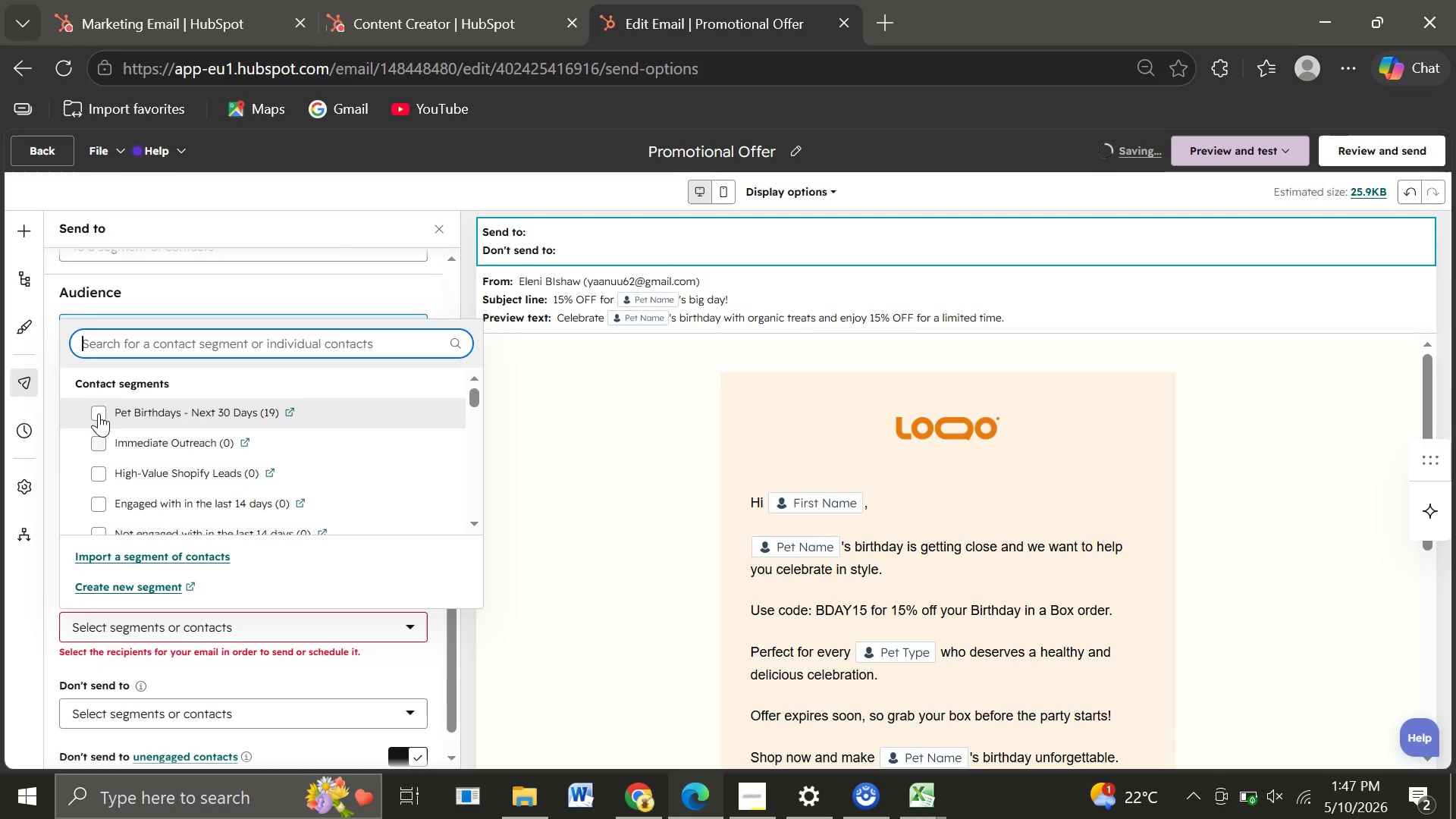 
left_click([93, 409])
 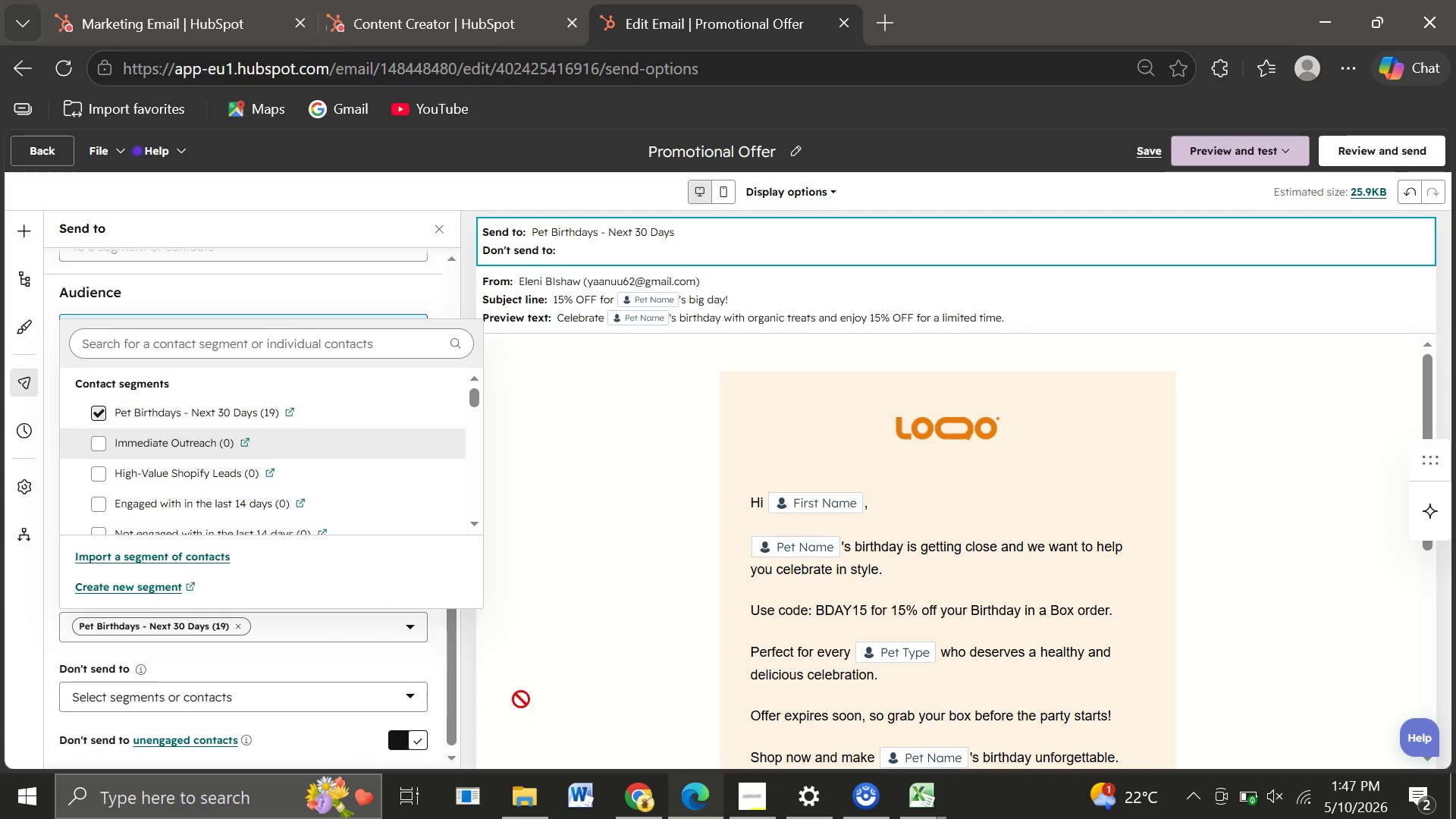 
left_click([526, 691])
 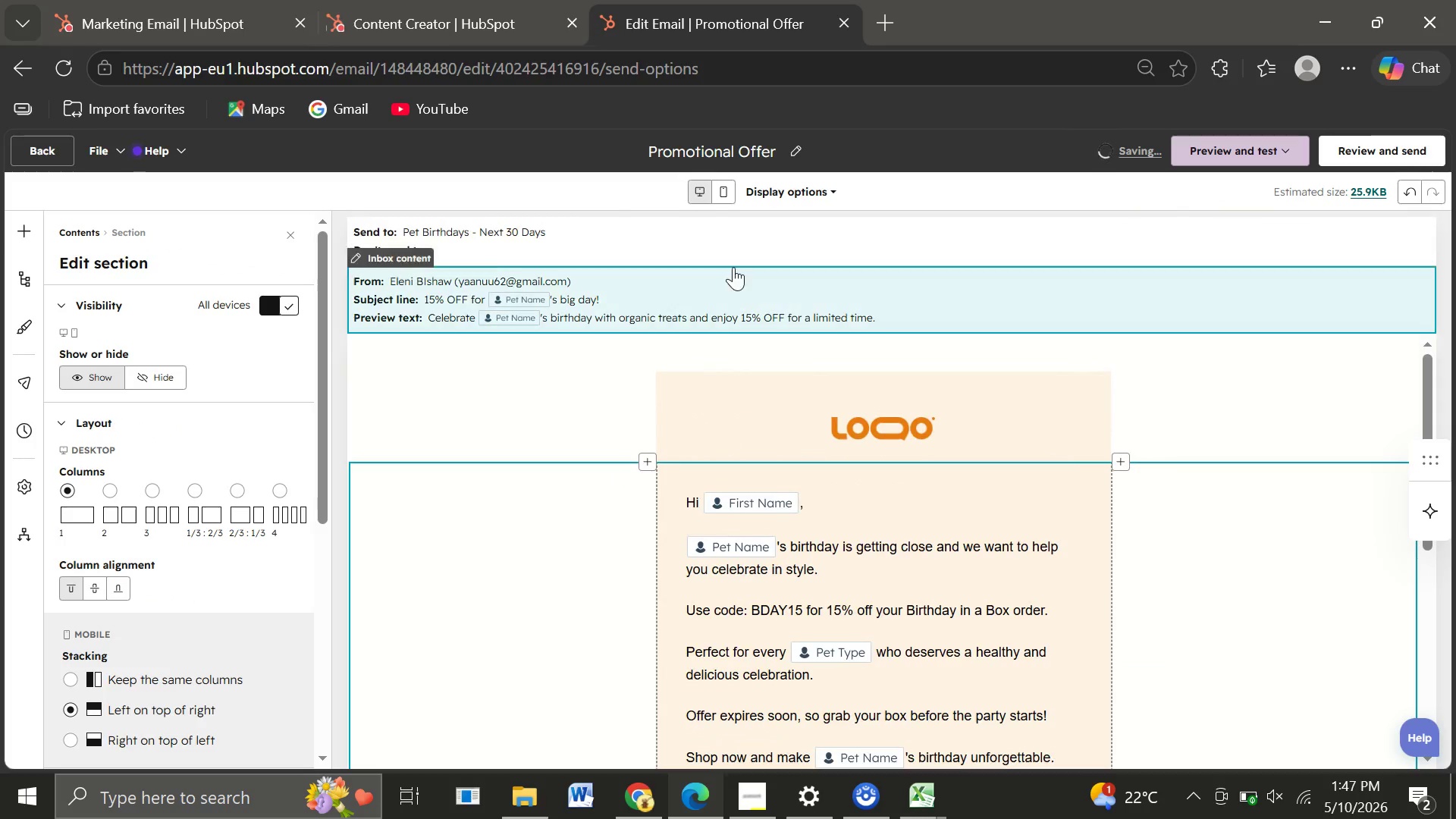 
left_click([876, 307])
 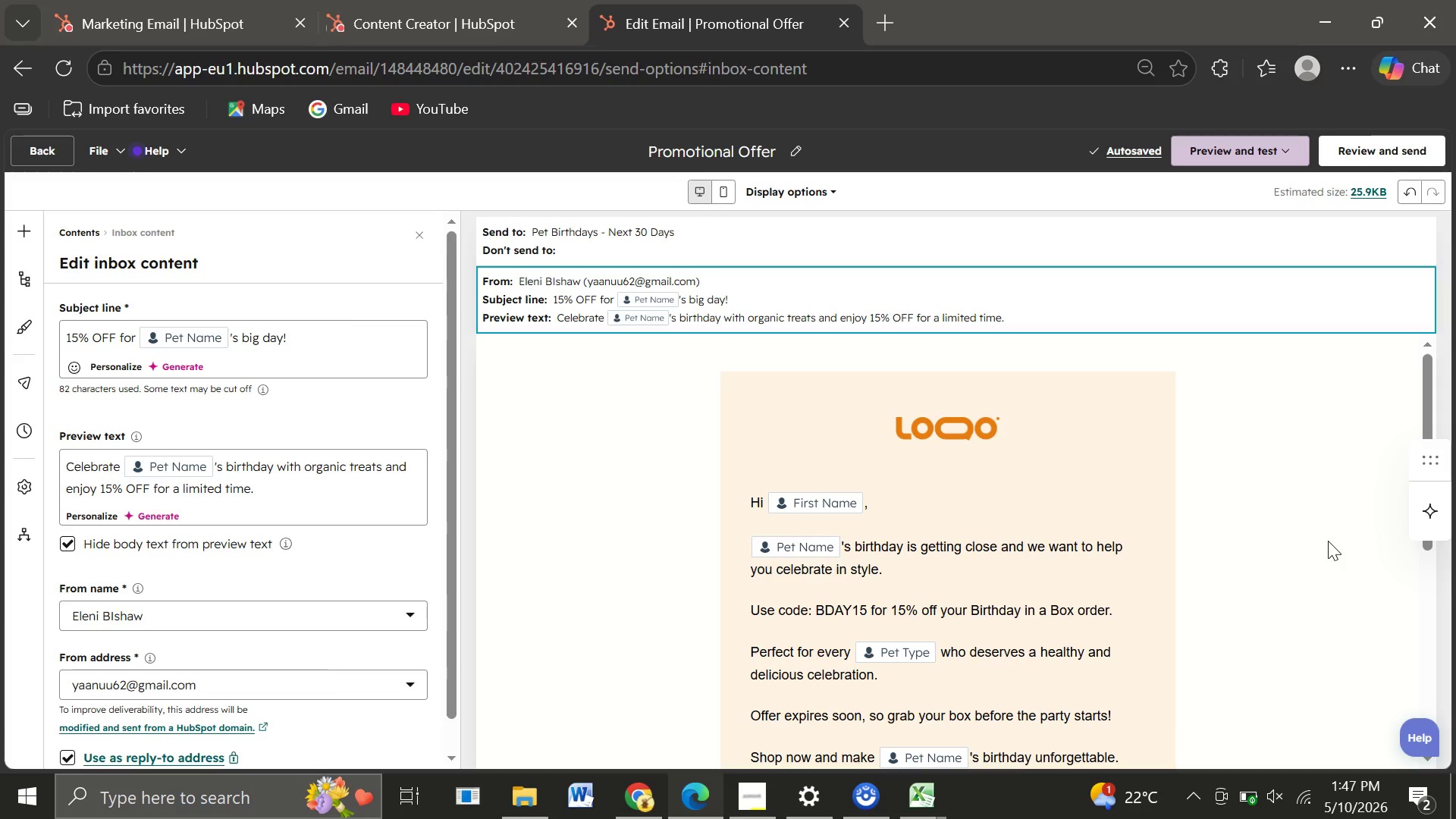 
wait(5.48)
 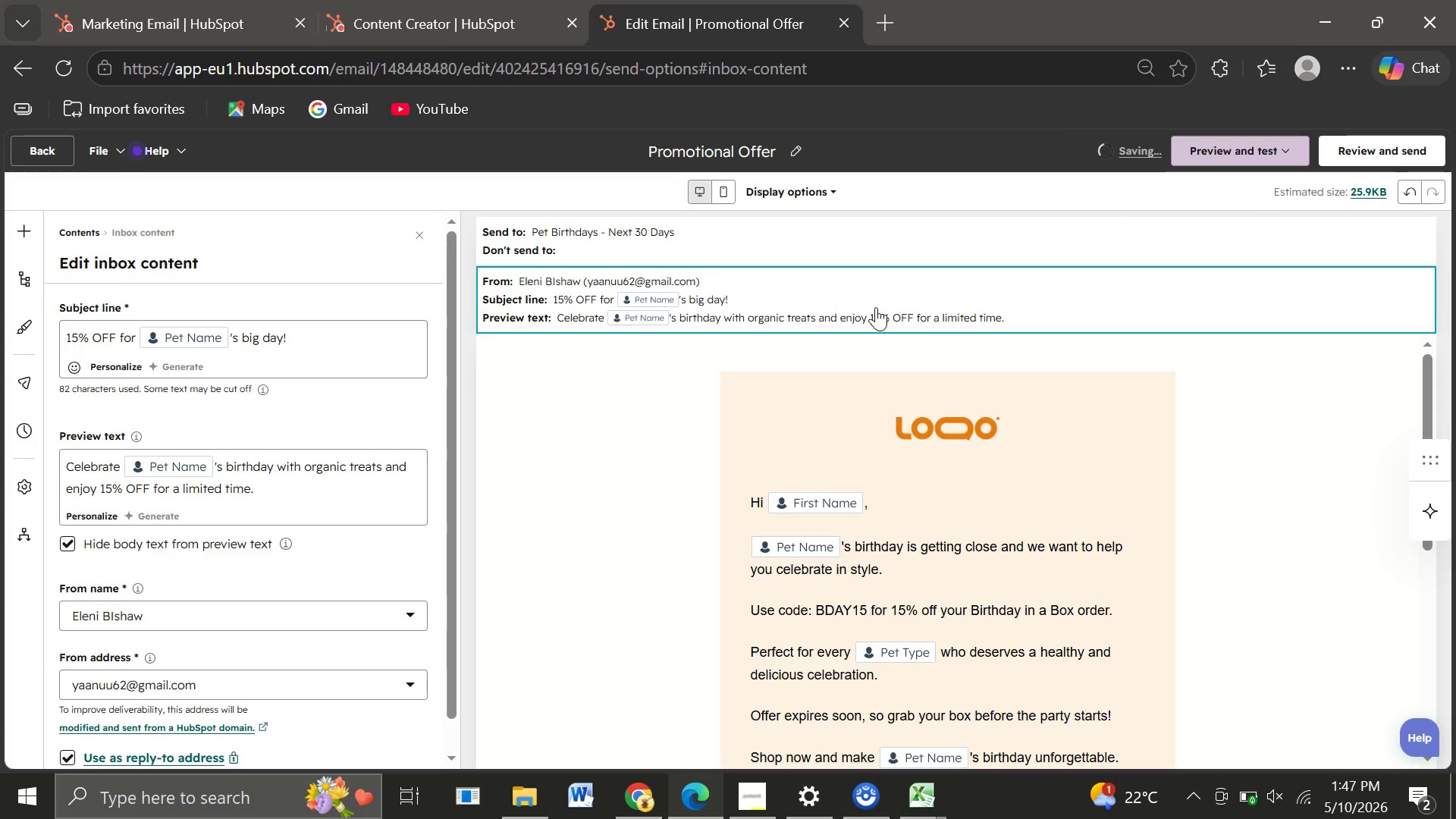 
key(Control+Minus)
 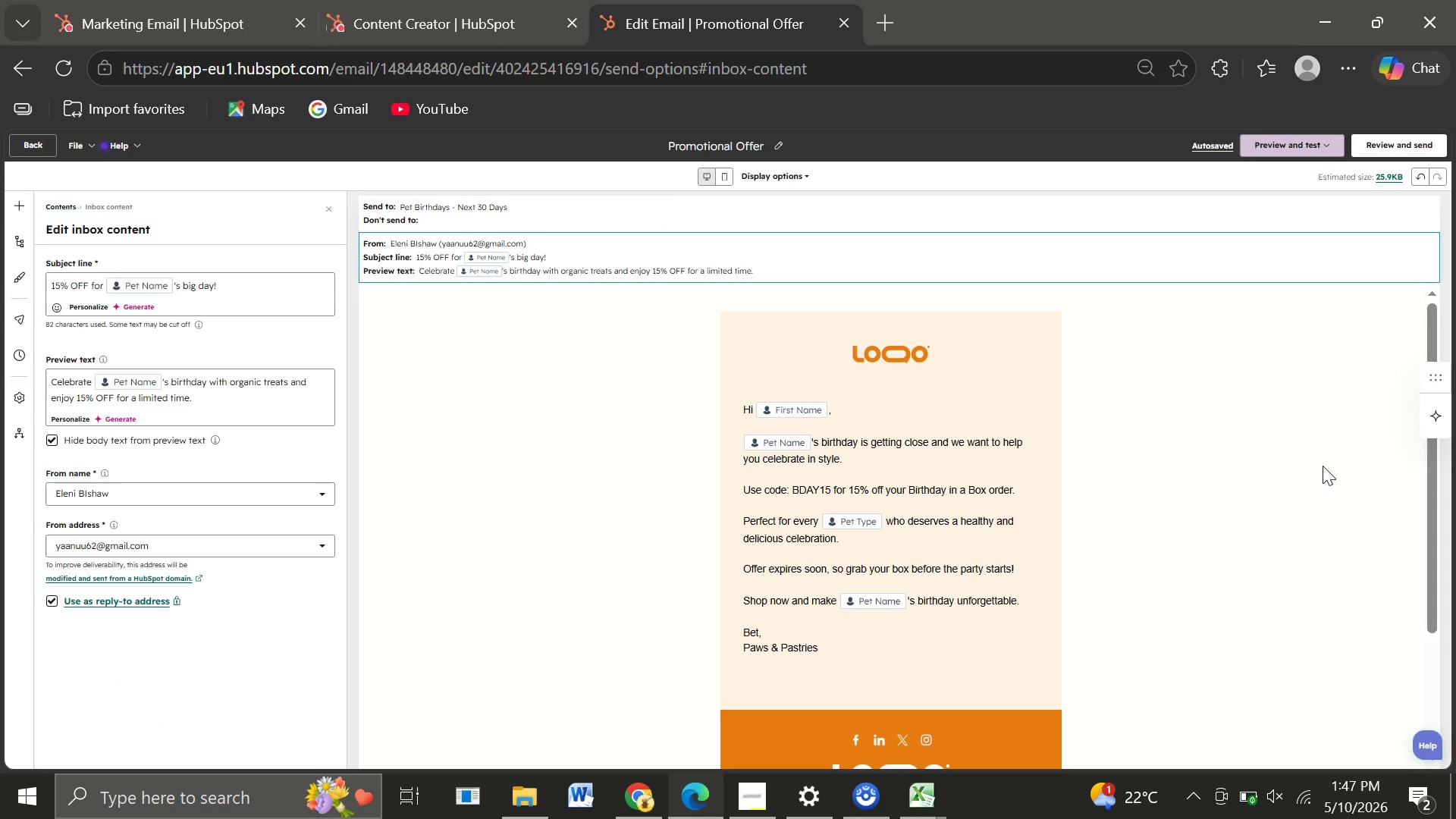 
wait(5.08)
 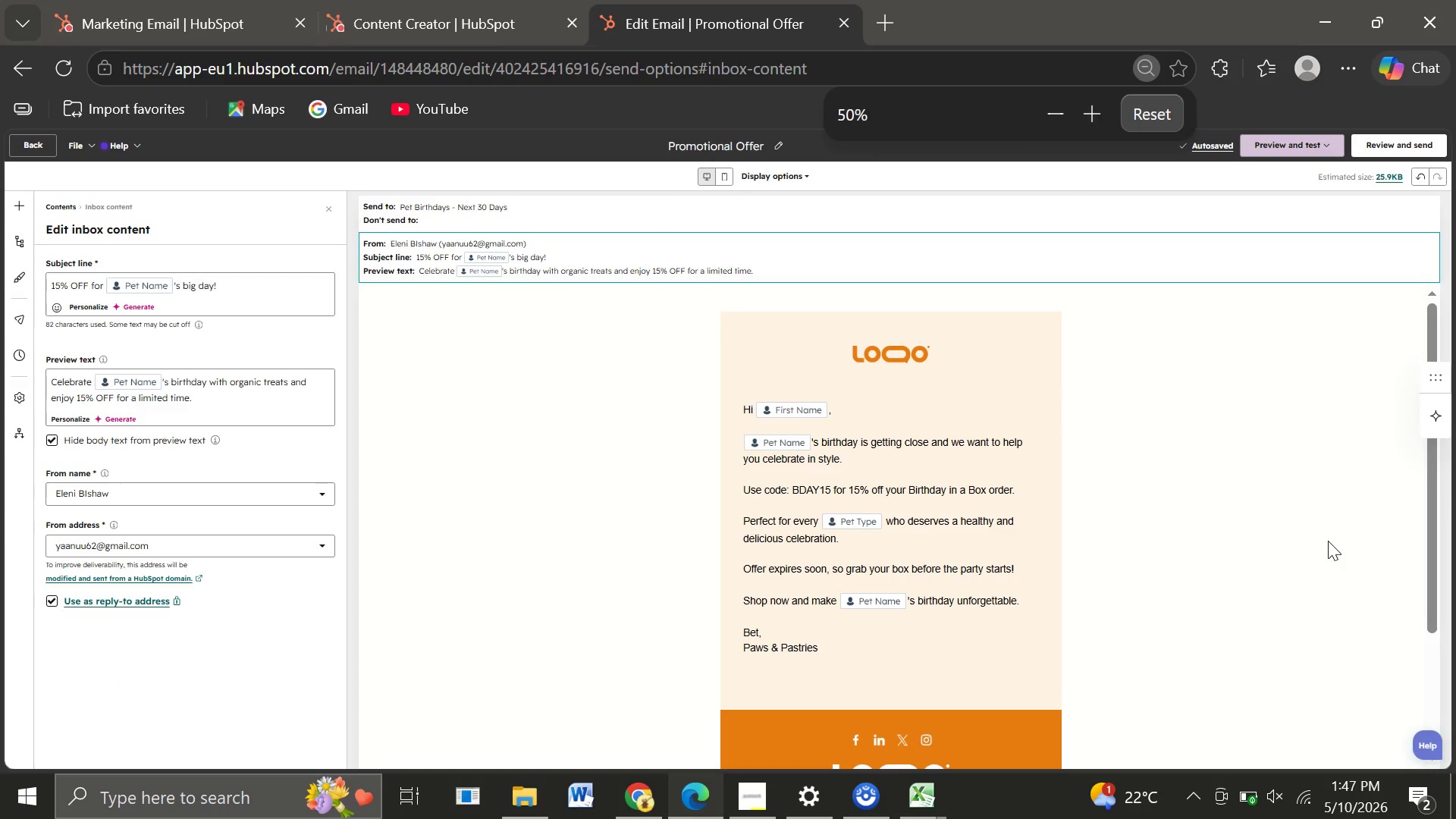 
hold_key(key=MetaLeft, duration=1.53)
 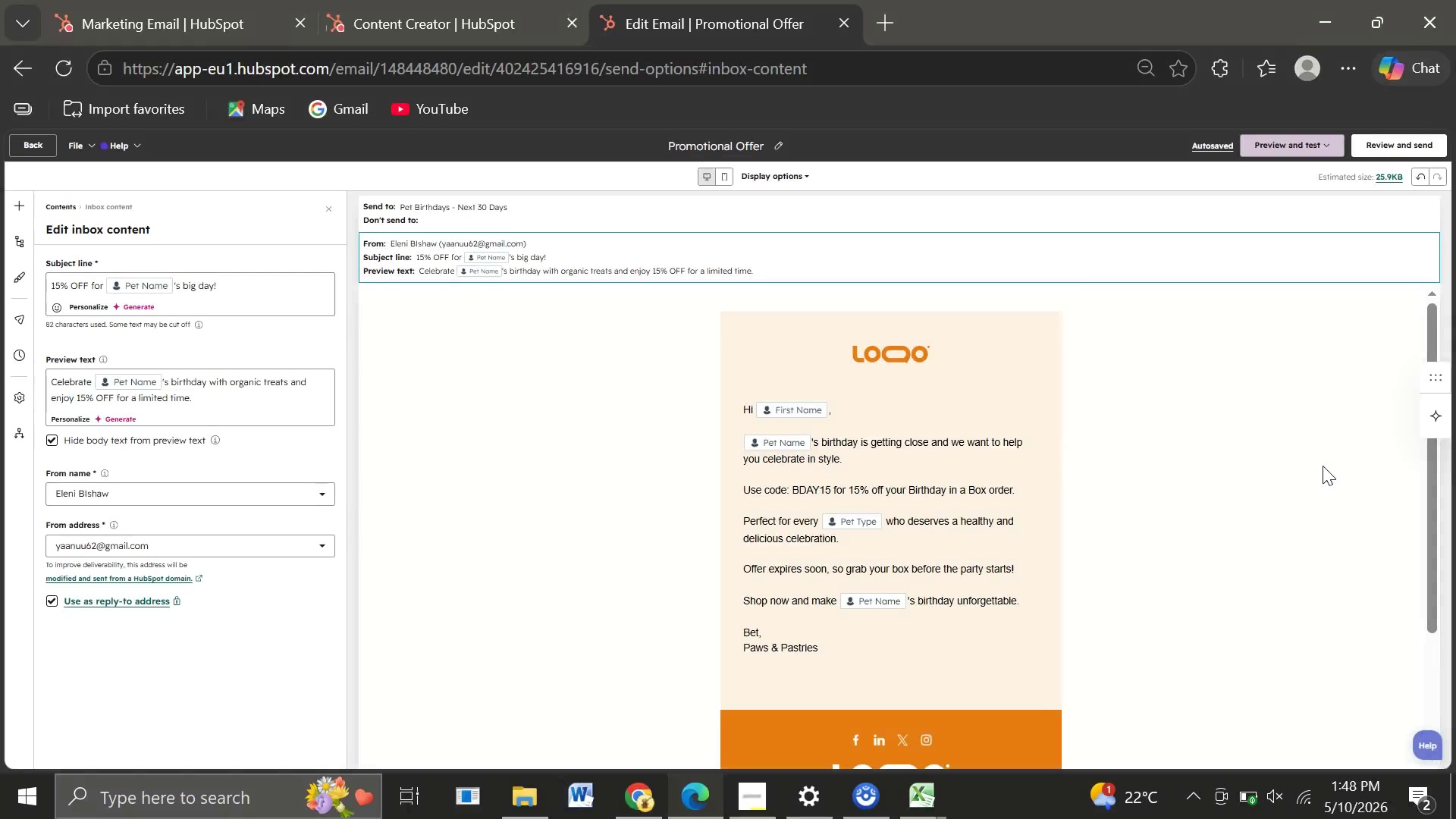 
hold_key(key=MetaLeft, duration=0.64)
 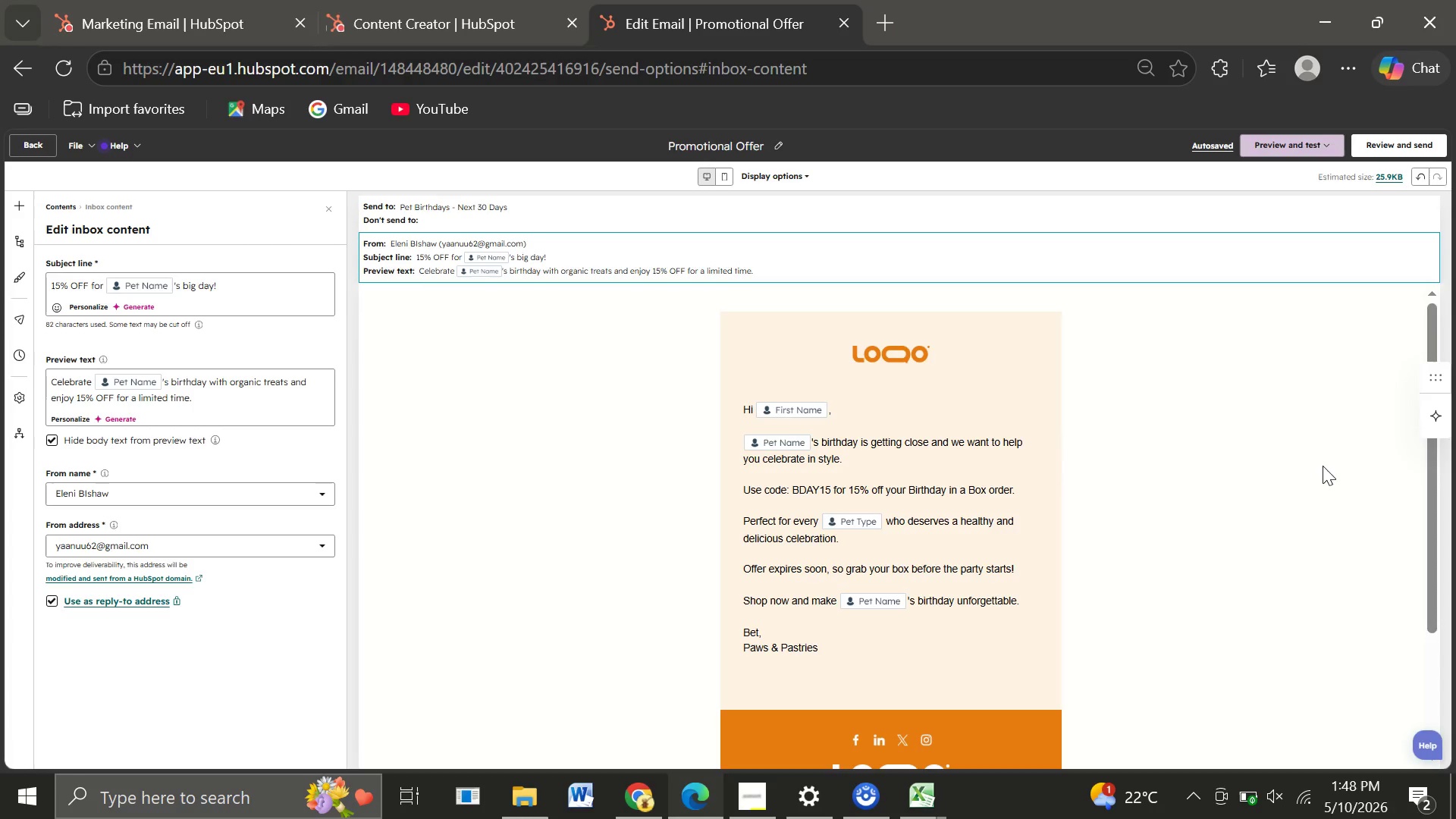 
hold_key(key=PrintScreen, duration=0.34)
 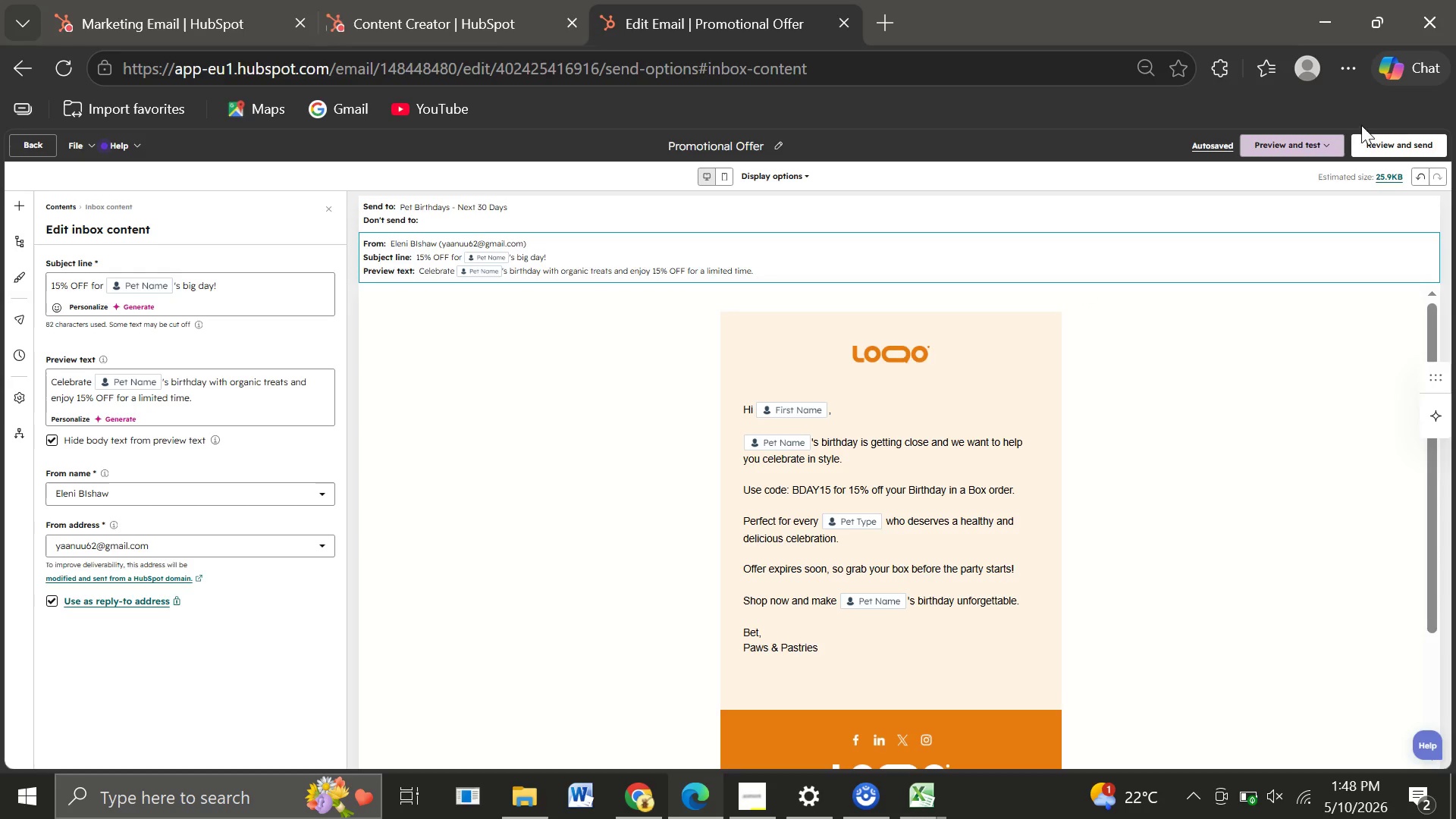 
left_click([1397, 145])
 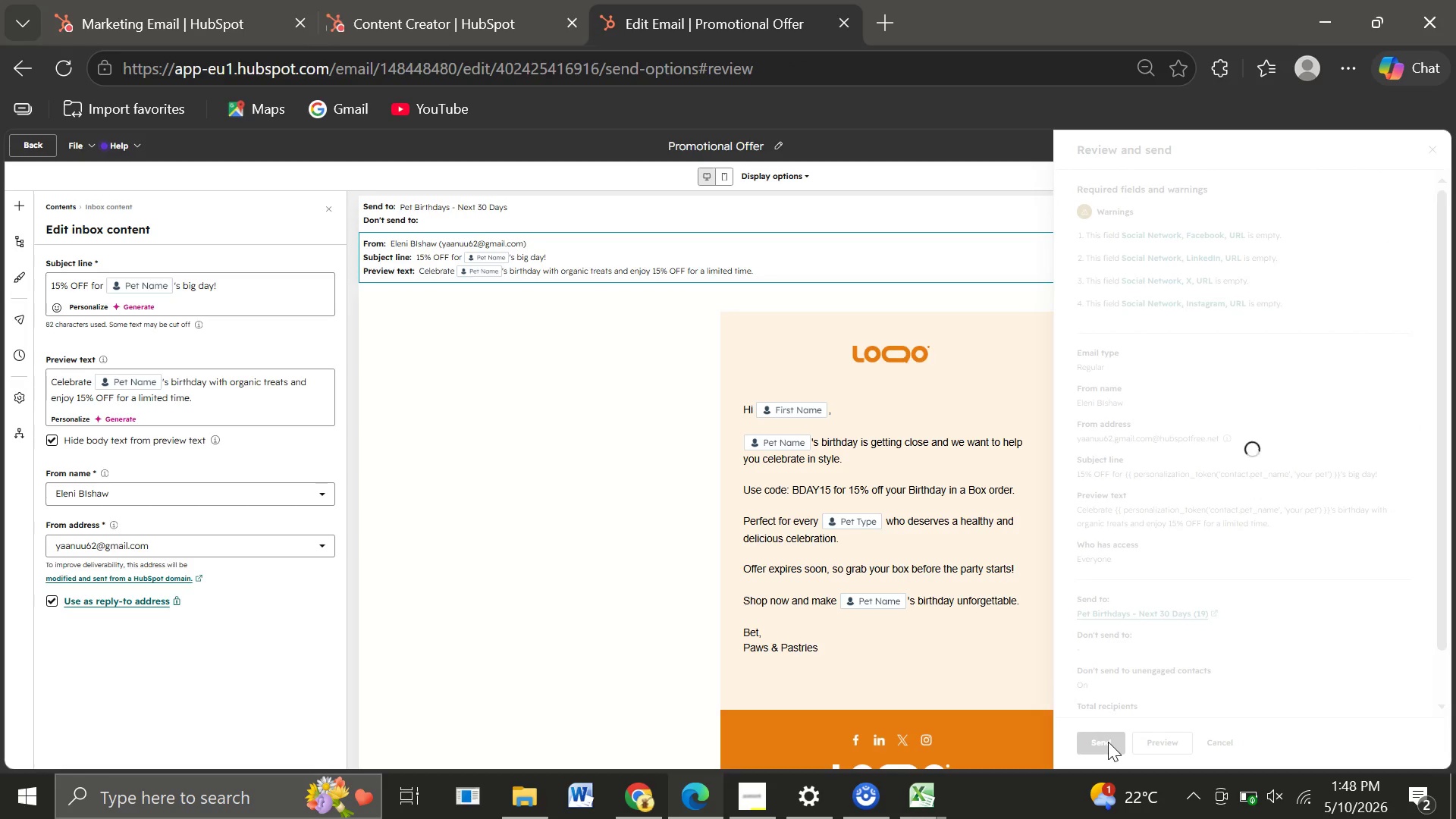 
wait(11.97)
 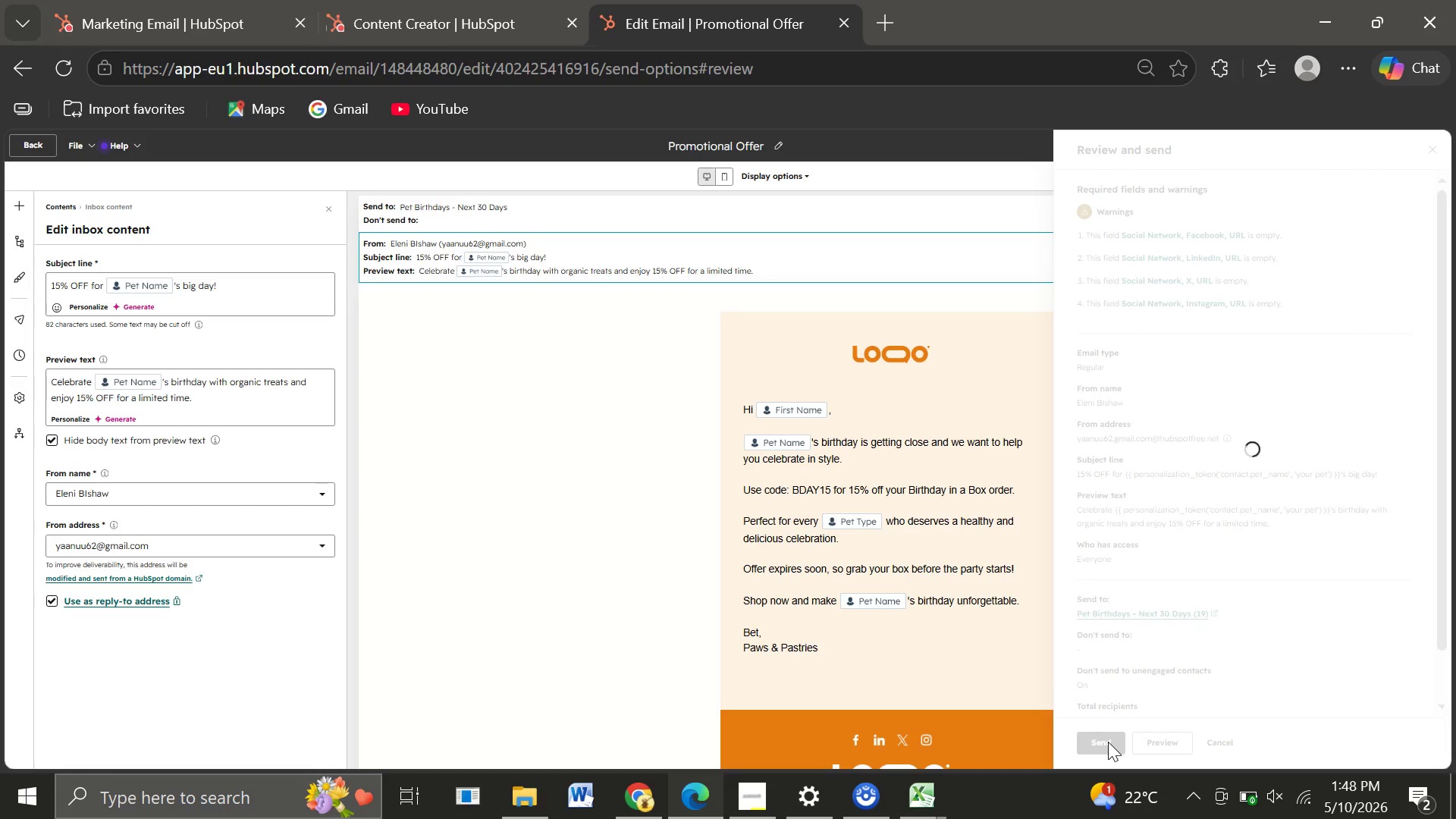 
key(Control+Equal)
 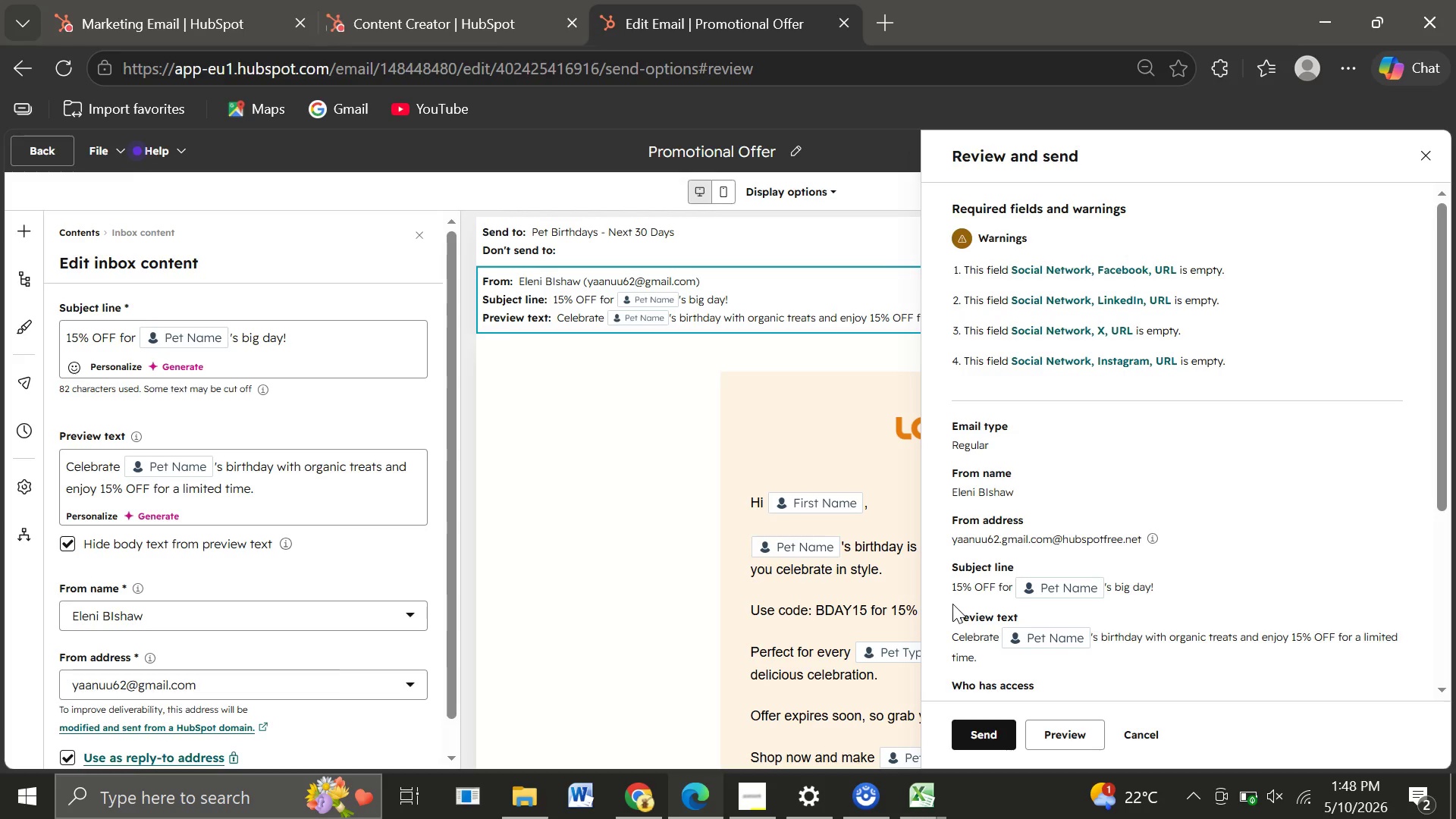 
wait(36.11)
 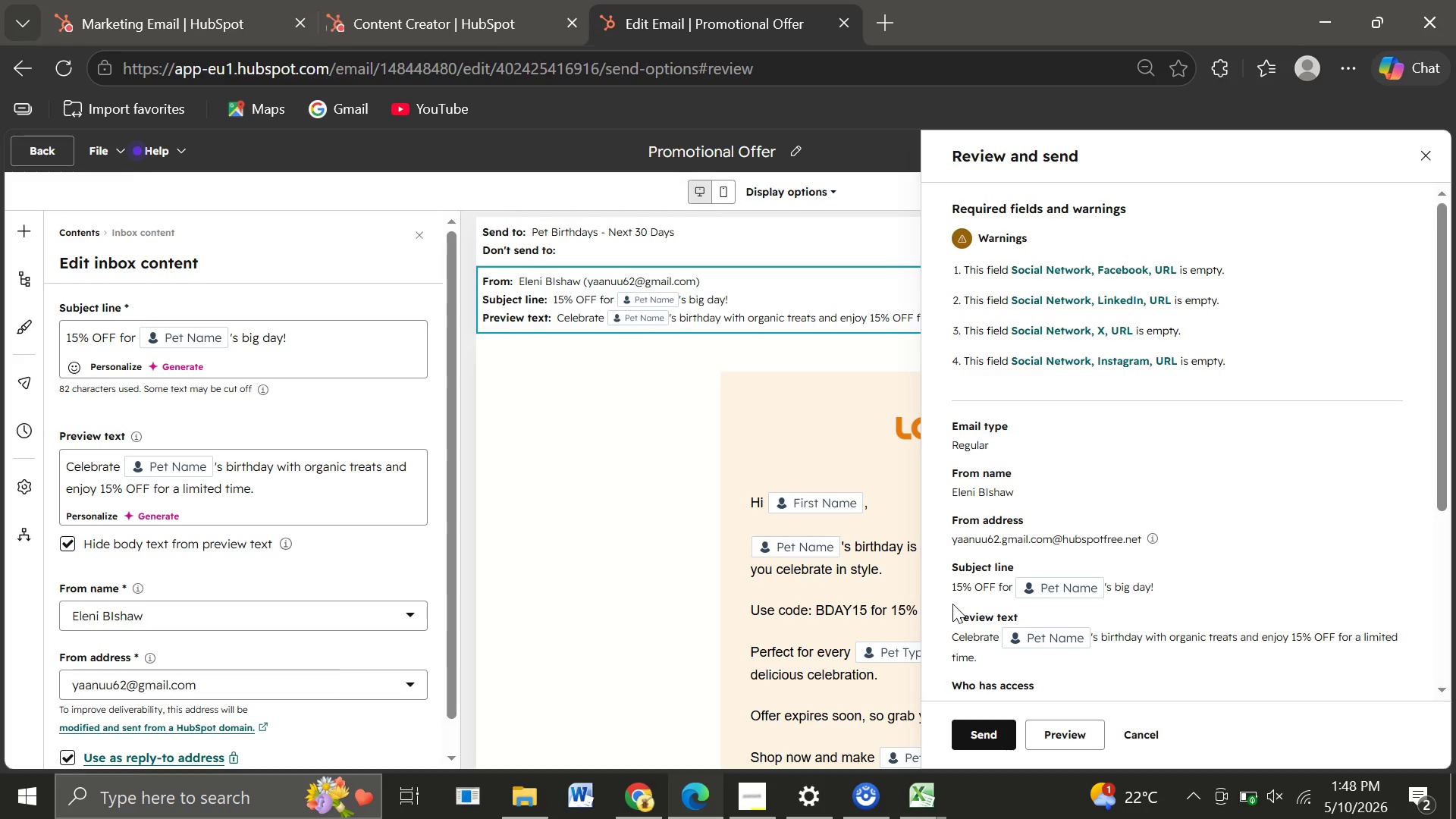 
left_click([997, 732])
 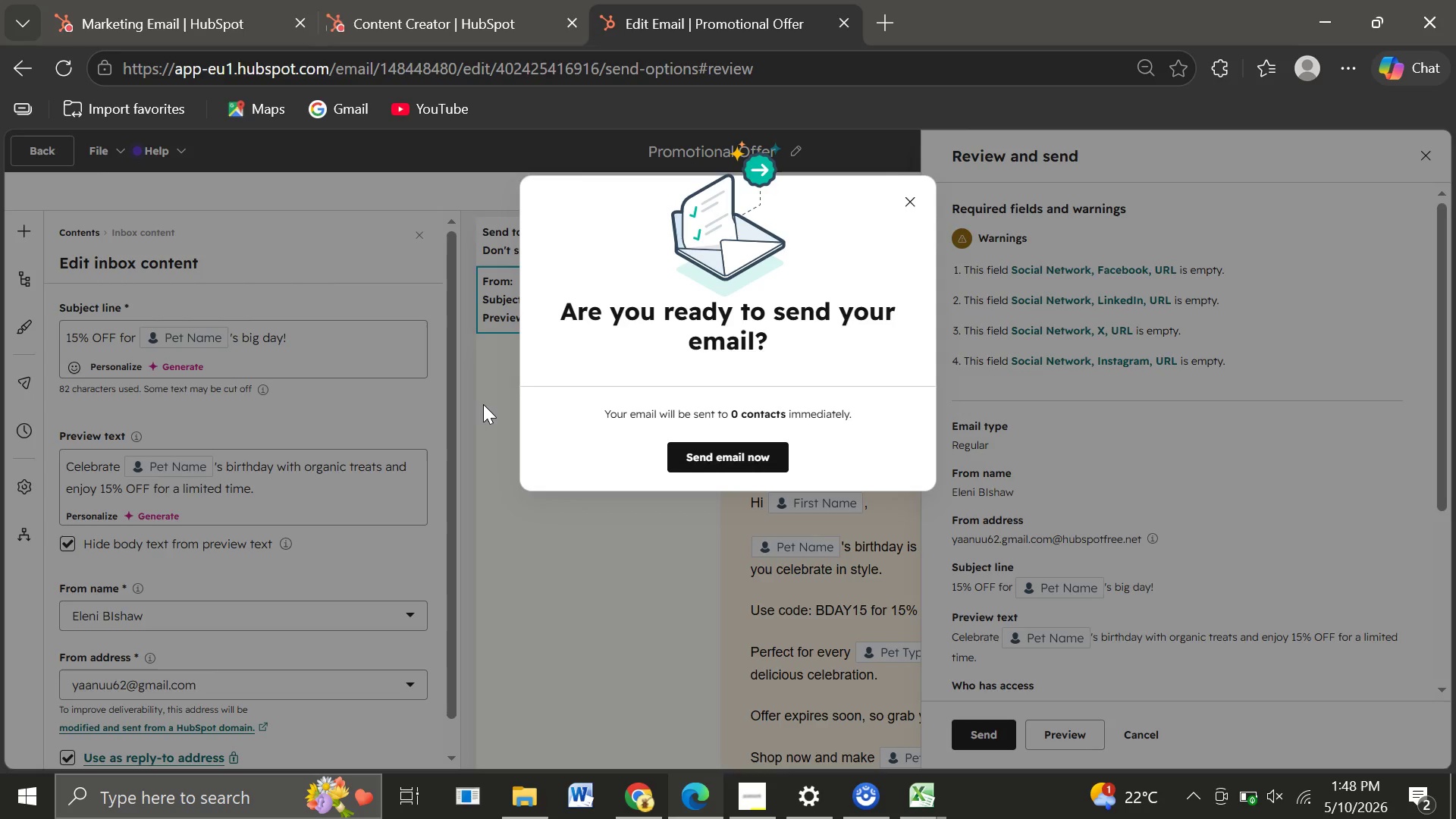 
wait(7.09)
 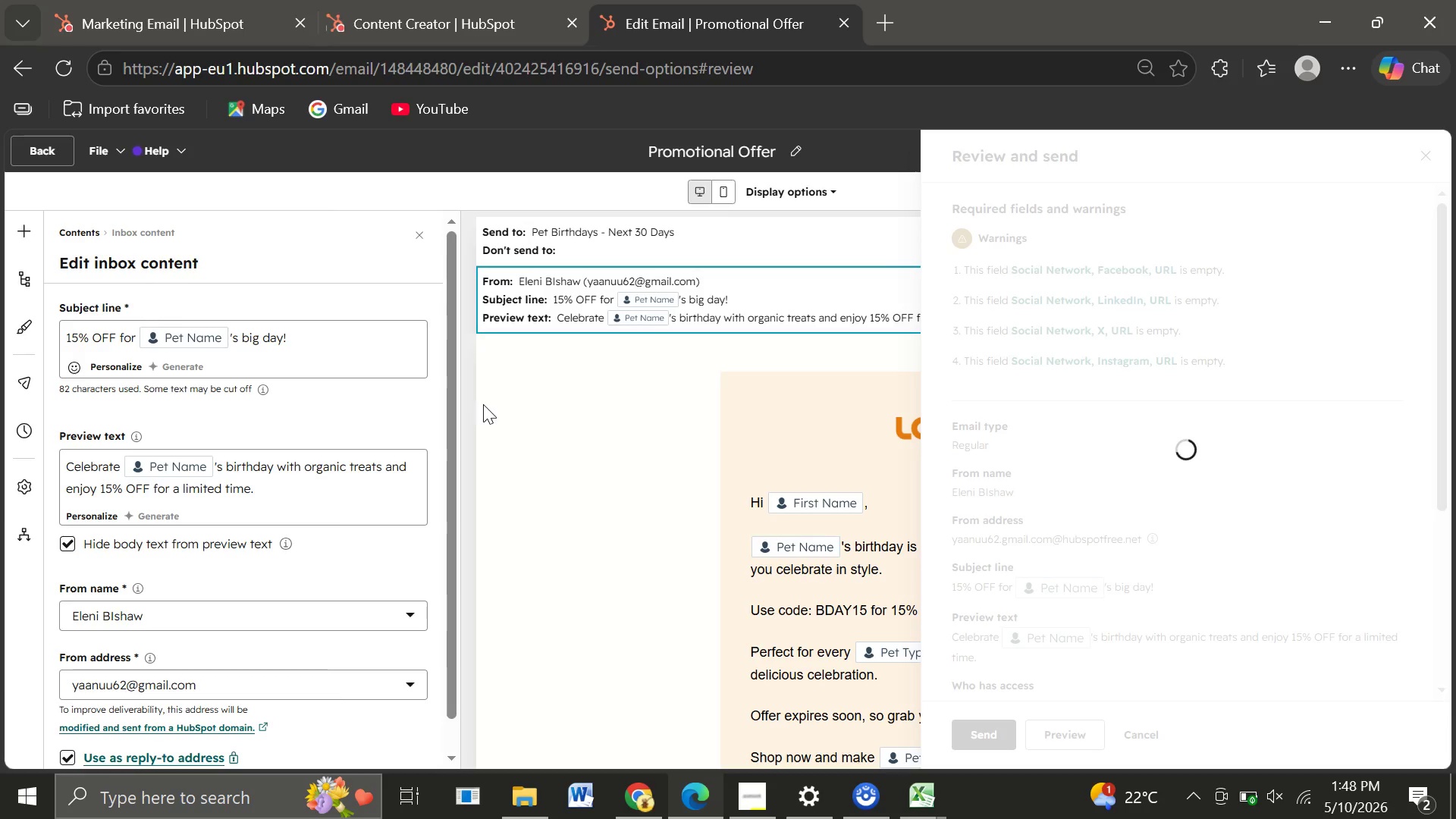 
left_click([713, 463])
 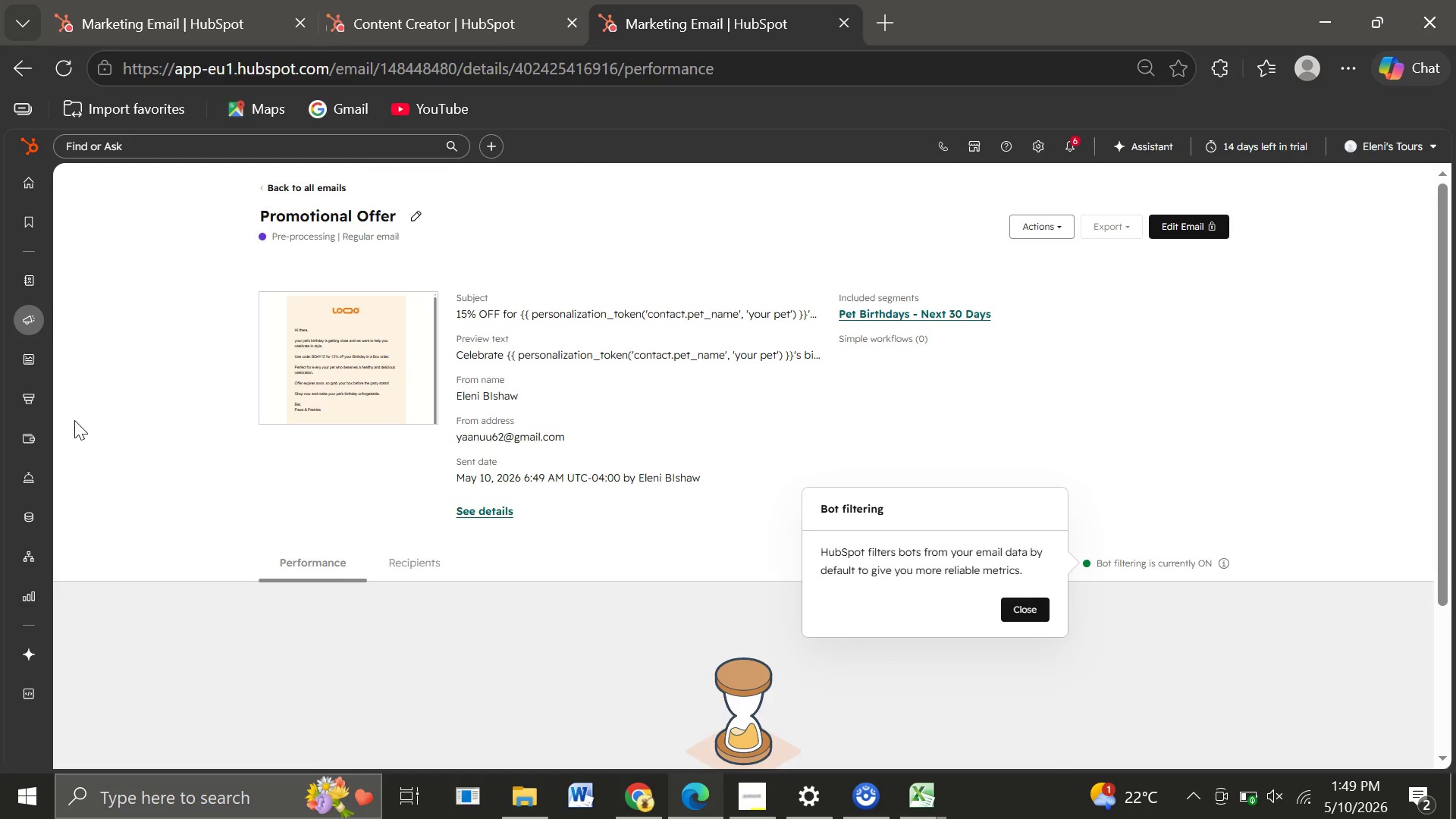 
wait(26.86)
 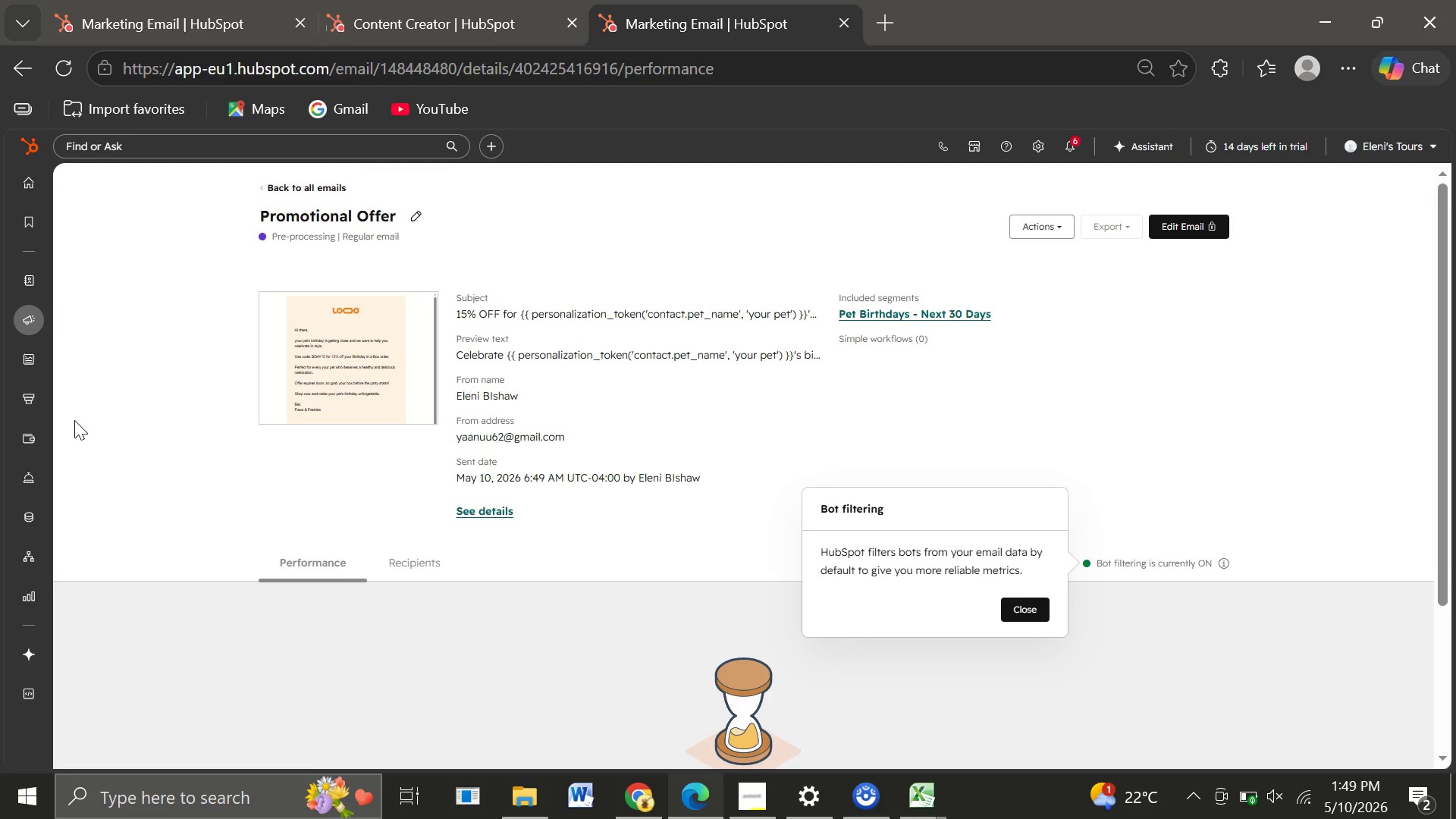 
mouse_move([46, 336])
 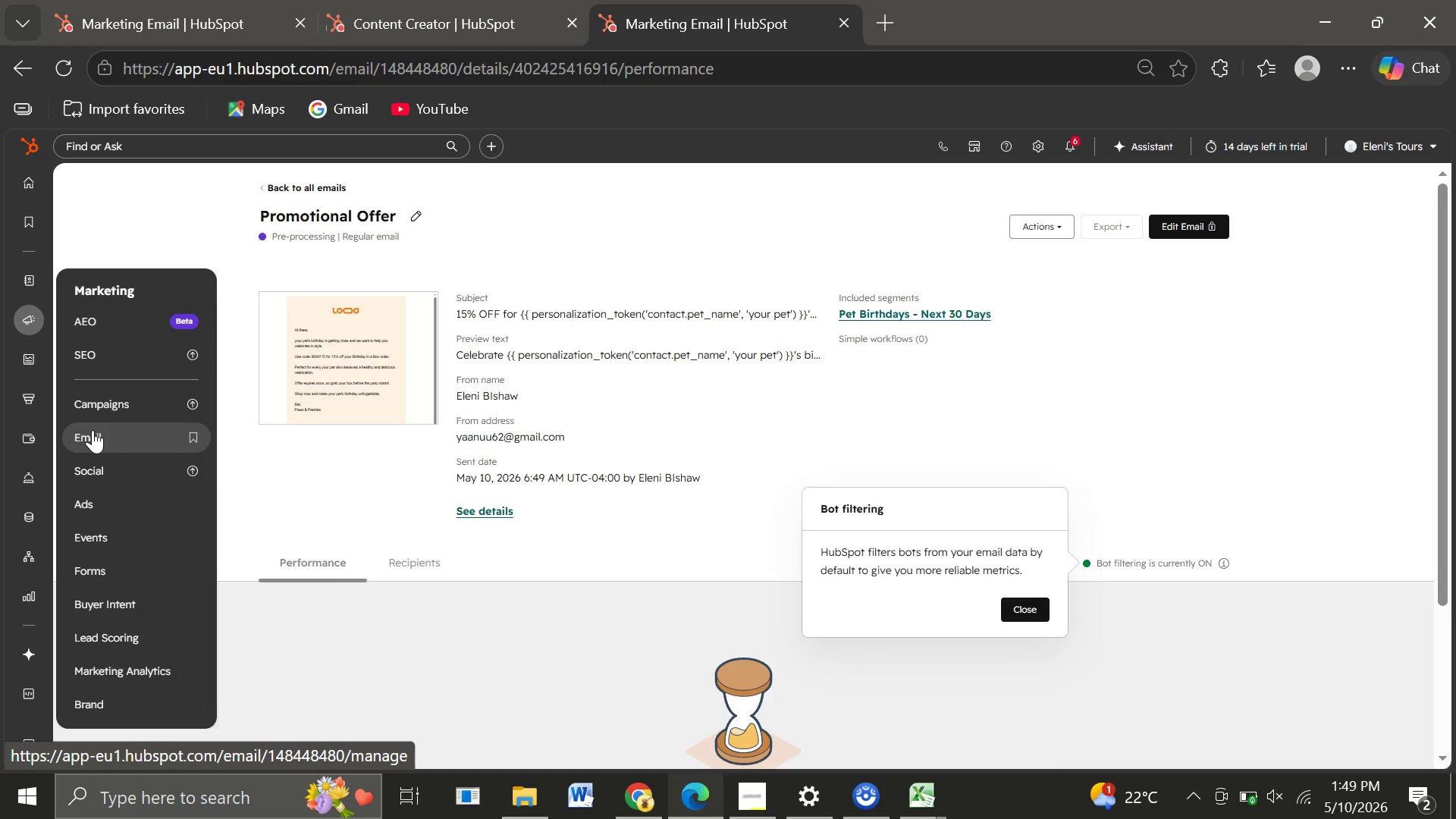 
left_click([93, 430])
 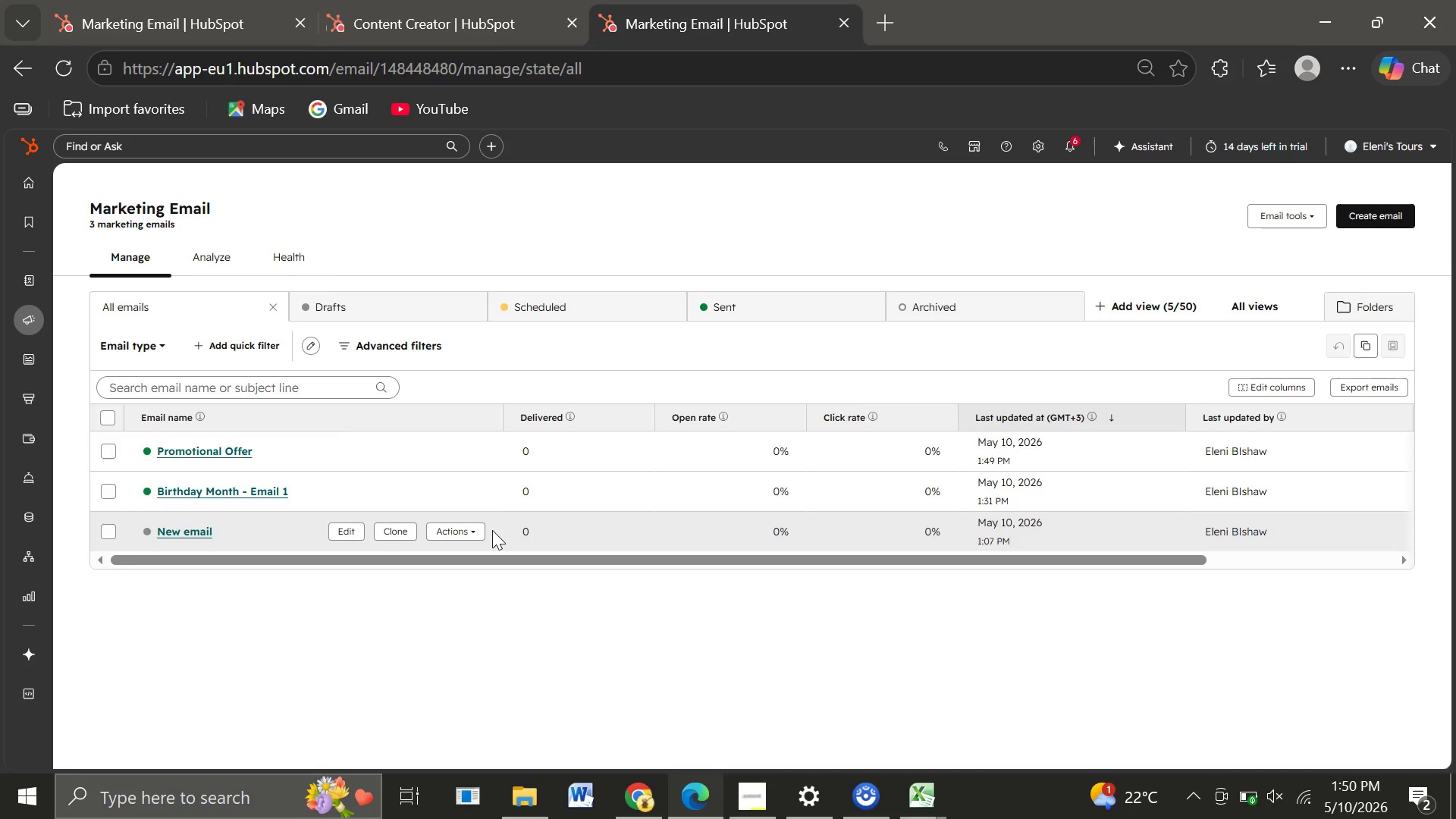 
wait(65.84)
 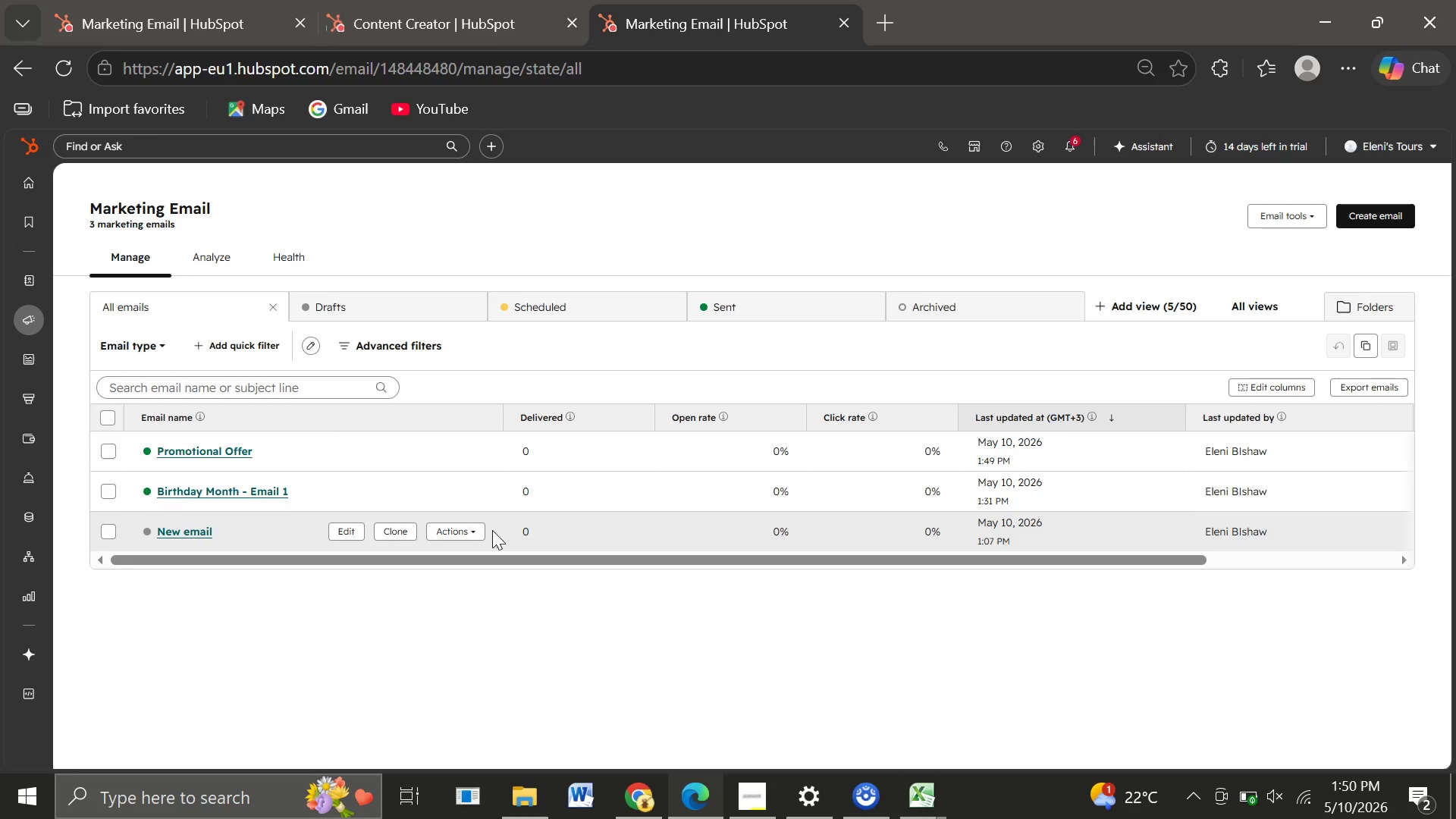 
left_click([347, 444])
 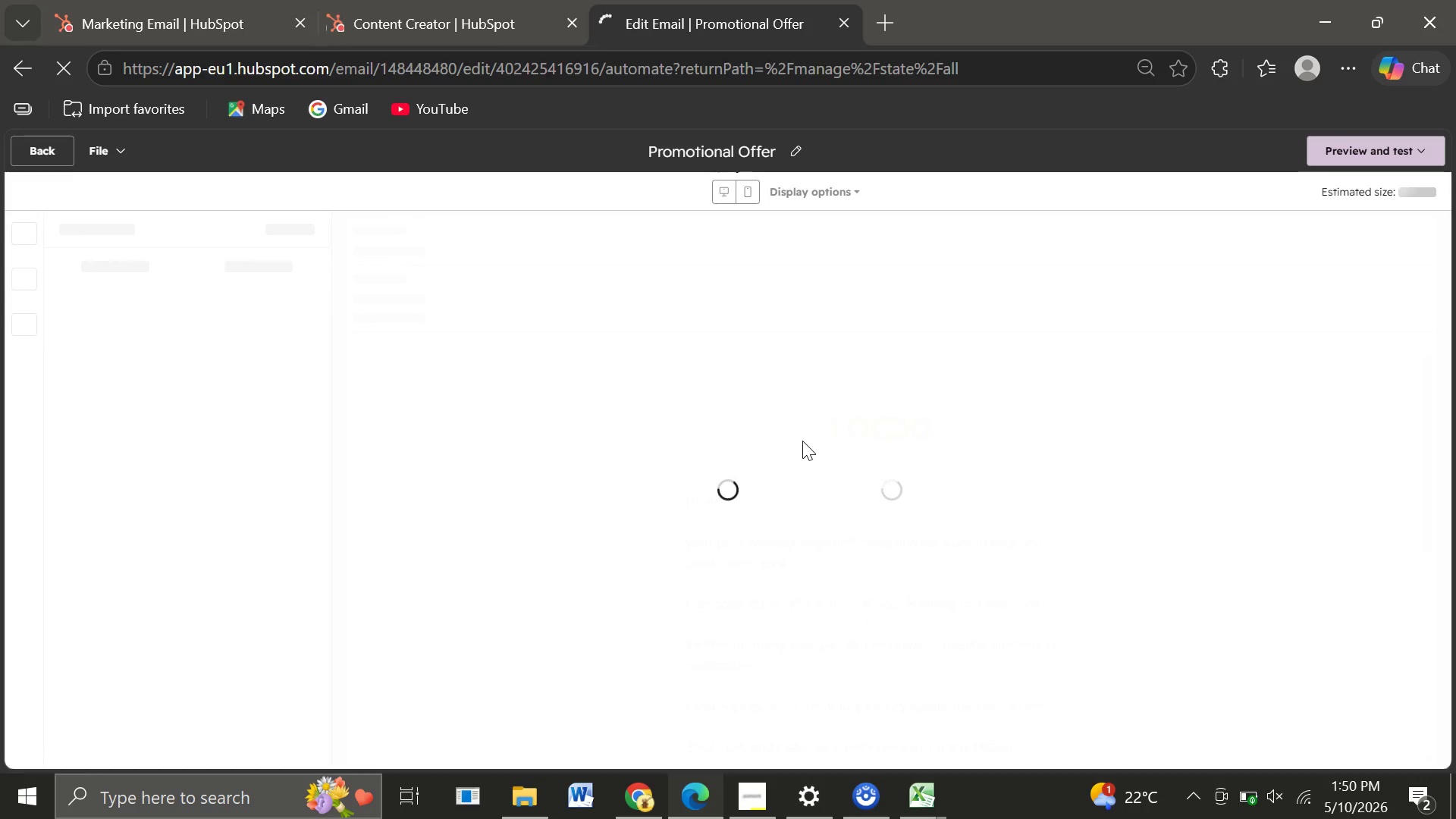 
wait(16.31)
 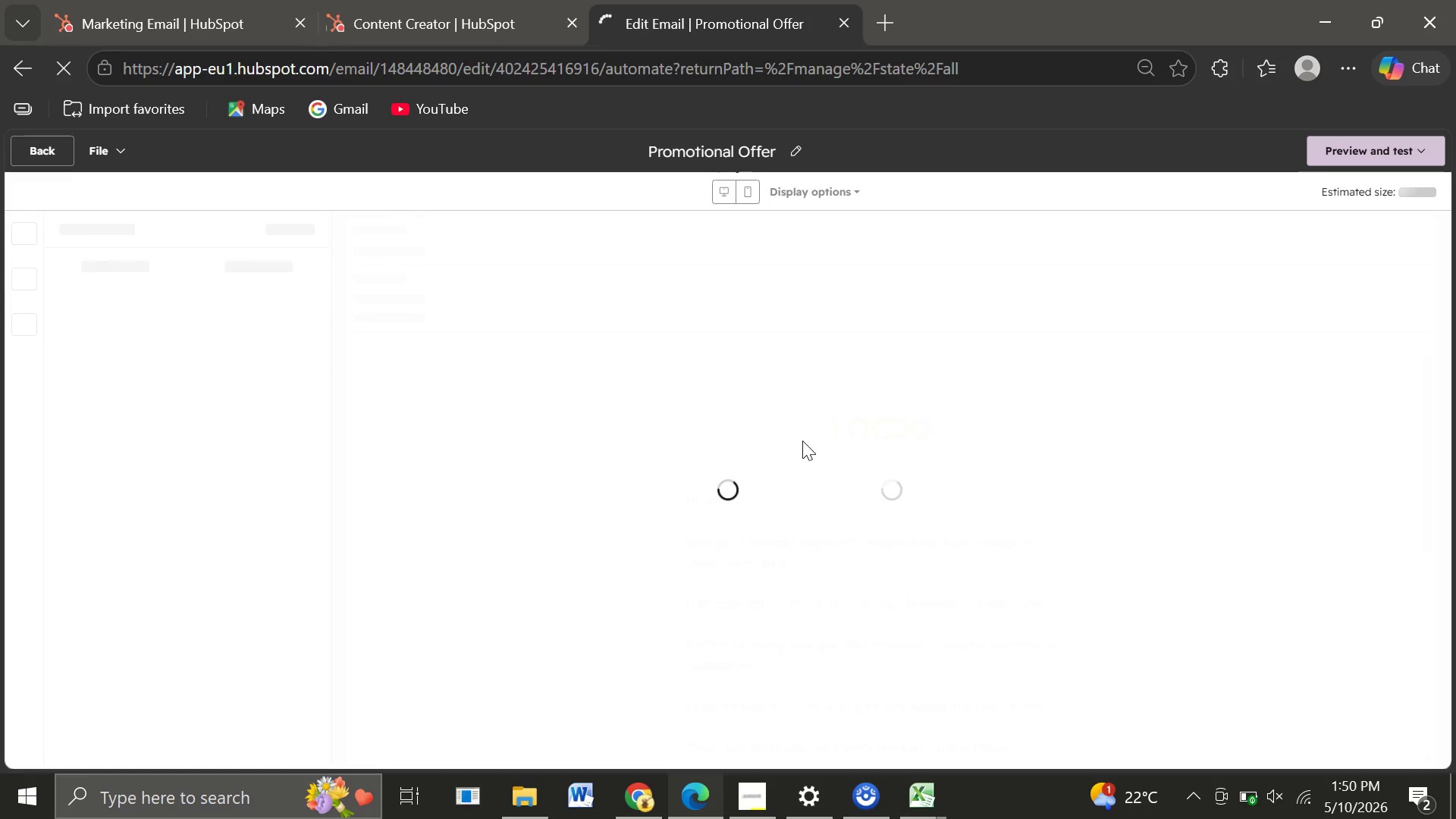 
left_click([960, 163])
 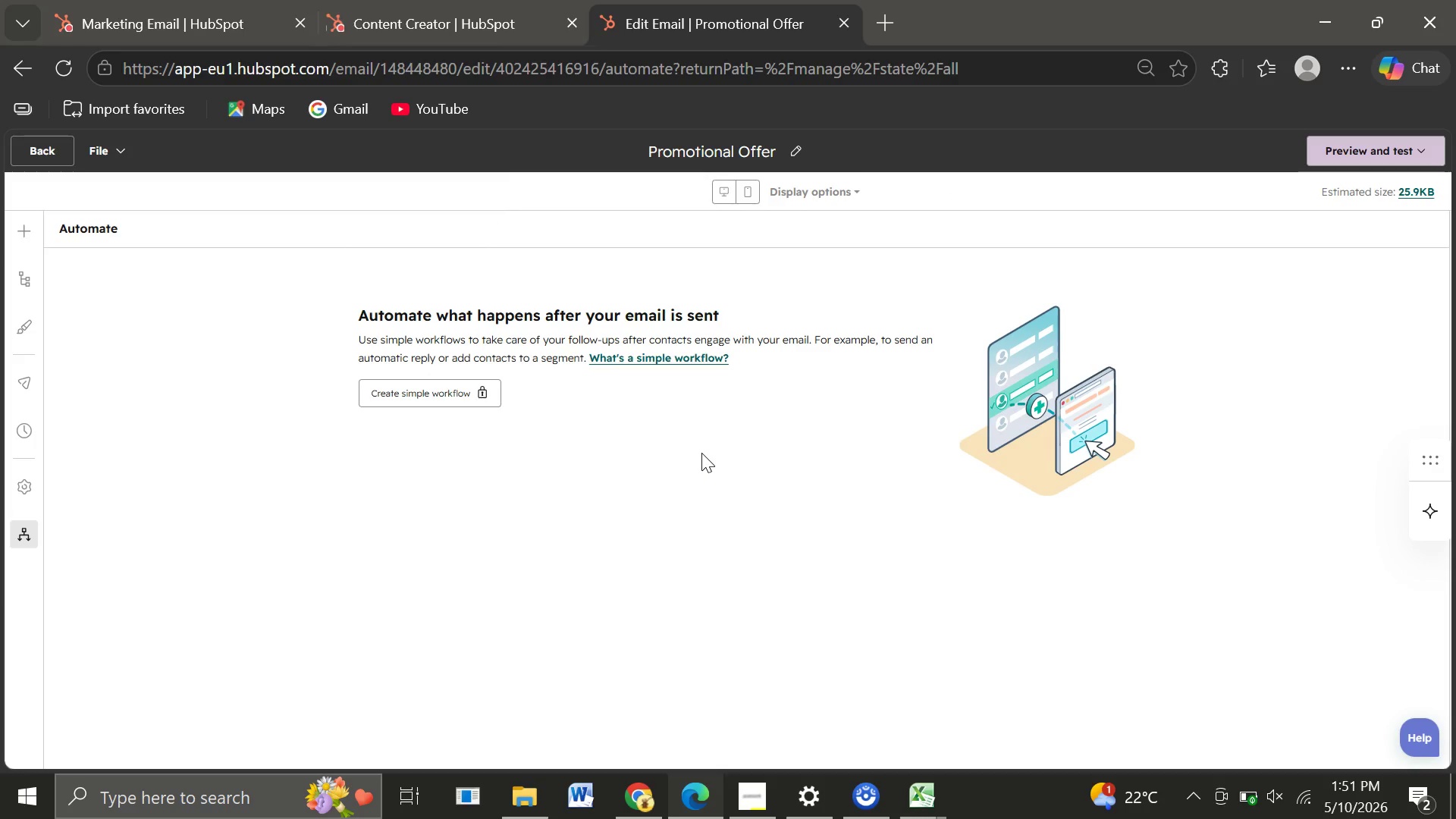 
wait(16.8)
 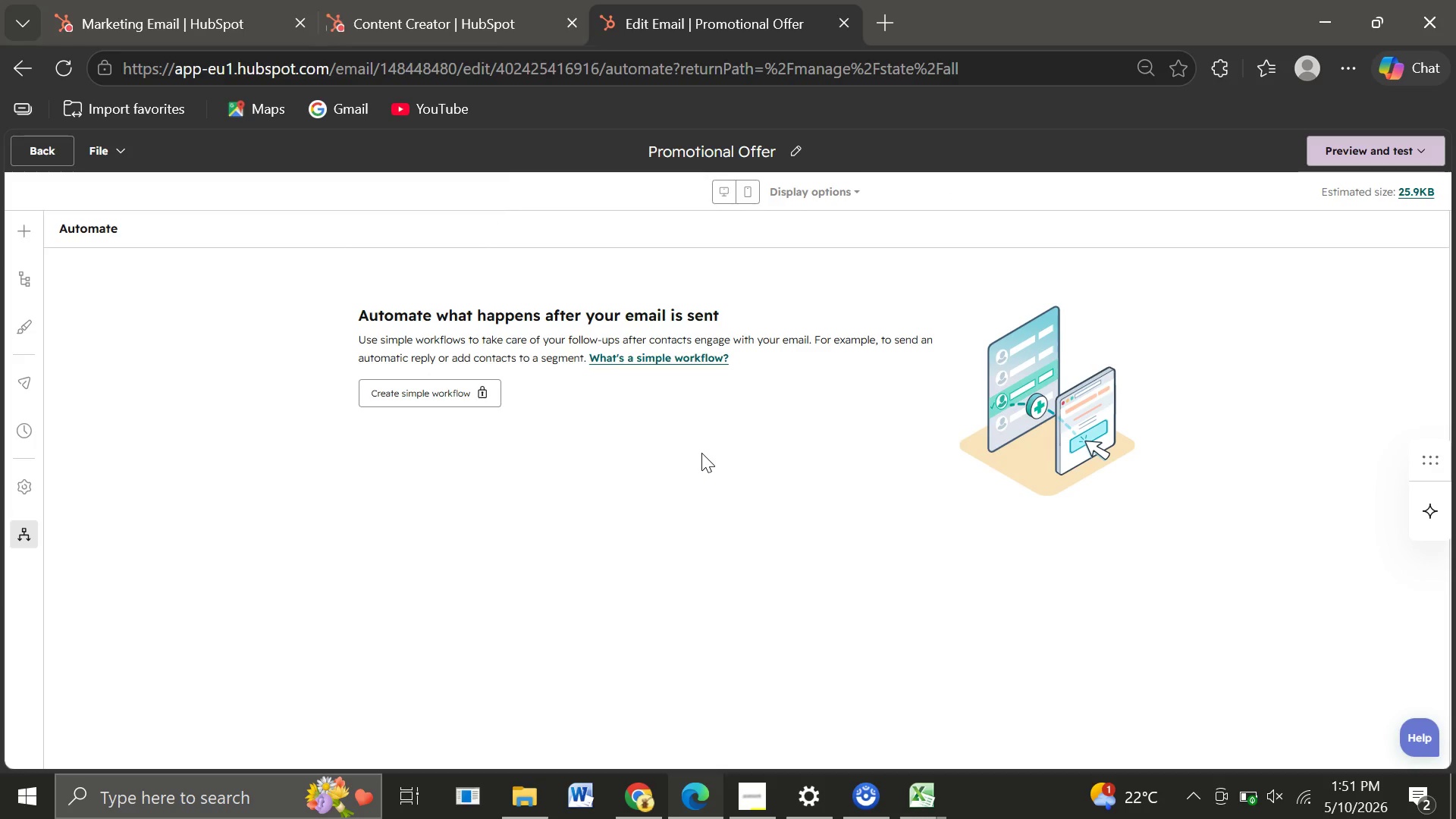 
left_click([795, 152])
 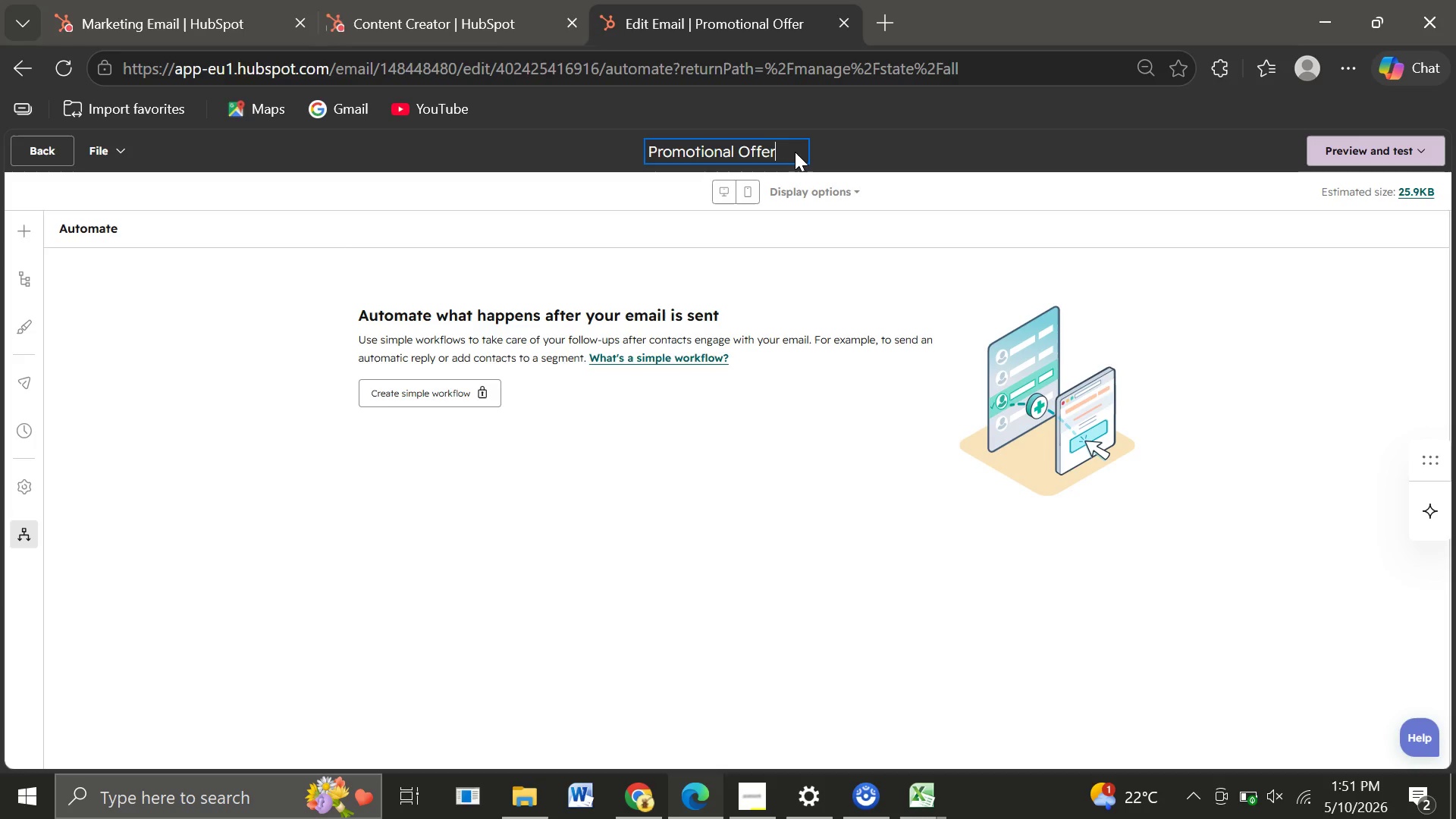 
hold_key(key=Backspace, duration=1.53)
 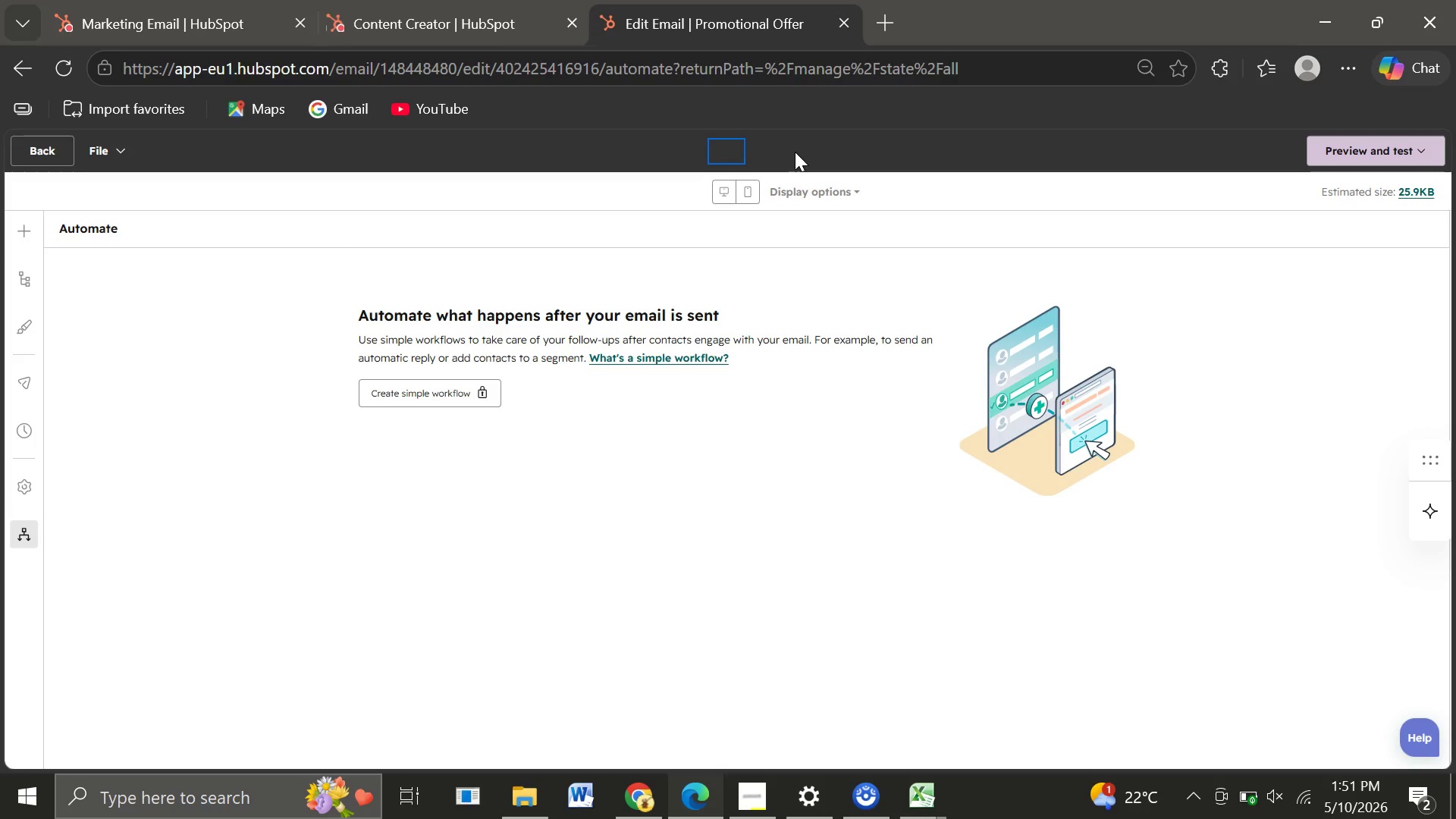 
hold_key(key=Backspace, duration=1.51)
 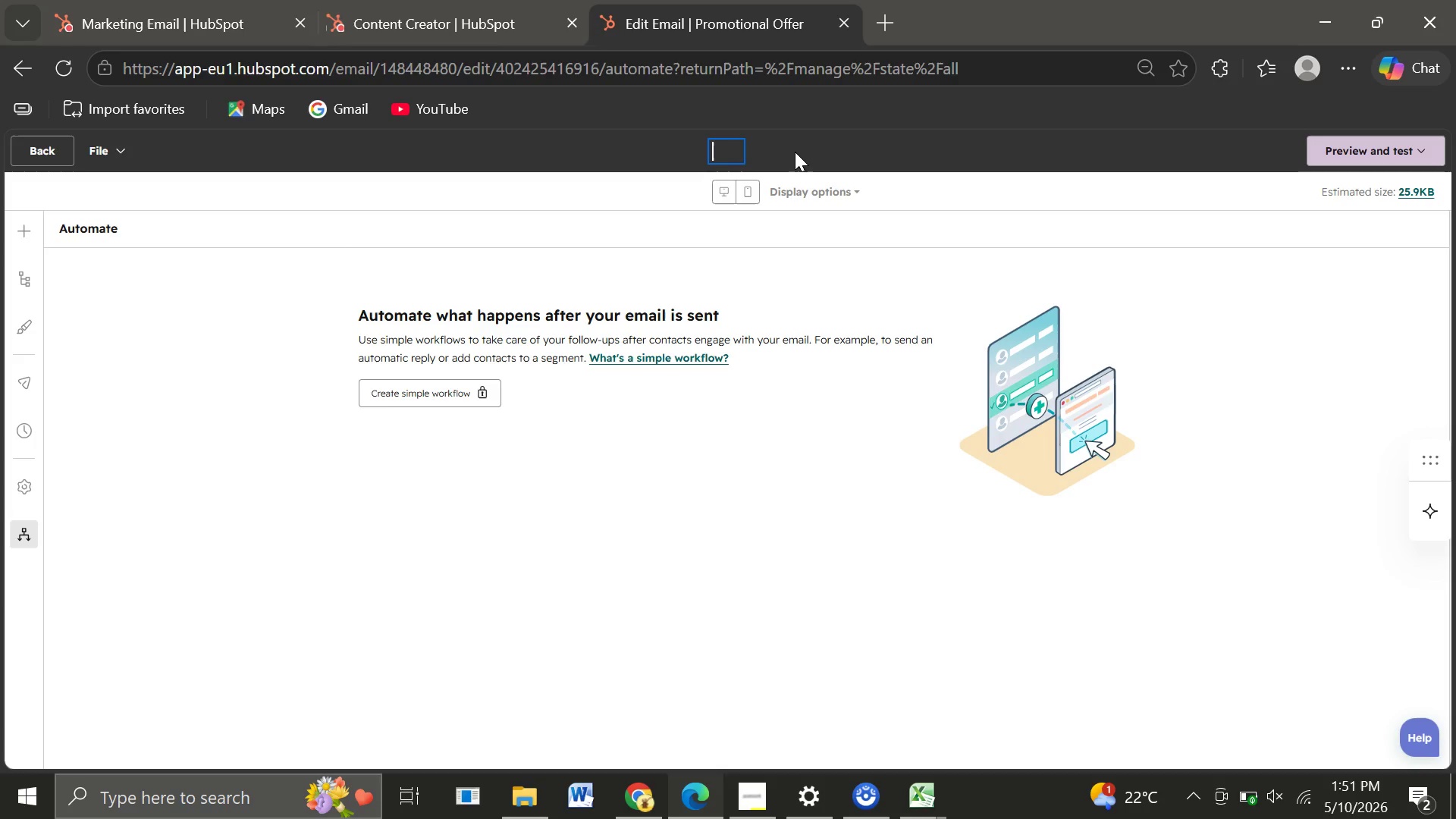 
hold_key(key=Backspace, duration=0.94)
 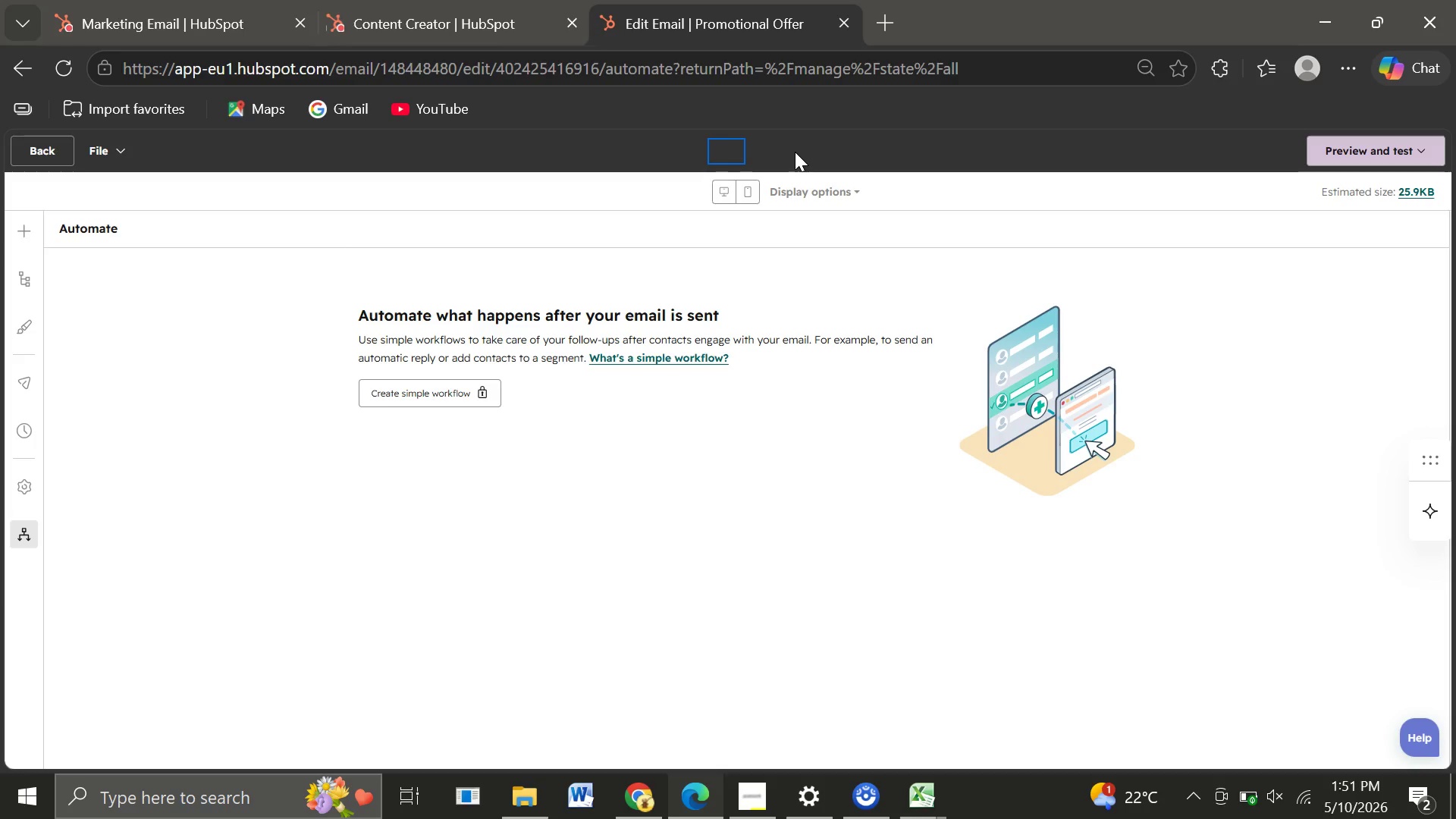 
type(Birthday Month - Email2)
 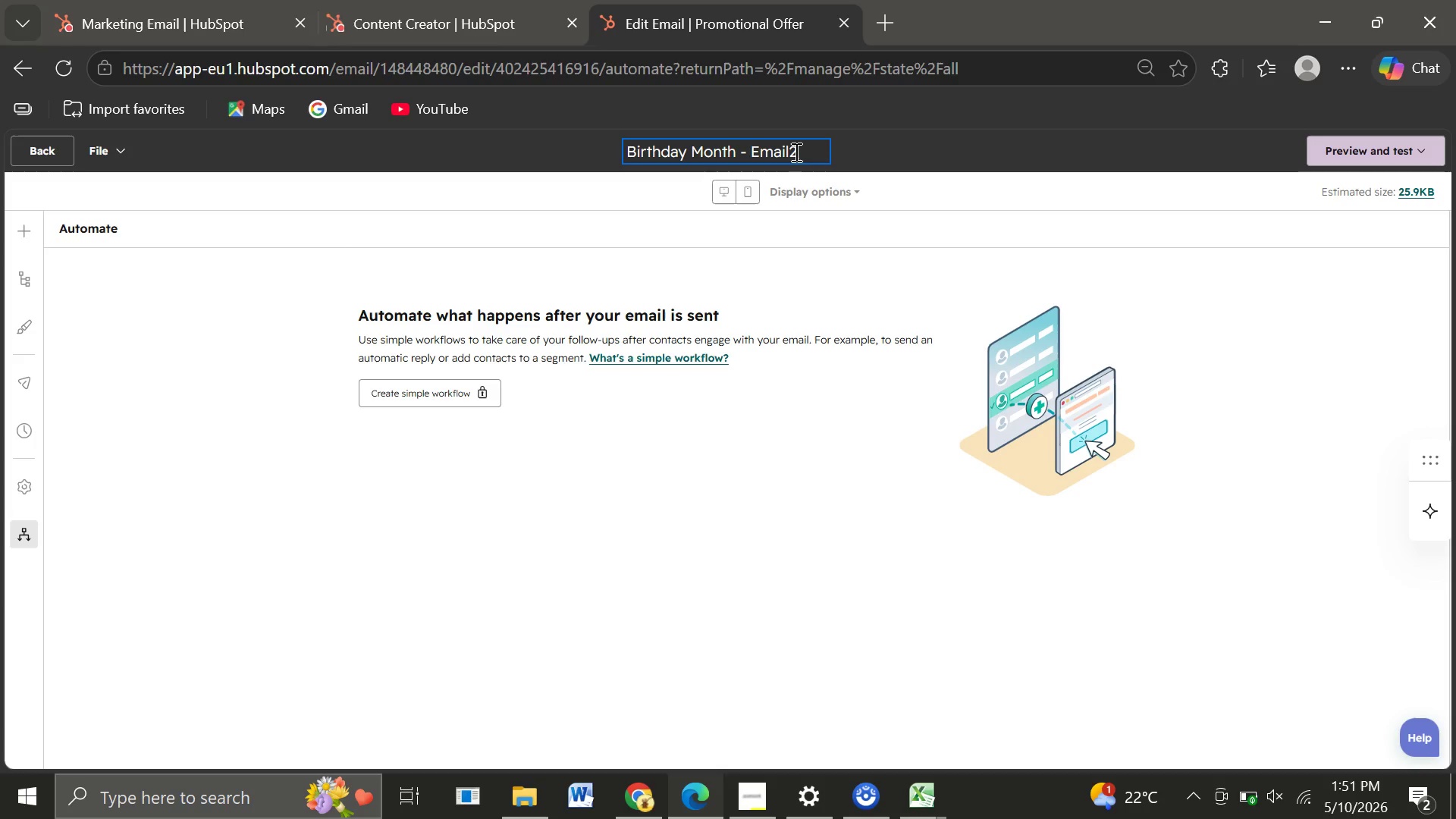 
wait(6.23)
 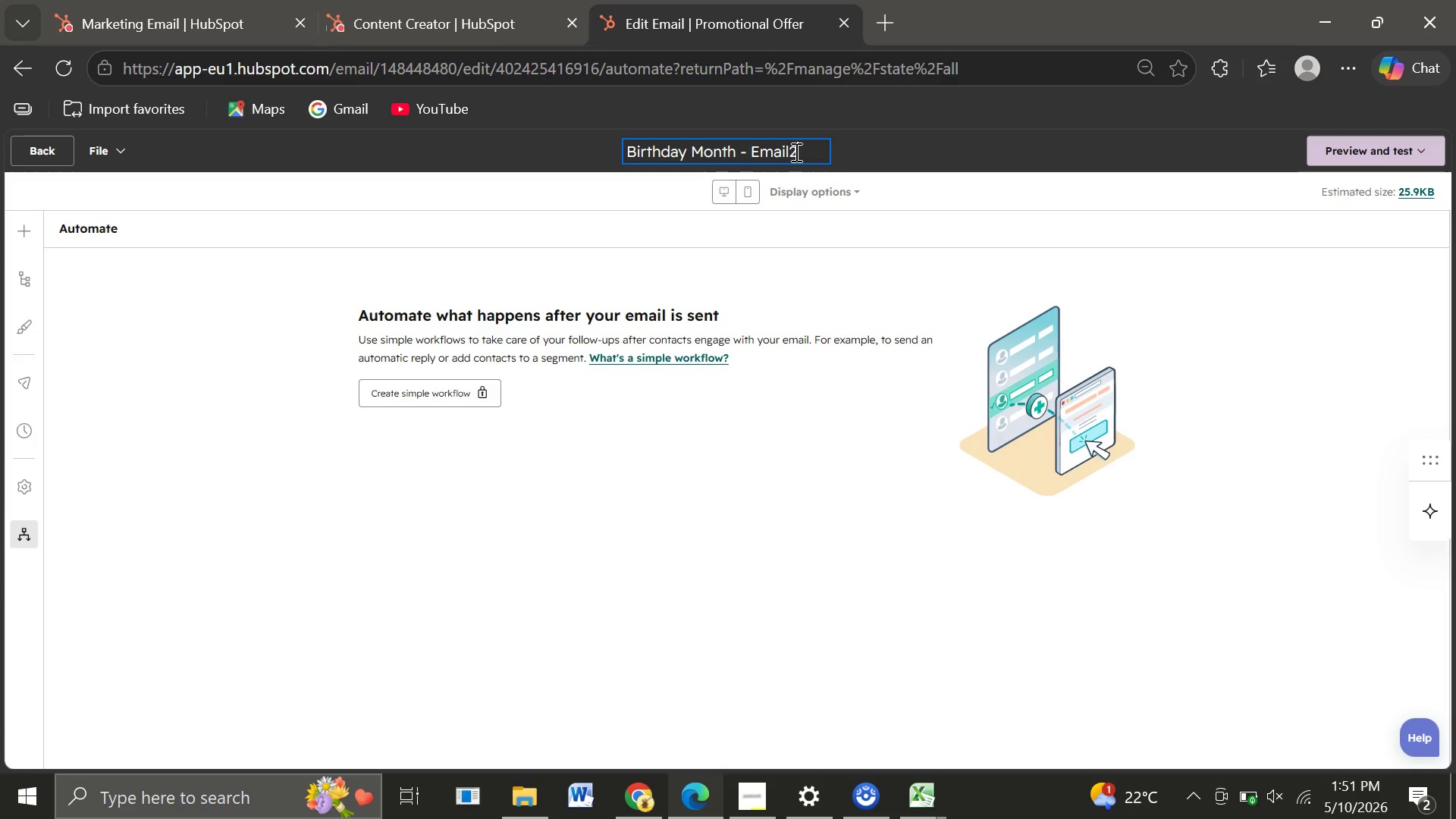 
left_click([34, 153])
 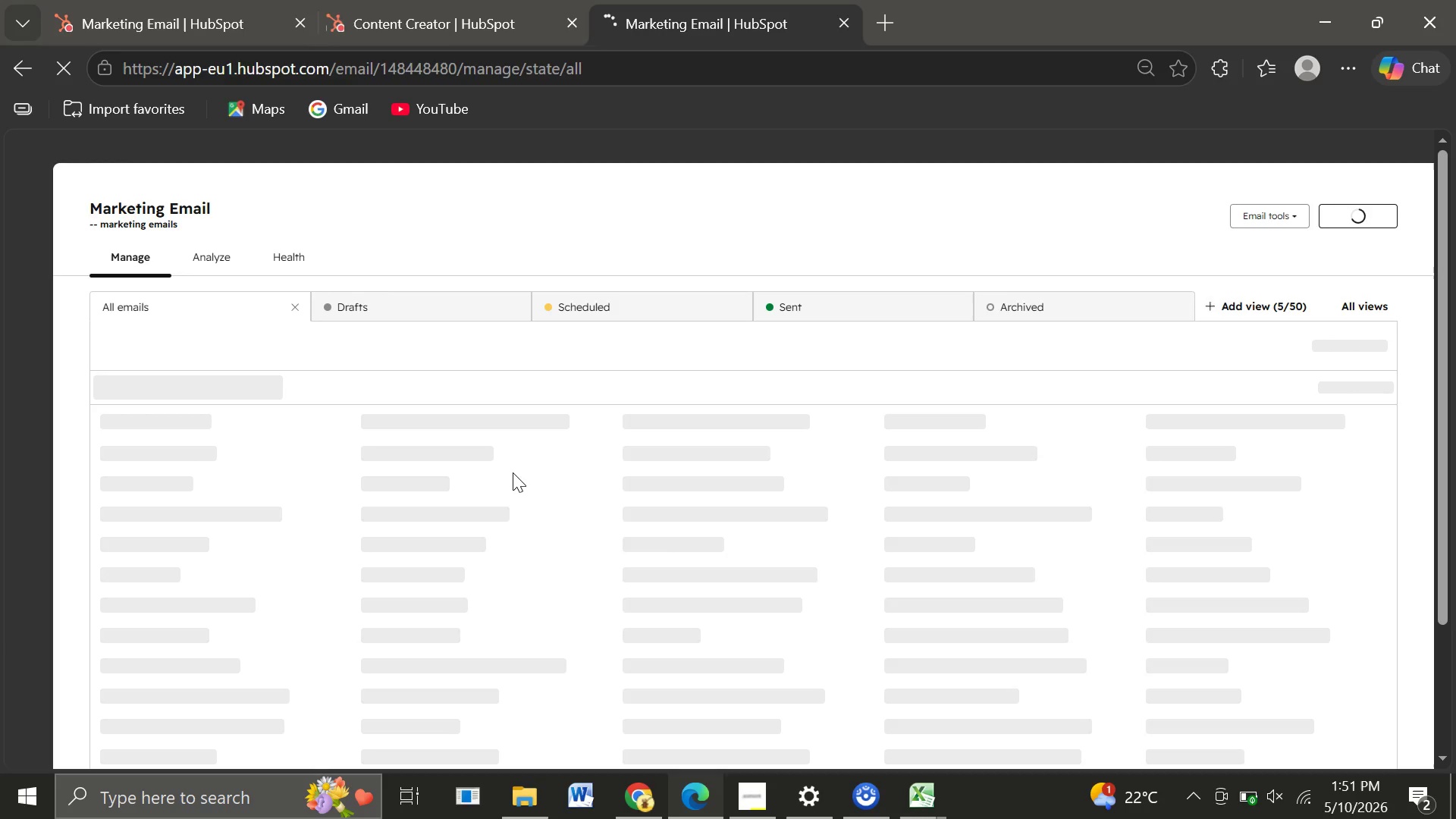 
wait(17.03)
 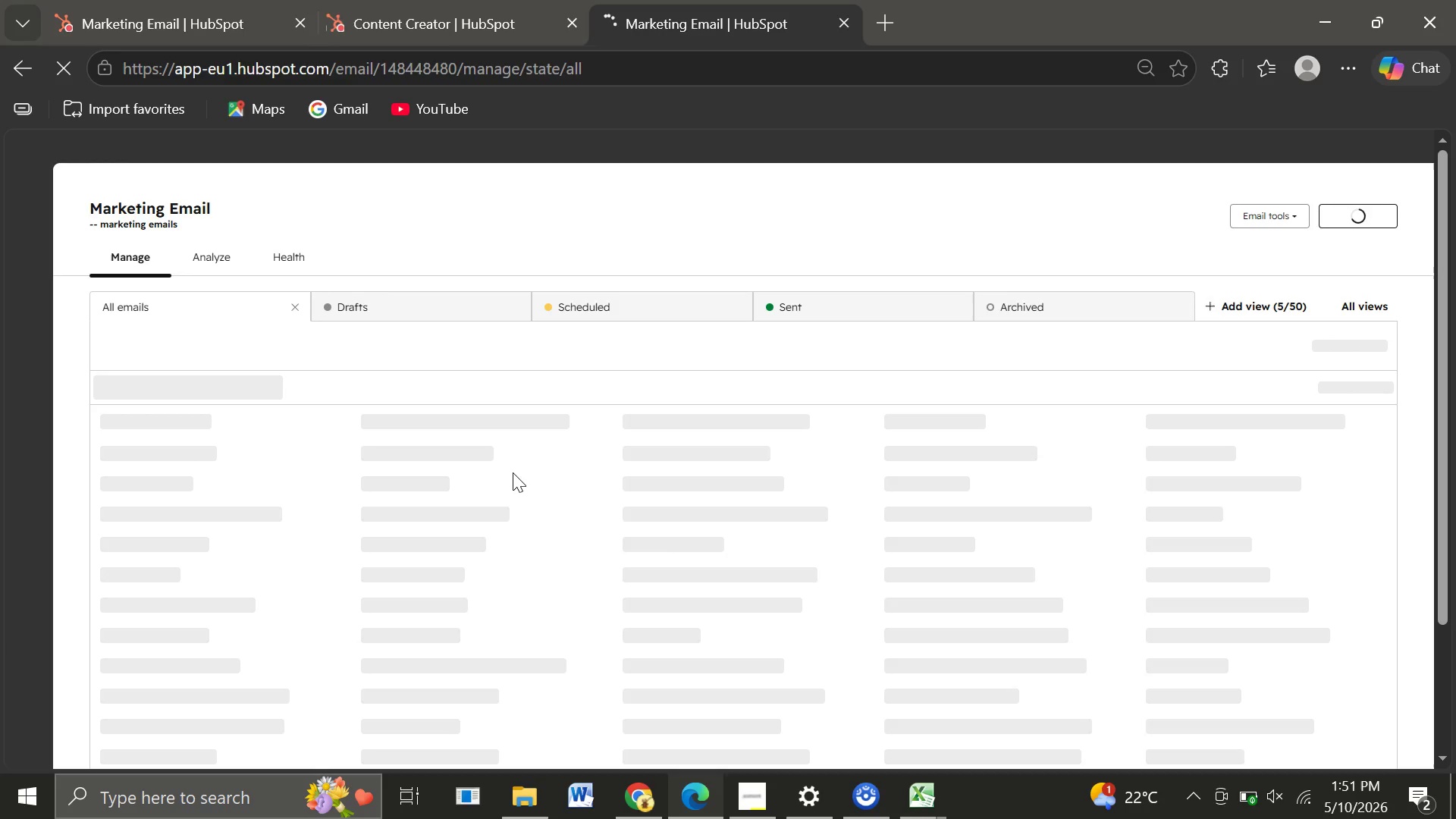 
left_click([1376, 201])
 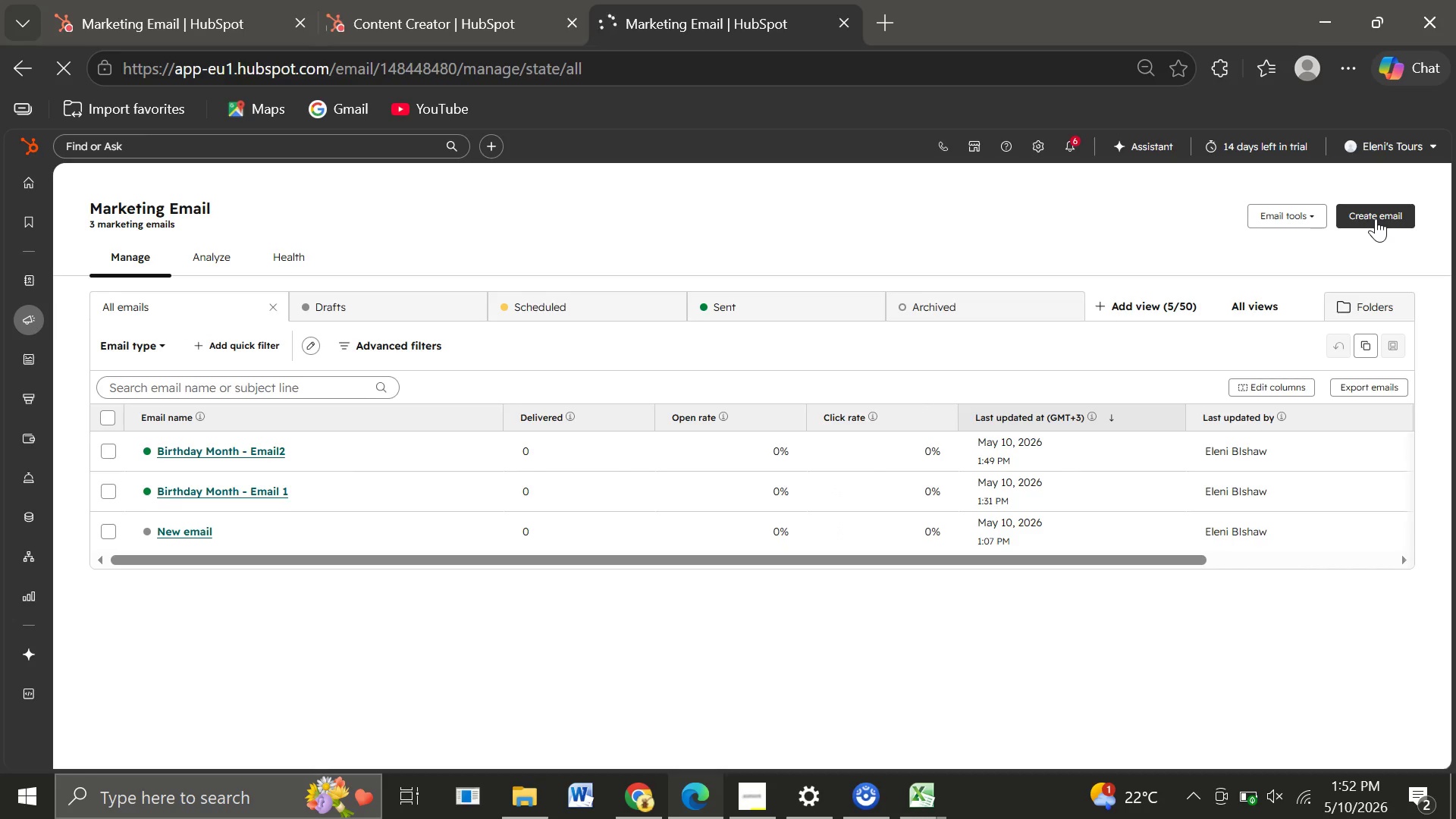 
left_click([1376, 218])
 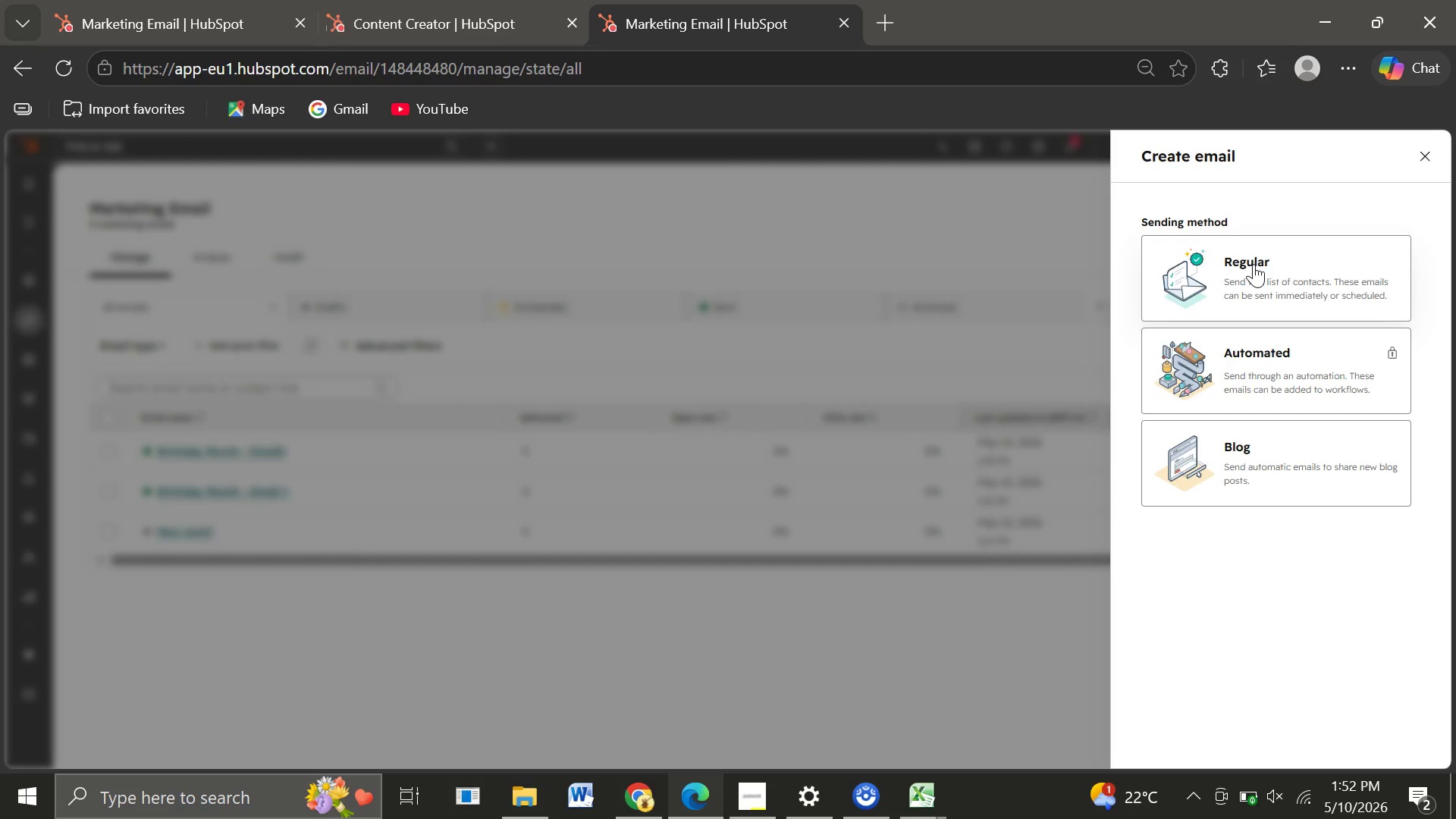 
left_click([1254, 264])
 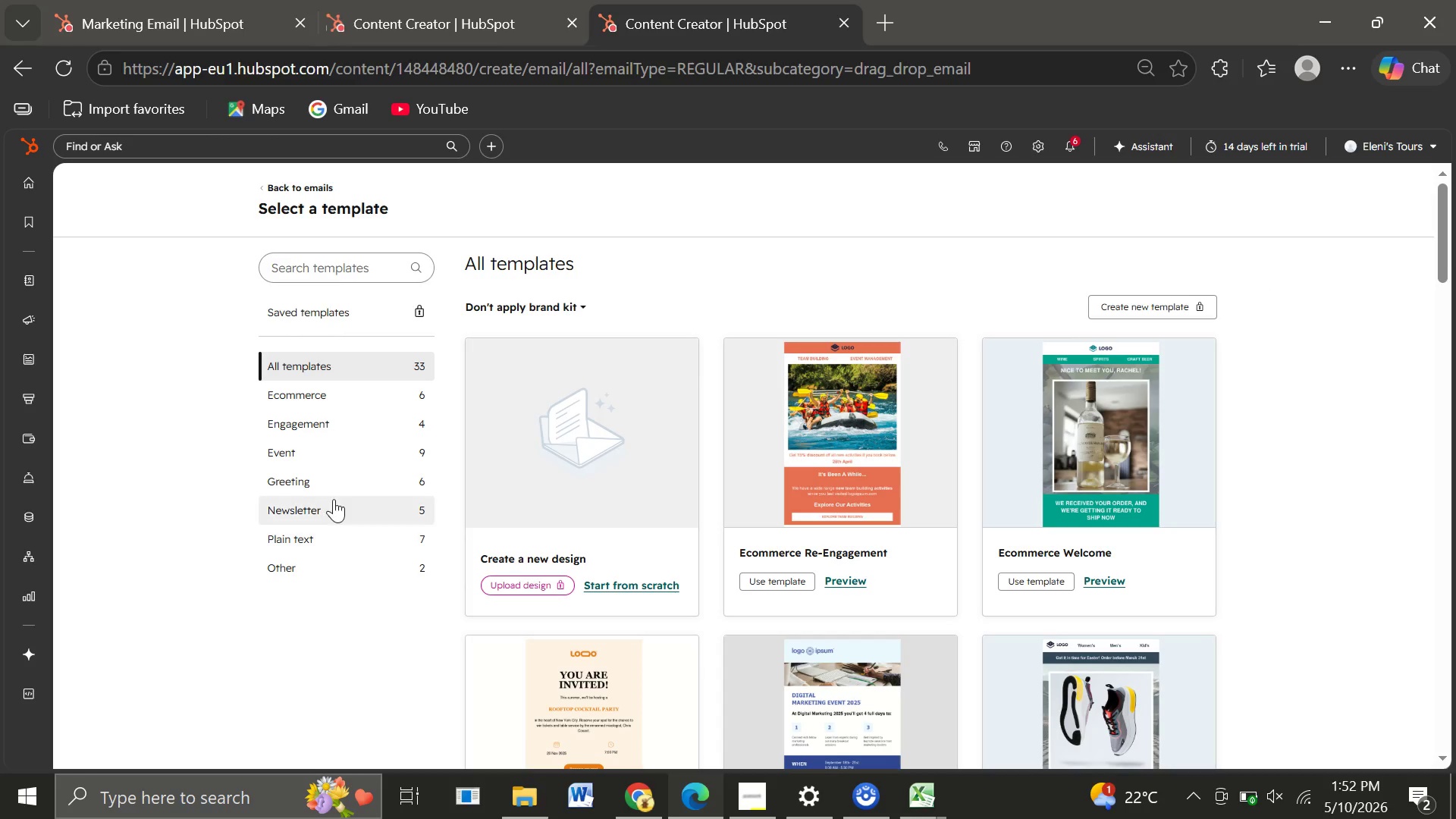 
wait(21.83)
 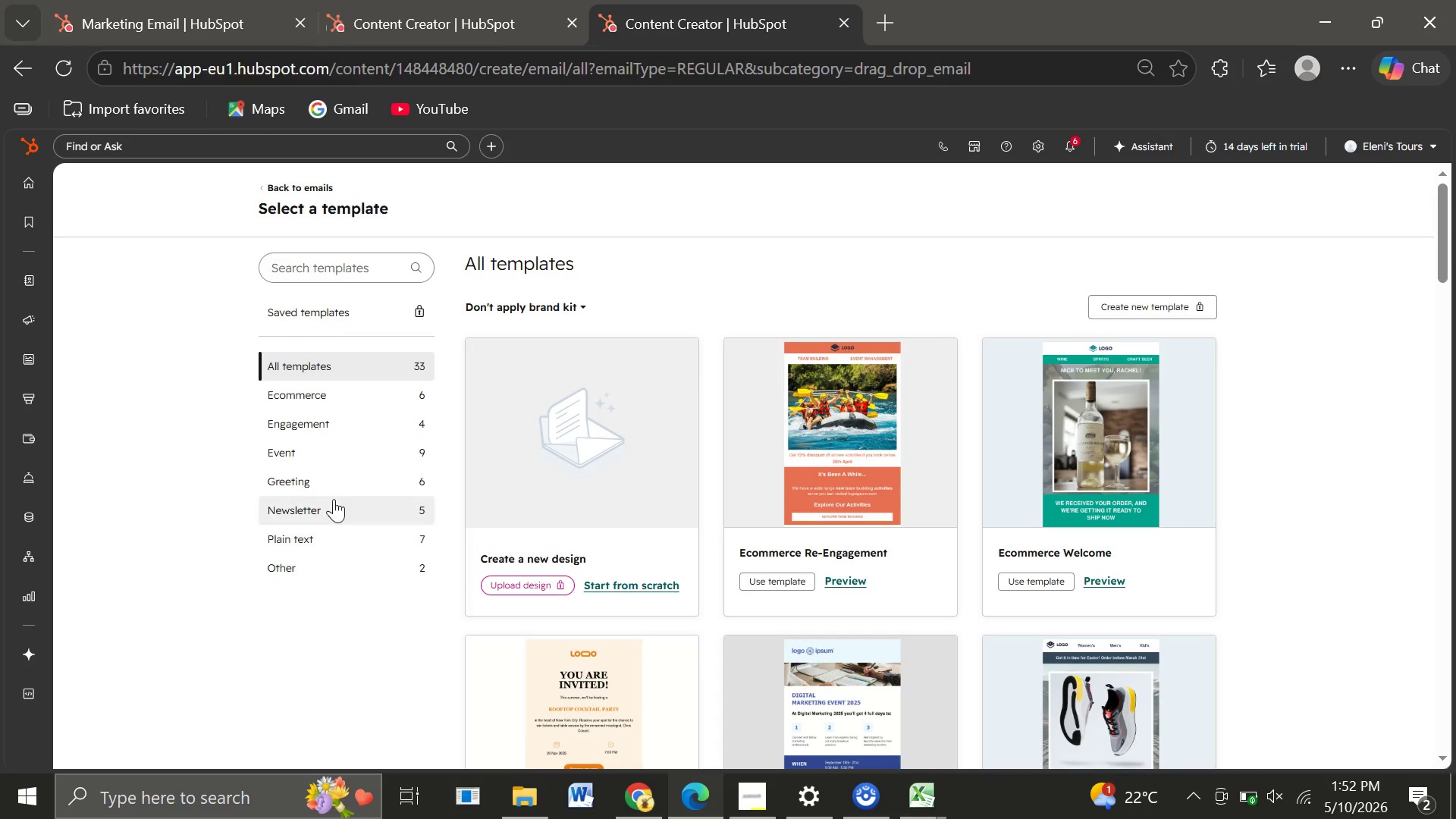 
left_click([569, 406])
 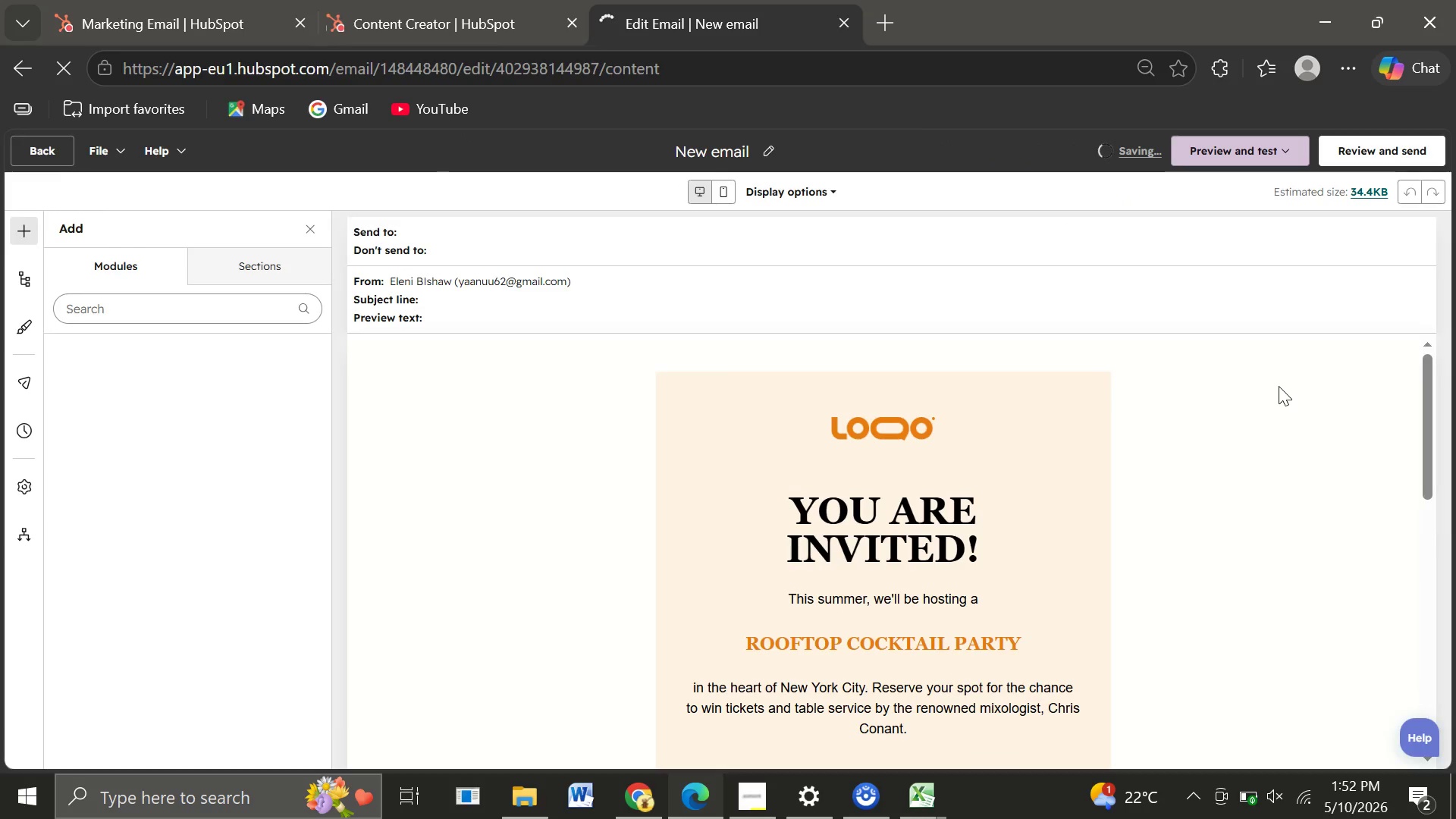 
wait(13.66)
 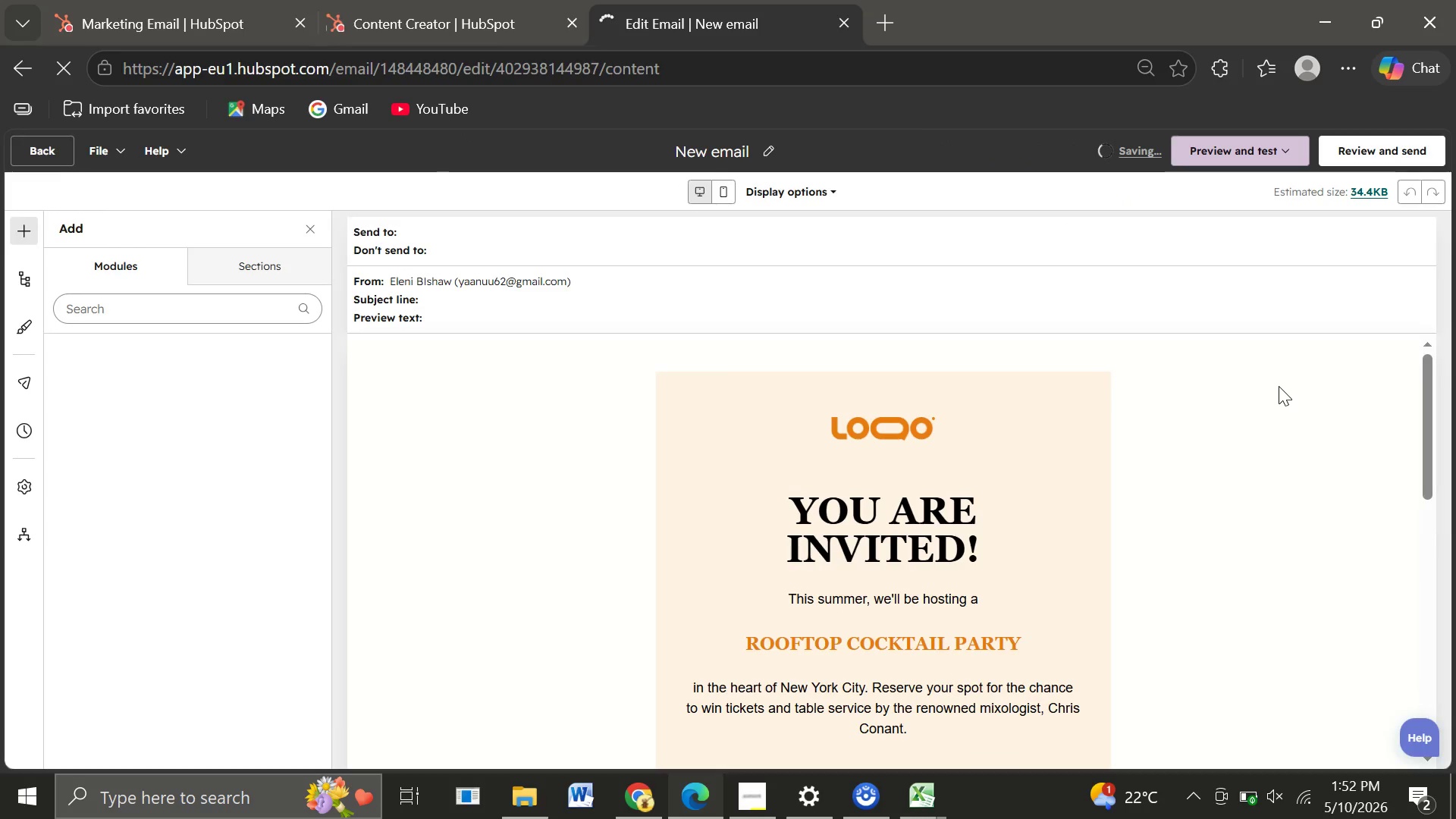 
left_click([772, 148])
 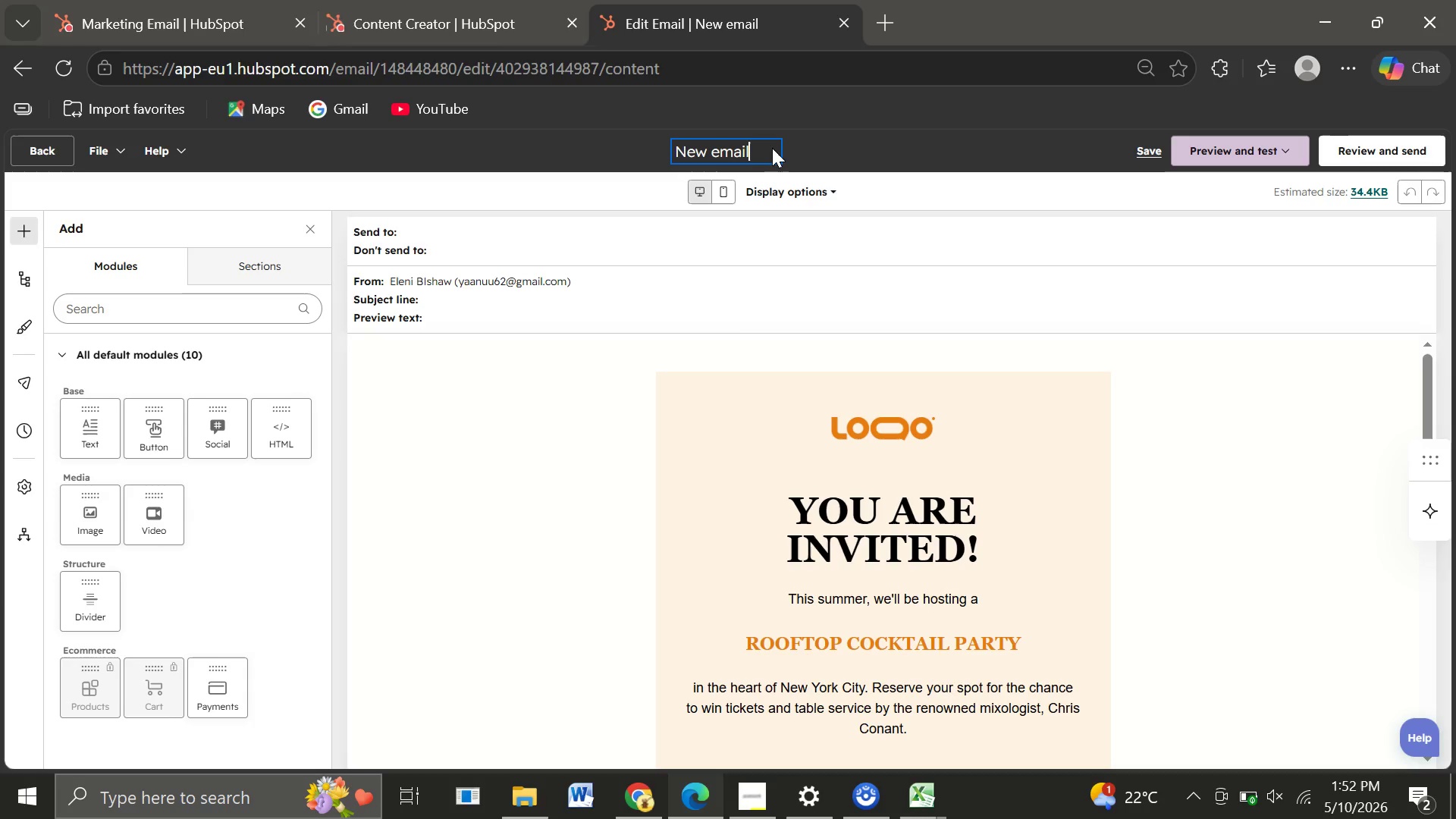 
key(Backspace)
key(Backspace)
key(Backspace)
key(Backspace)
key(Backspace)
key(Backspace)
key(Backspace)
key(Backspace)
key(Backspace)
key(Backspace)
type(Birthdat)
key(Backspace)
type(y Month - Email3)
 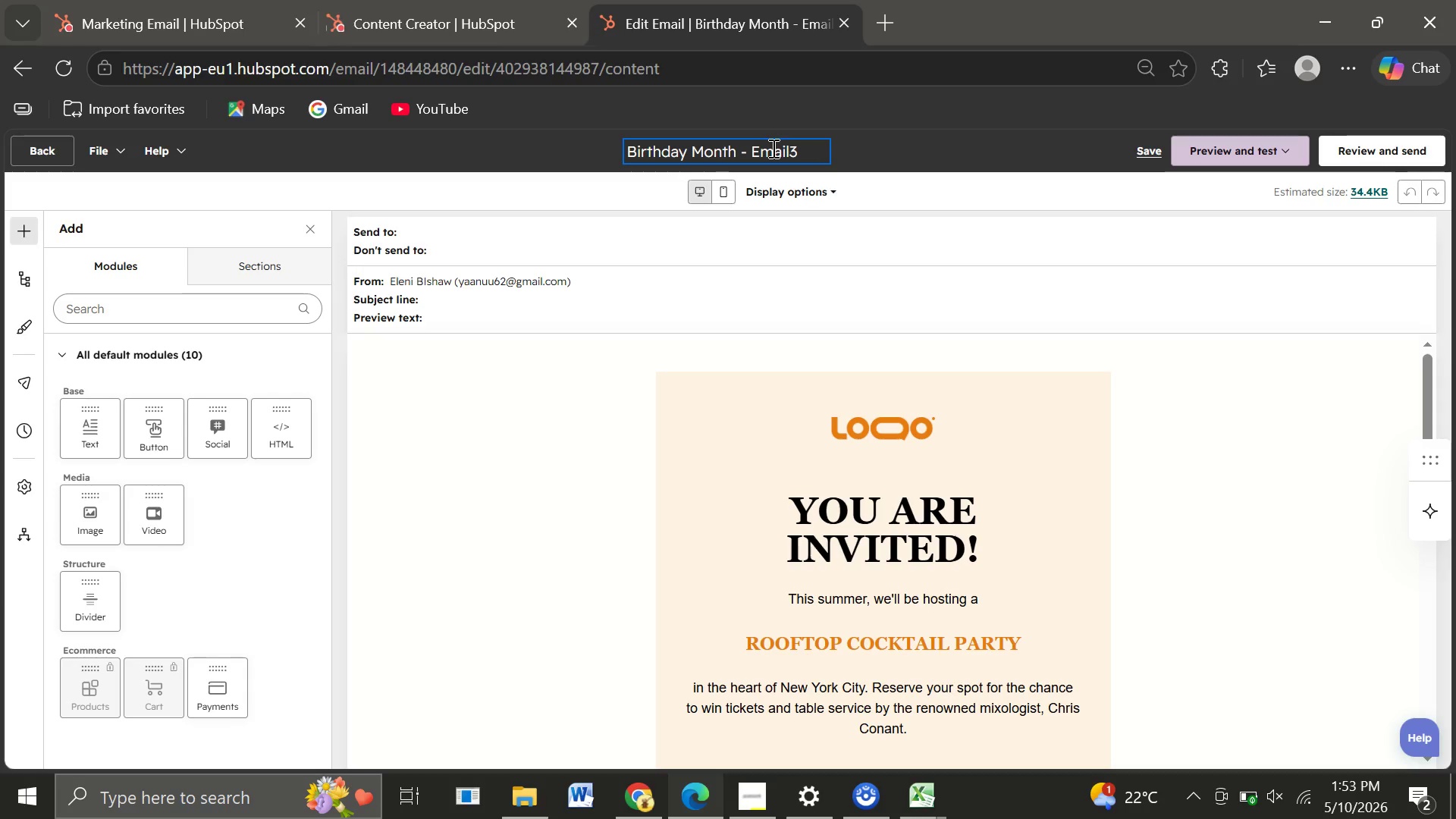 
left_click([763, 325])
 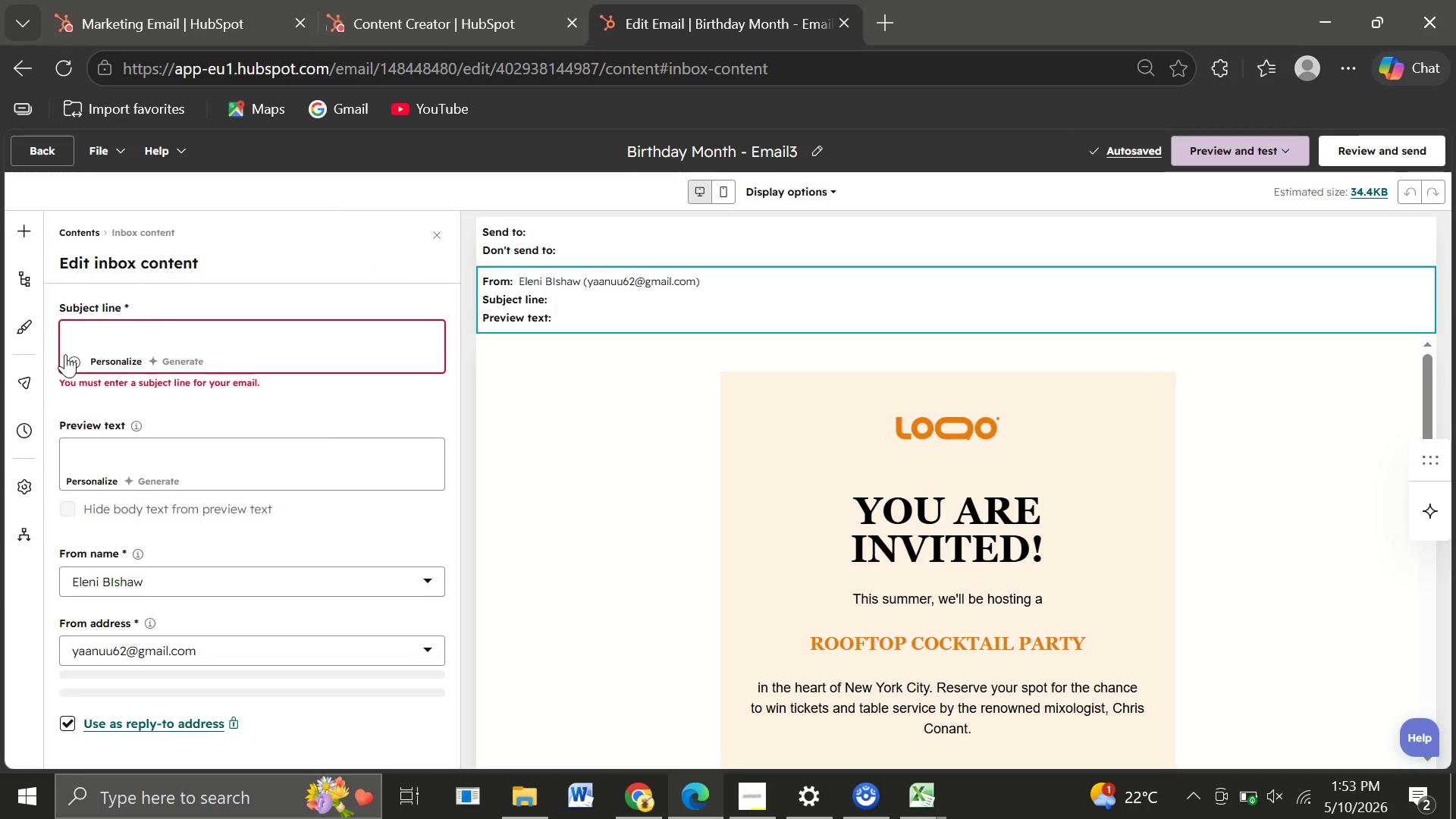 
left_click([74, 357])
 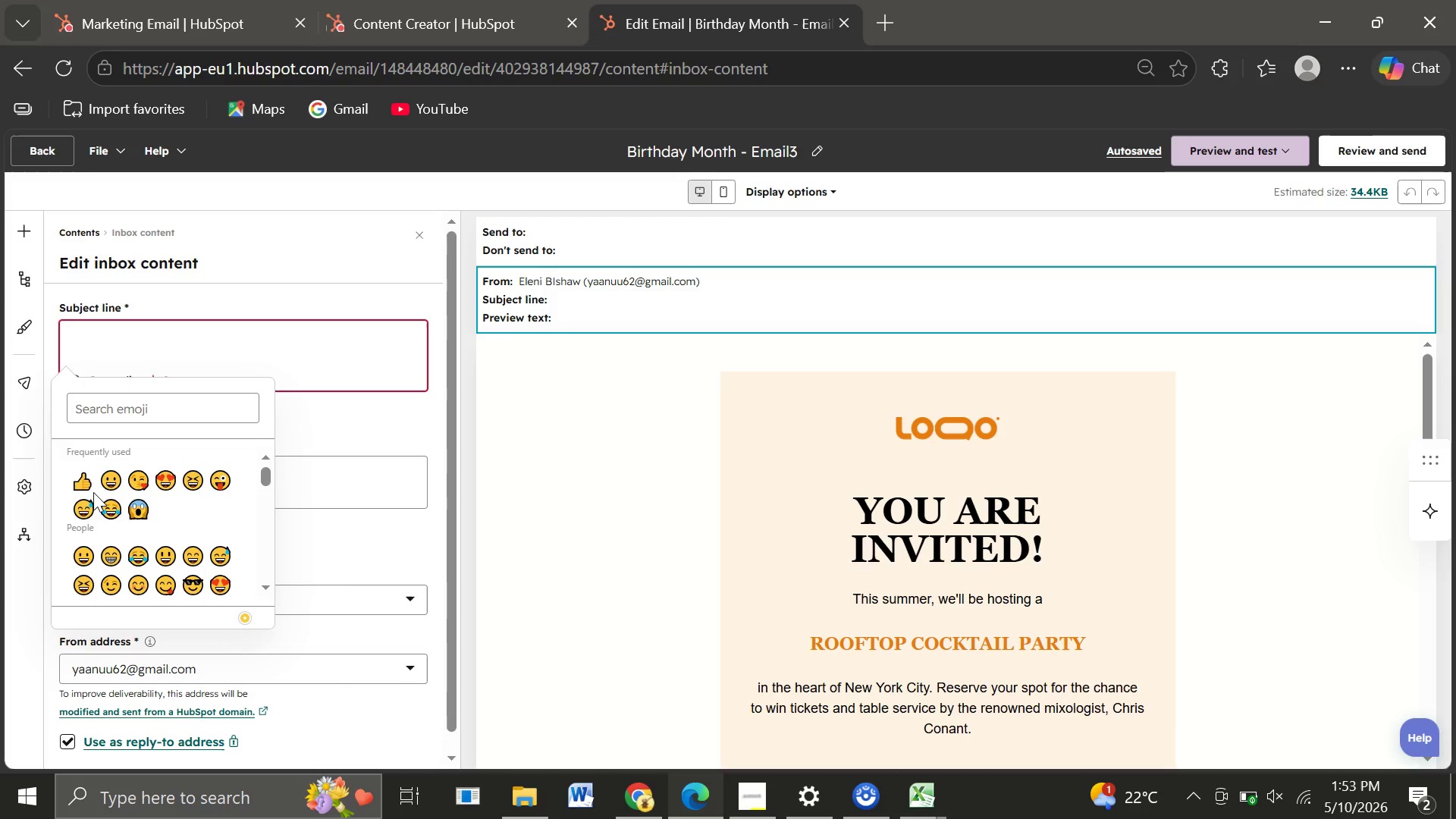 
wait(6.92)
 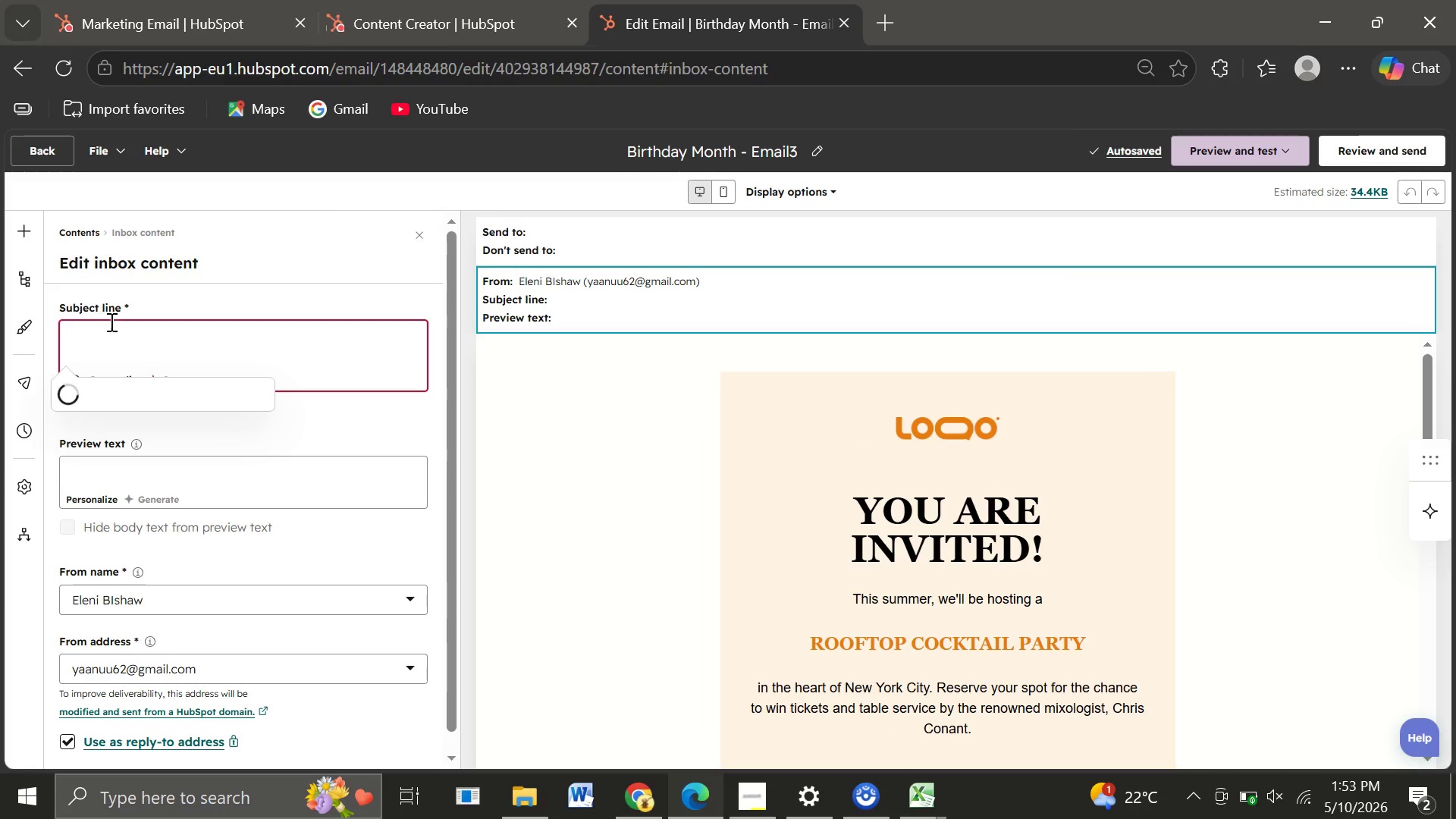 
left_click([99, 406])
 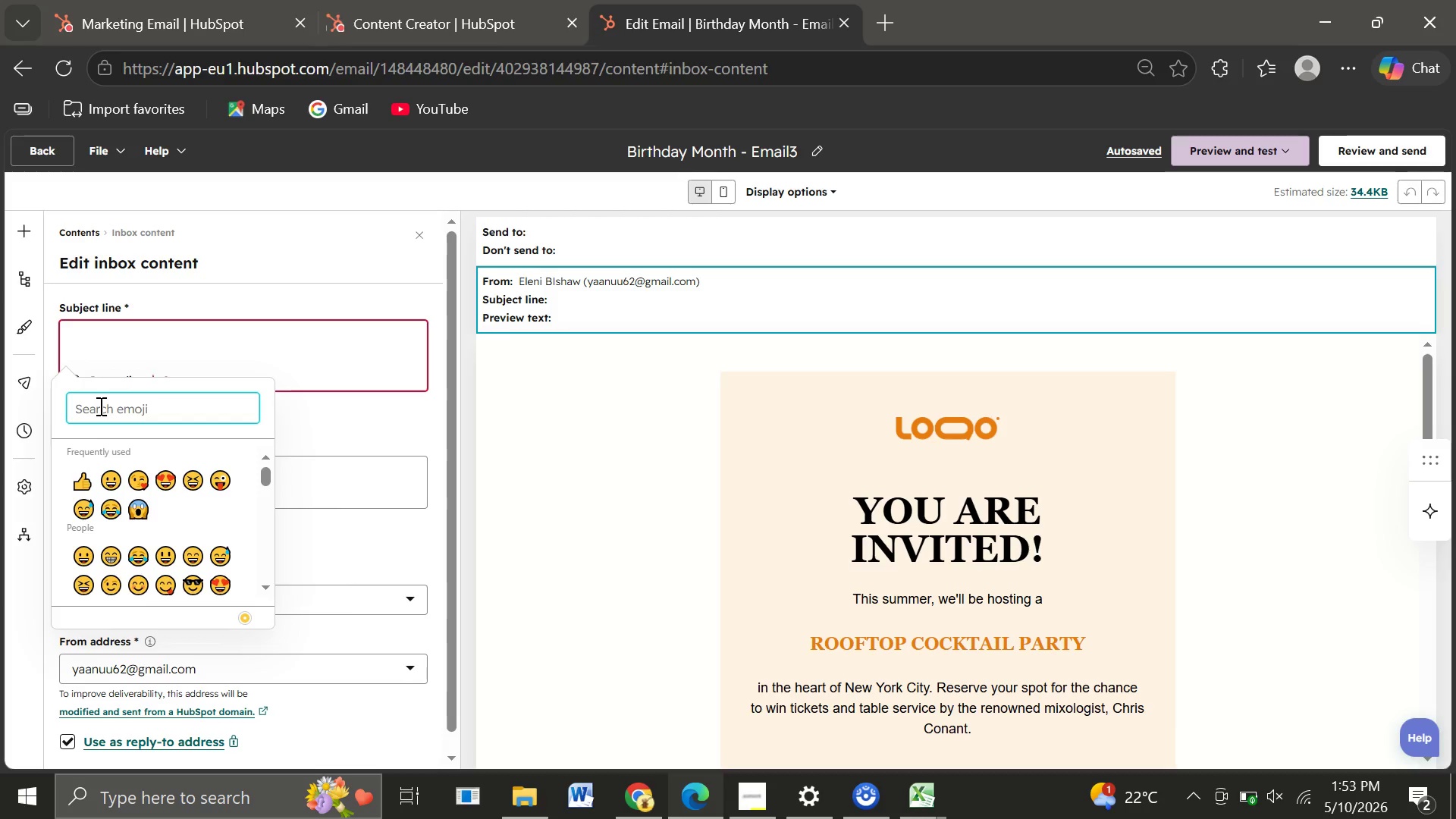 
type(cl)
 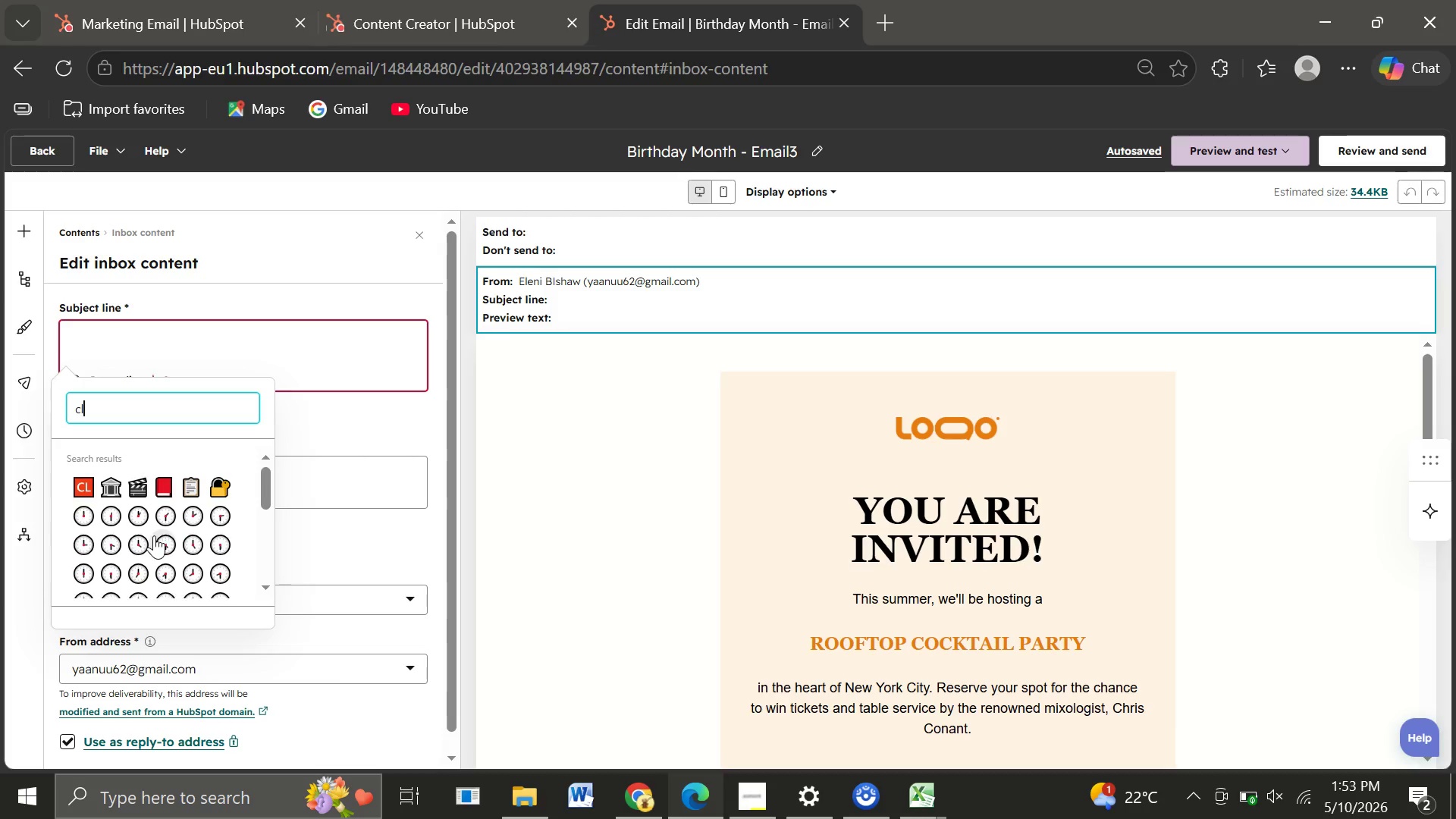 
wait(11.59)
 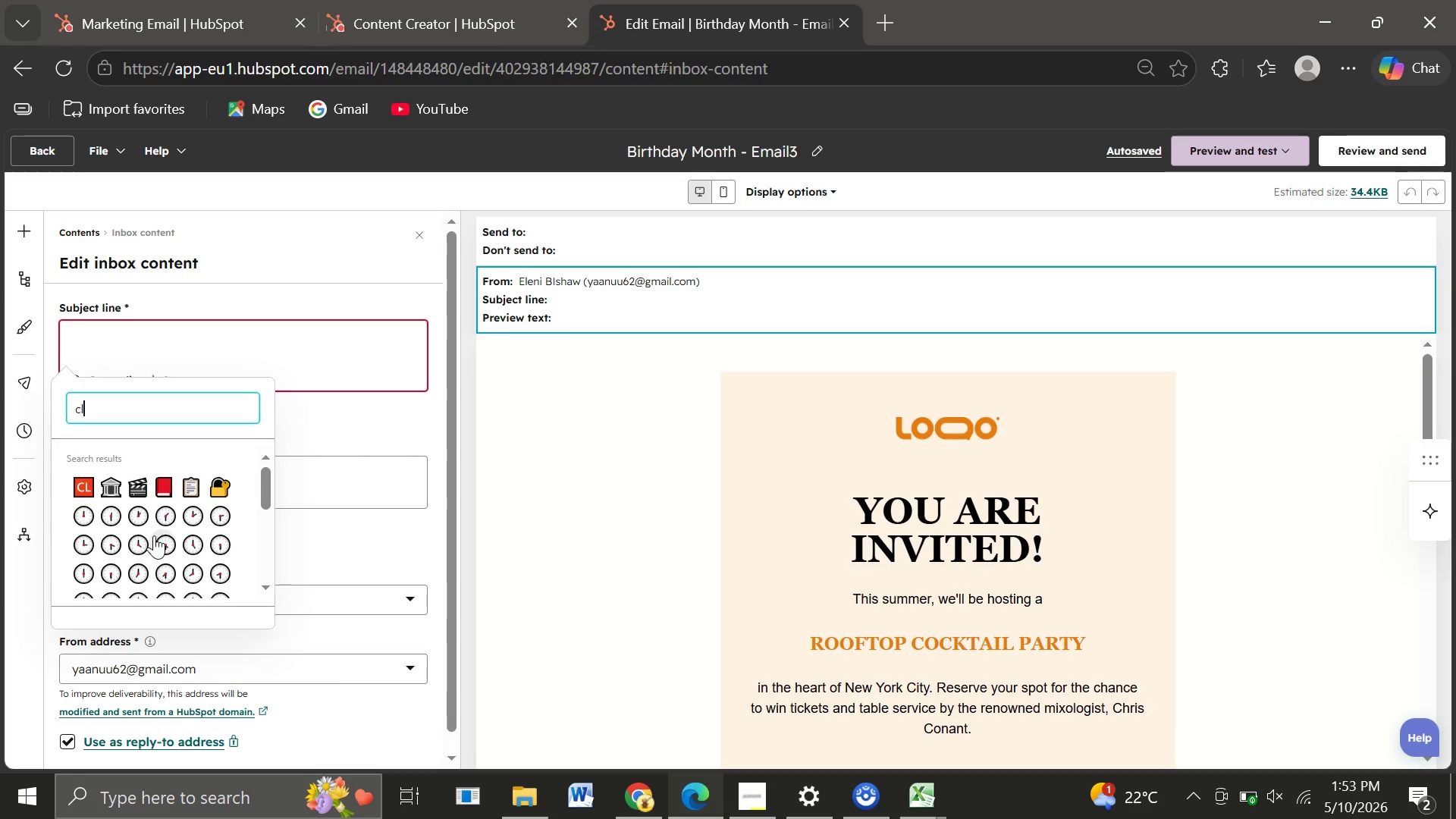 
left_click([113, 513])
 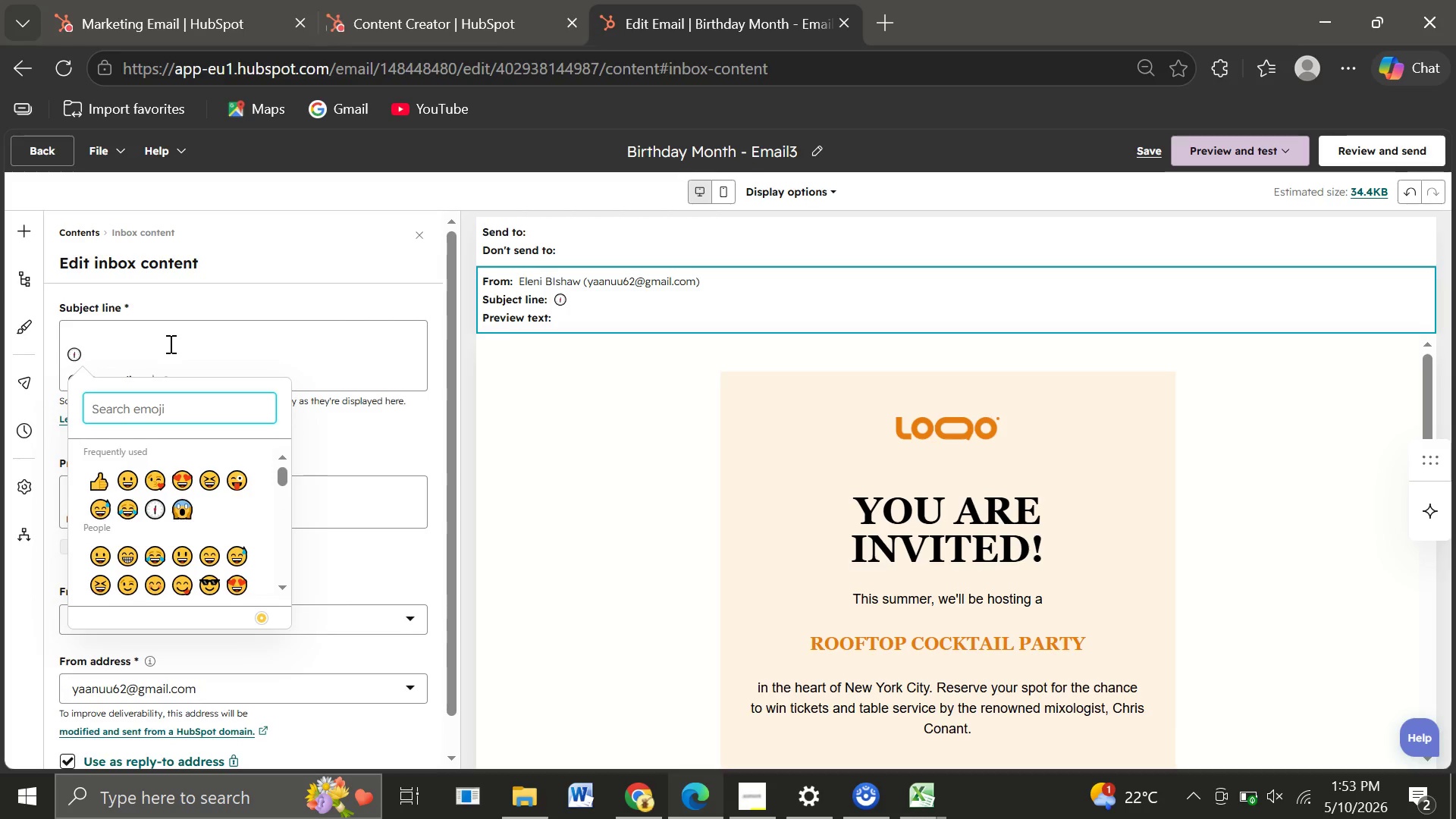 
key(Space)
 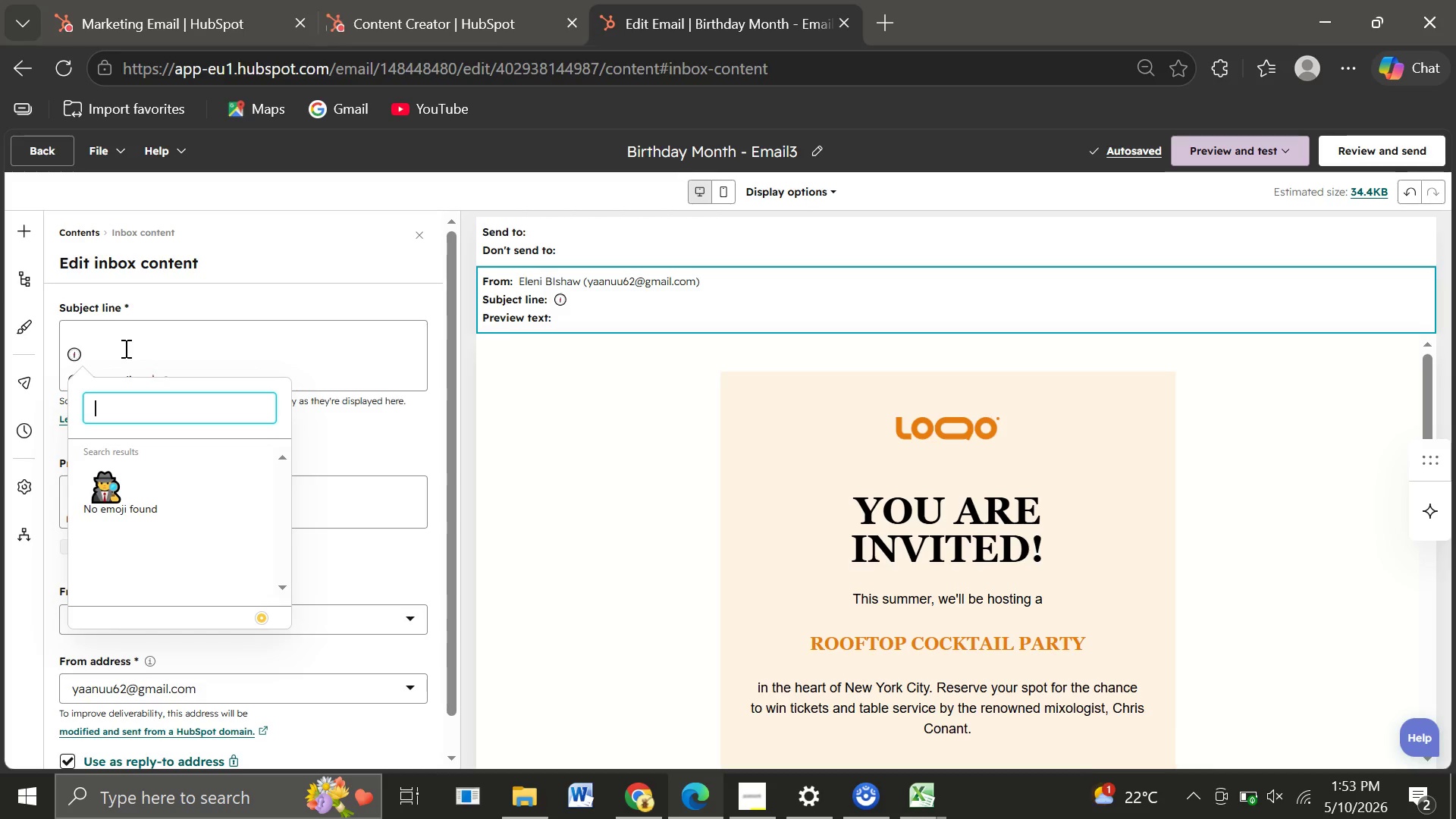 
wait(8.31)
 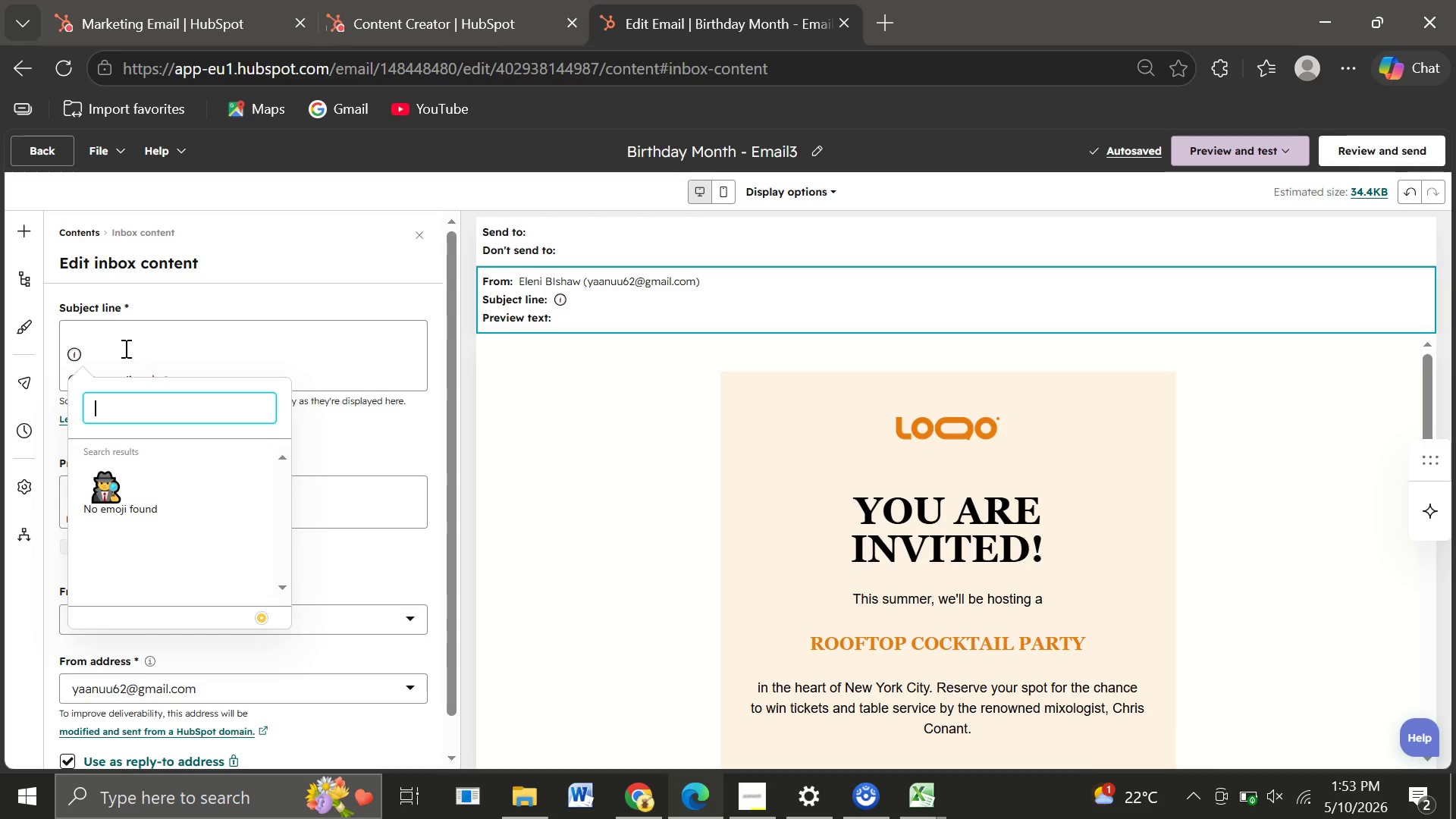 
left_click([72, 369])
 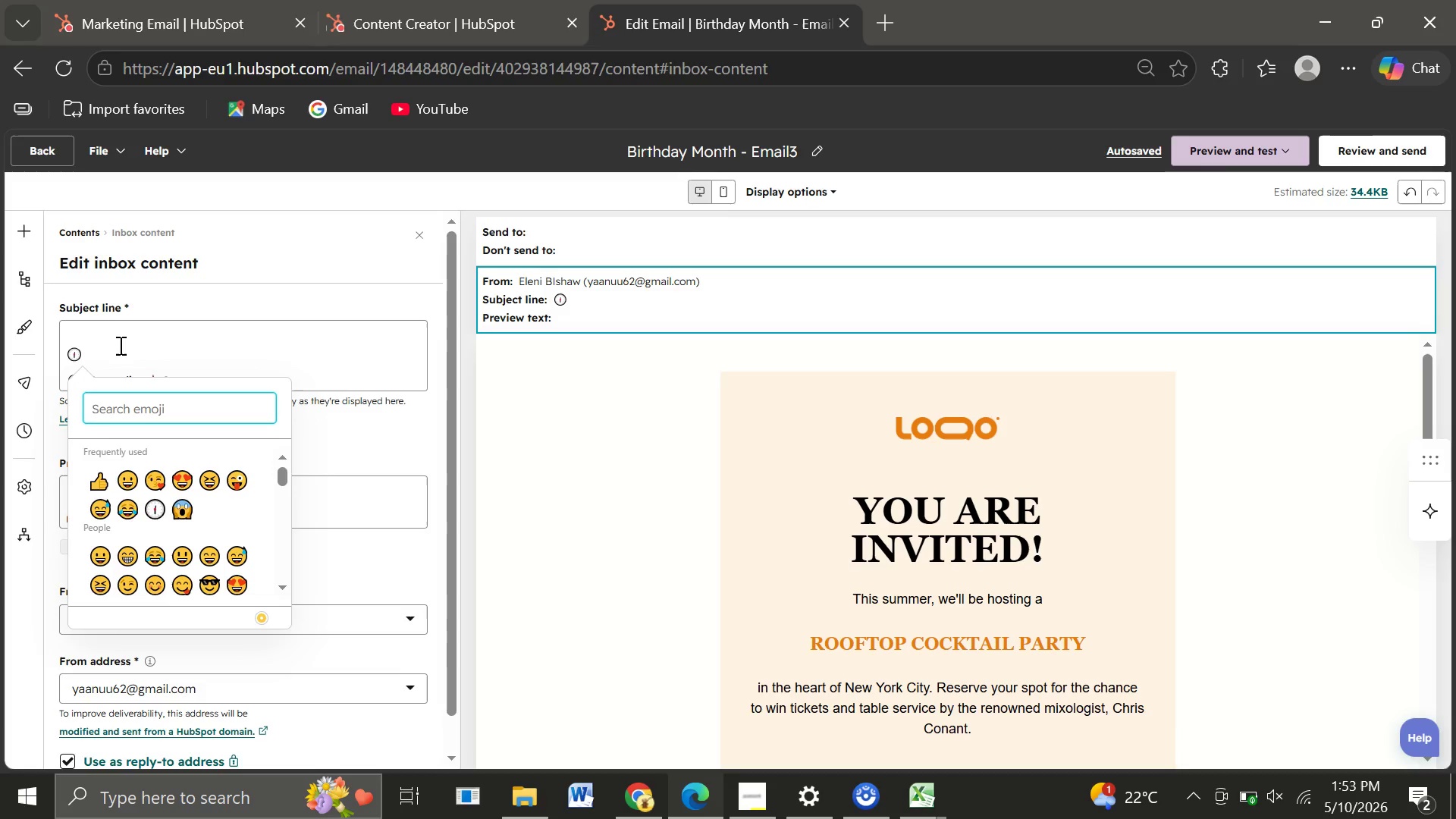 
left_click([119, 345])
 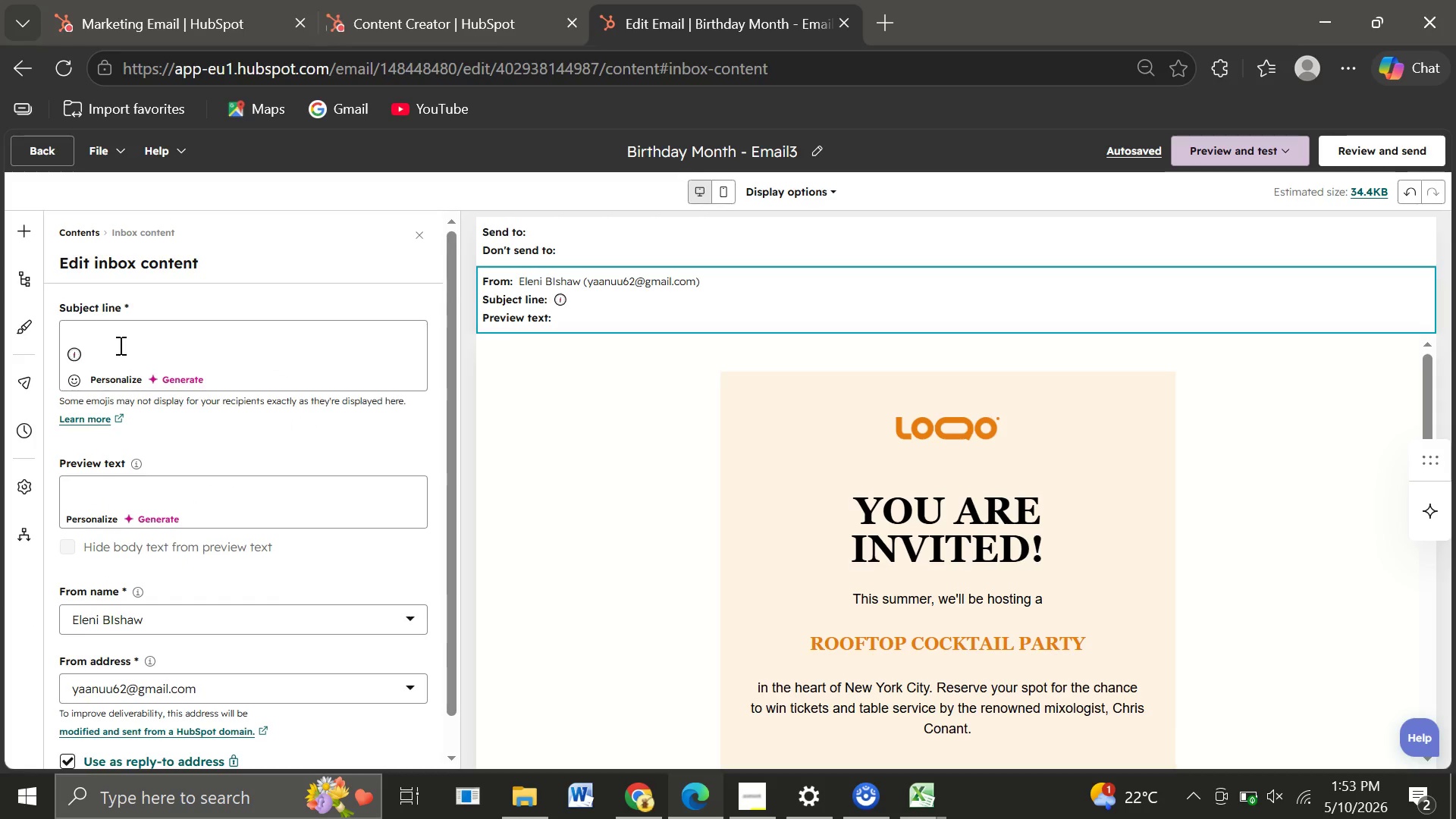 
type( Last )
 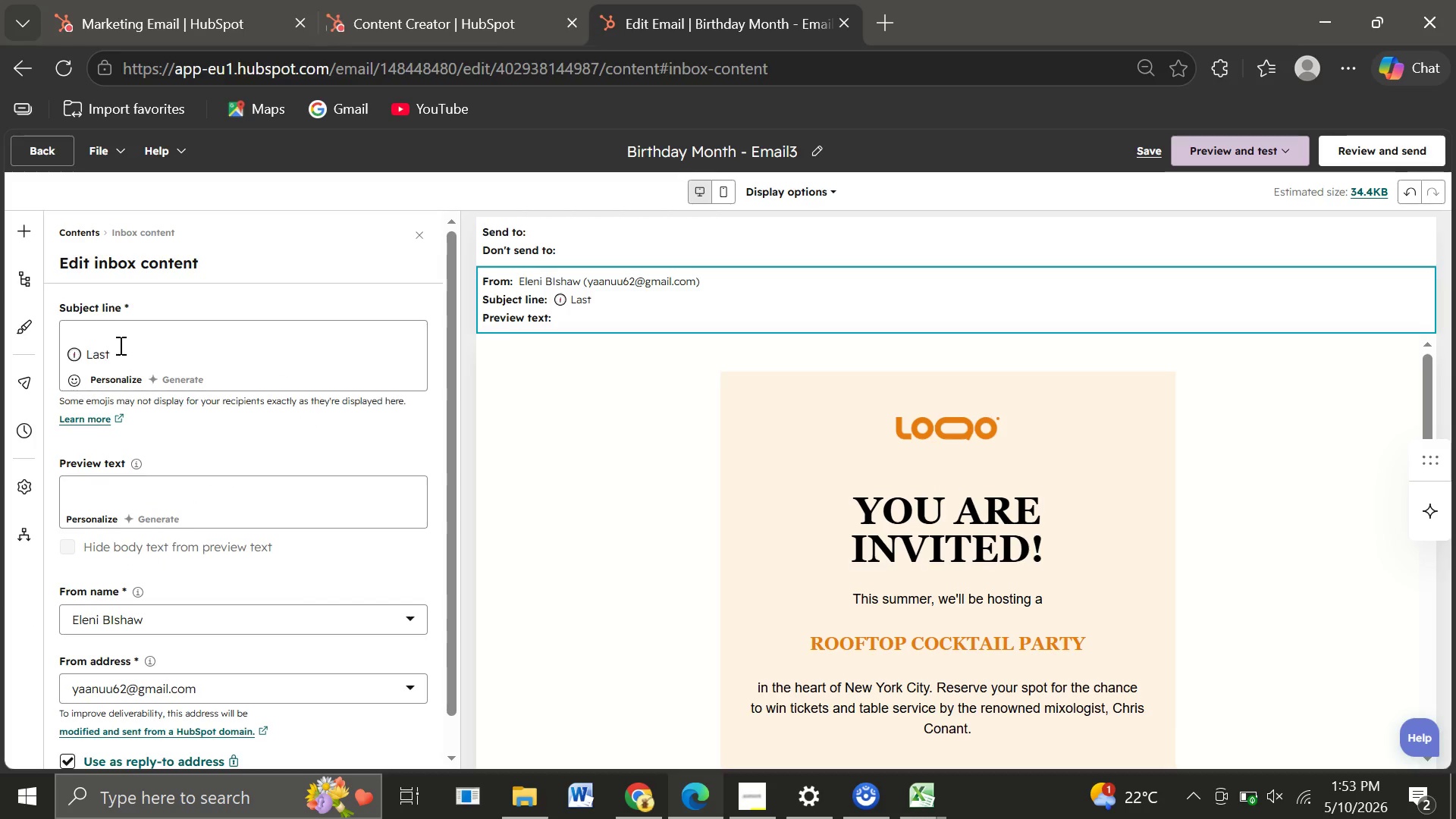 
type(chance )
 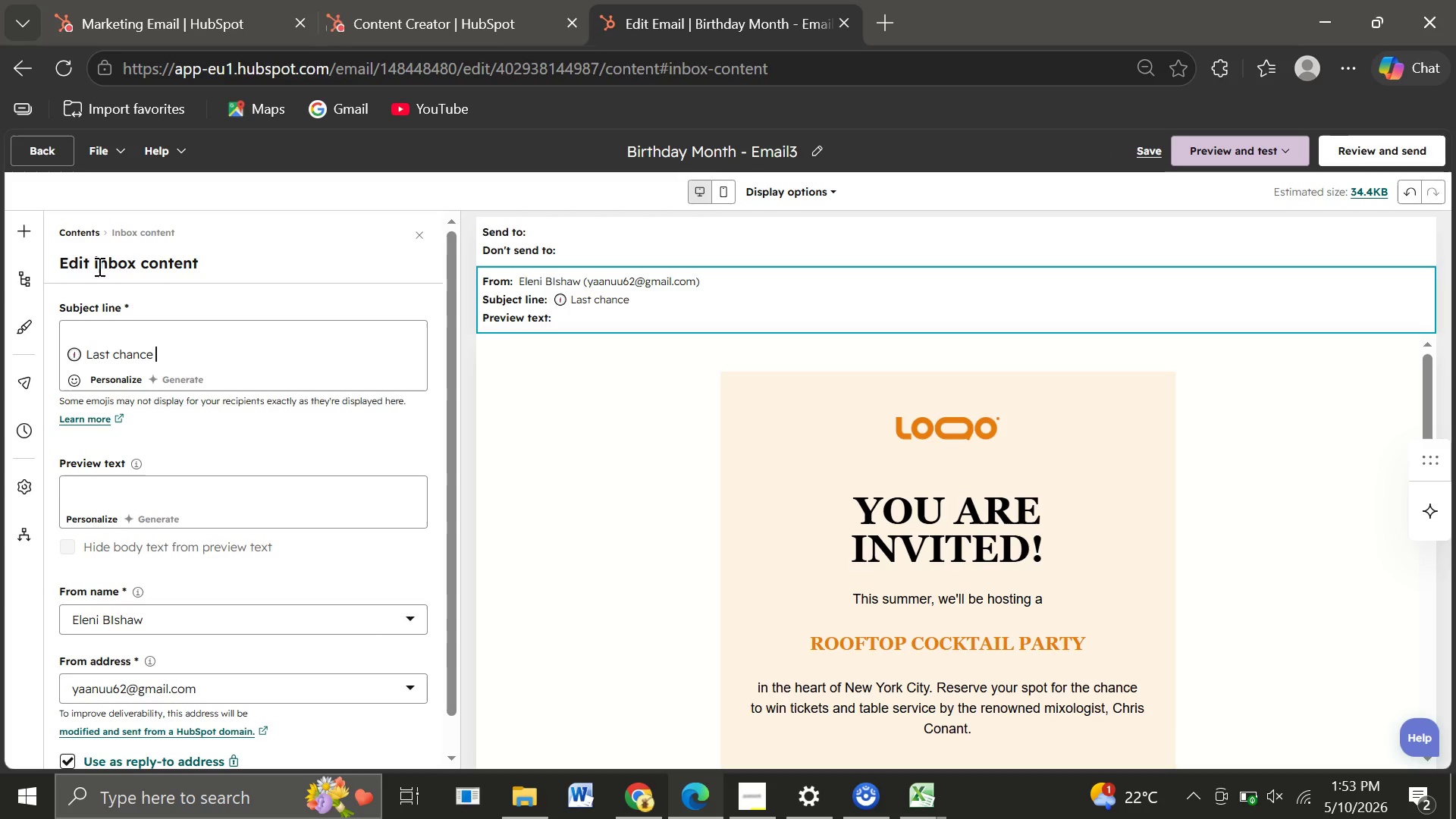 
type(for )
 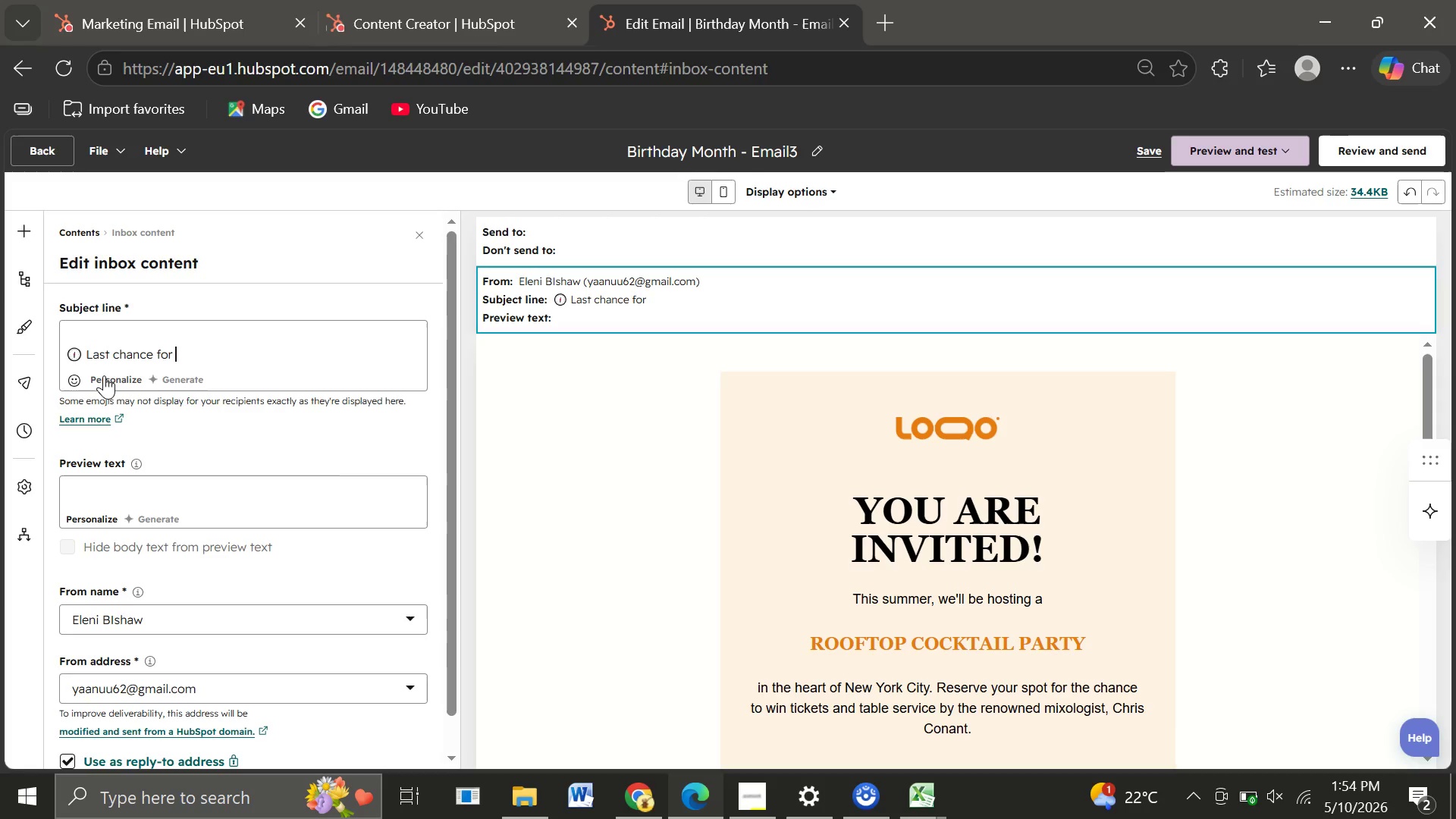 
left_click([104, 375])
 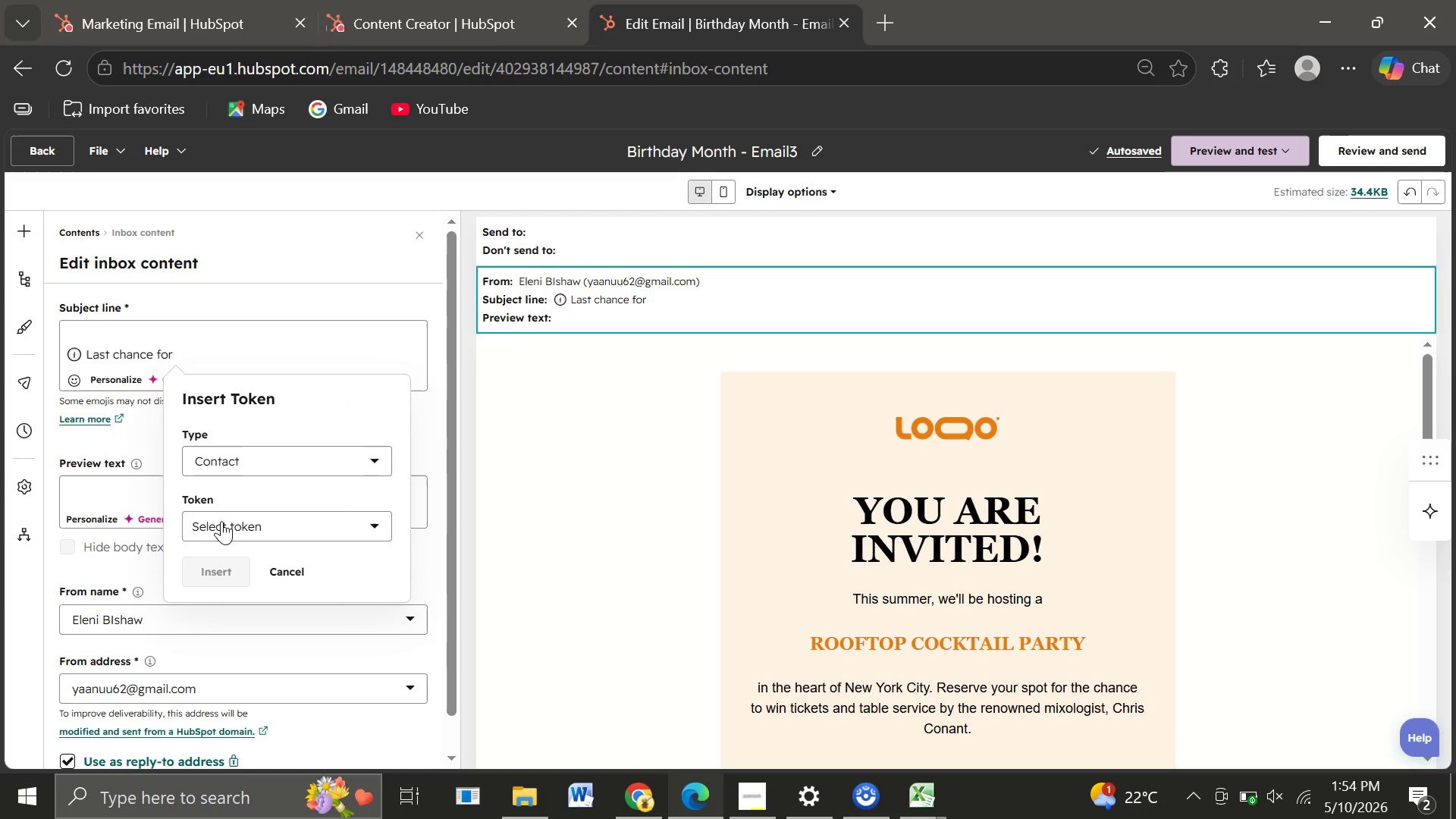 
left_click([215, 524])
 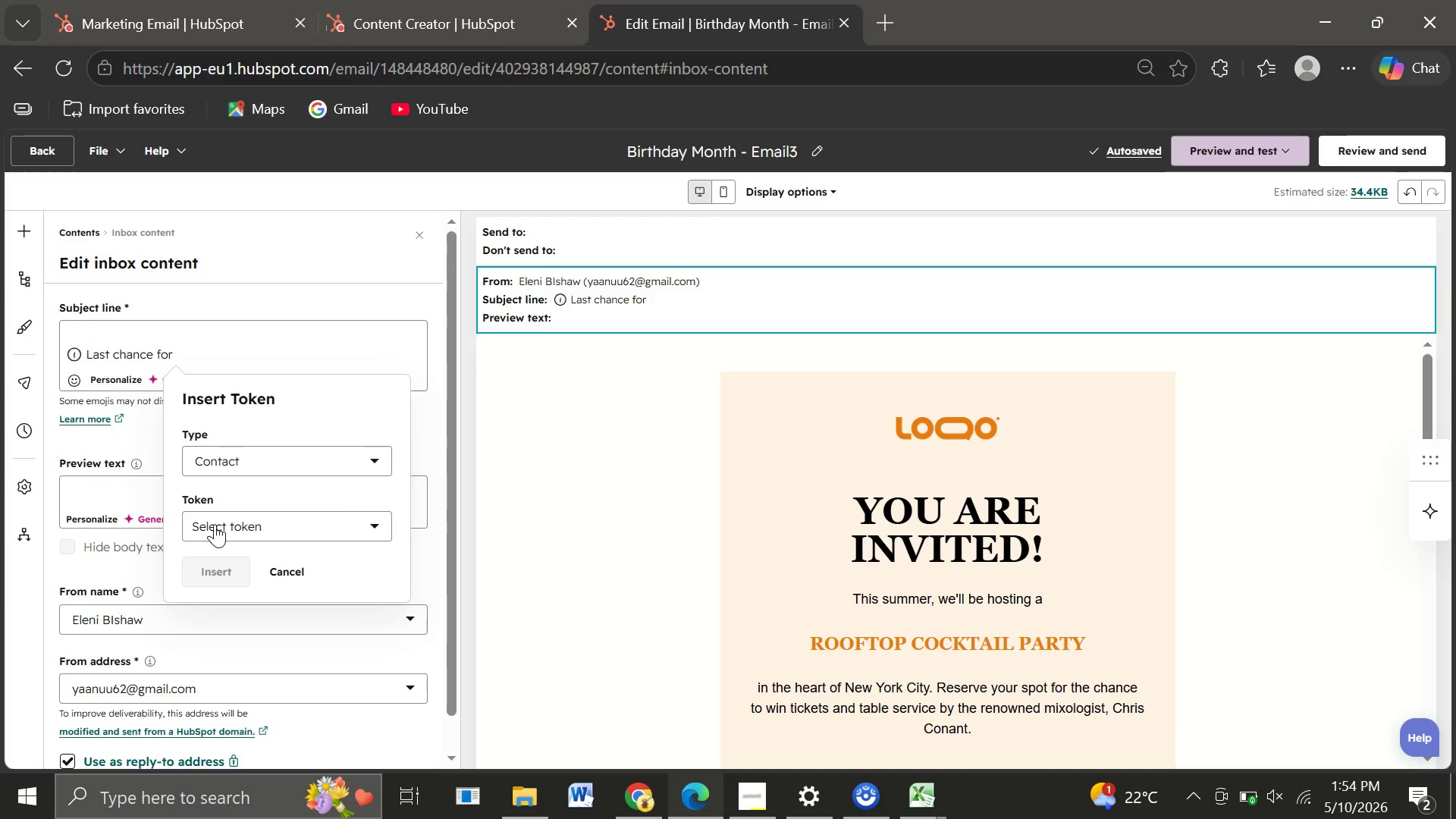 
type(pet)
 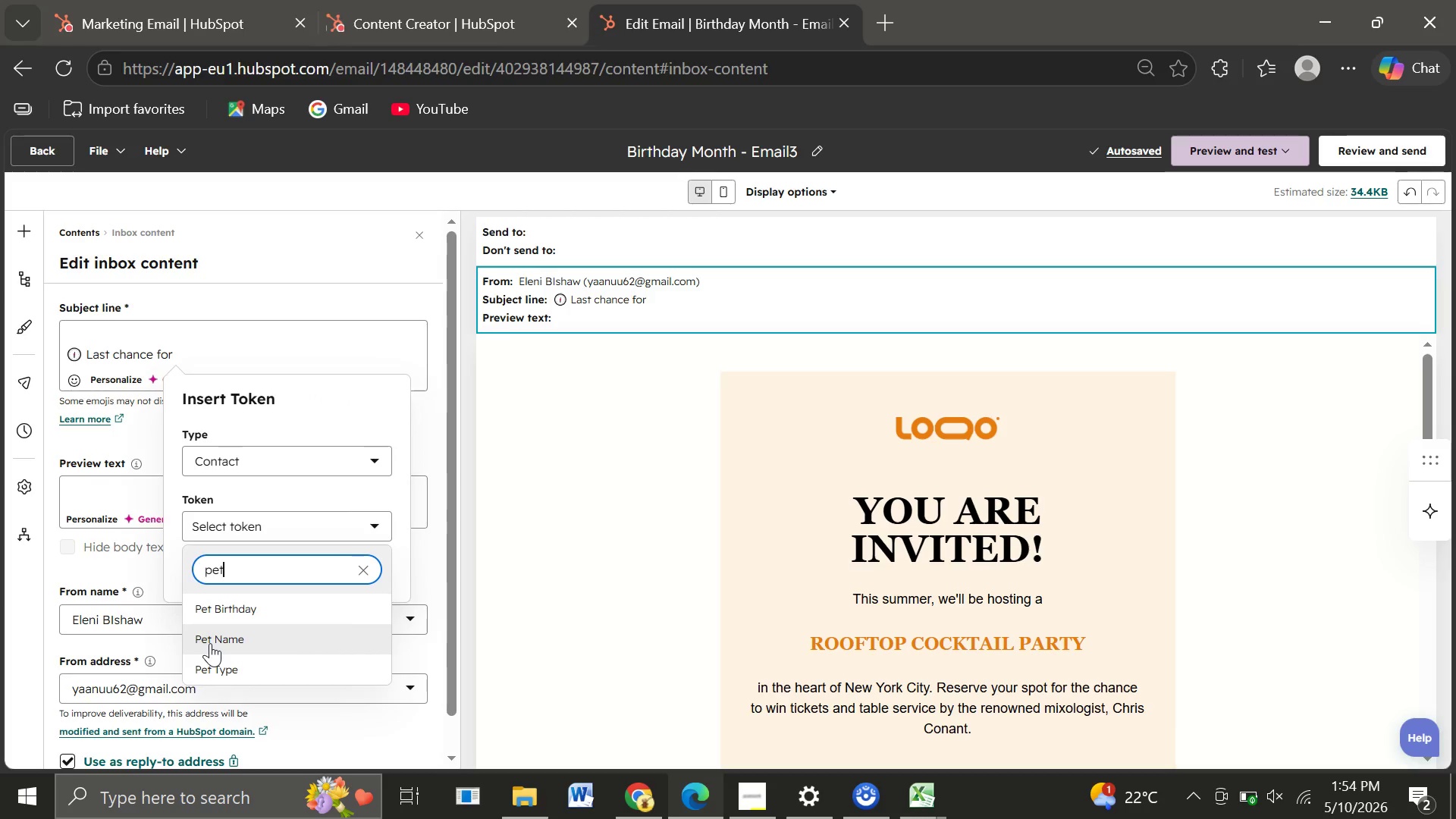 
left_click([210, 648])
 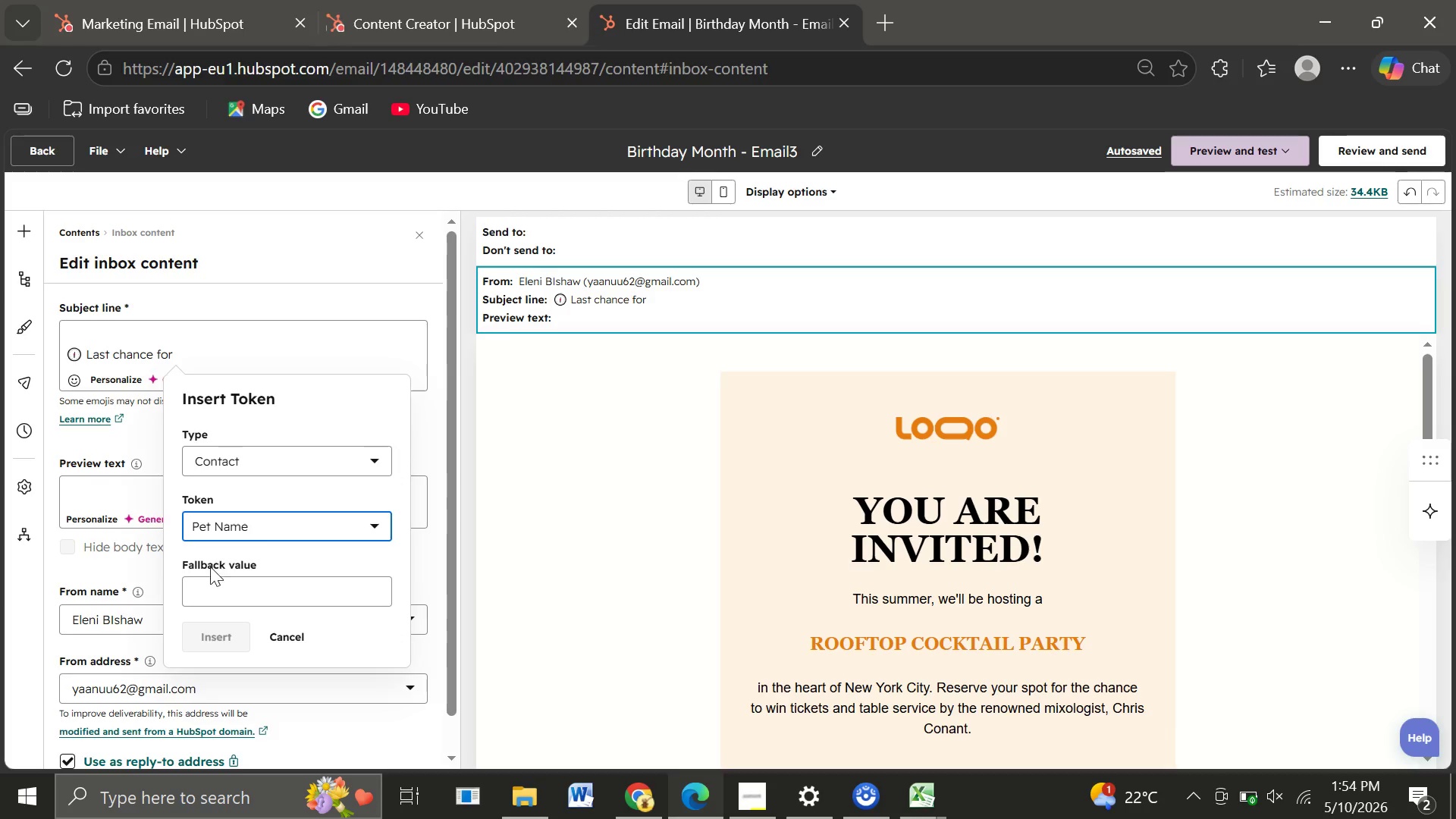 
left_click([206, 577])
 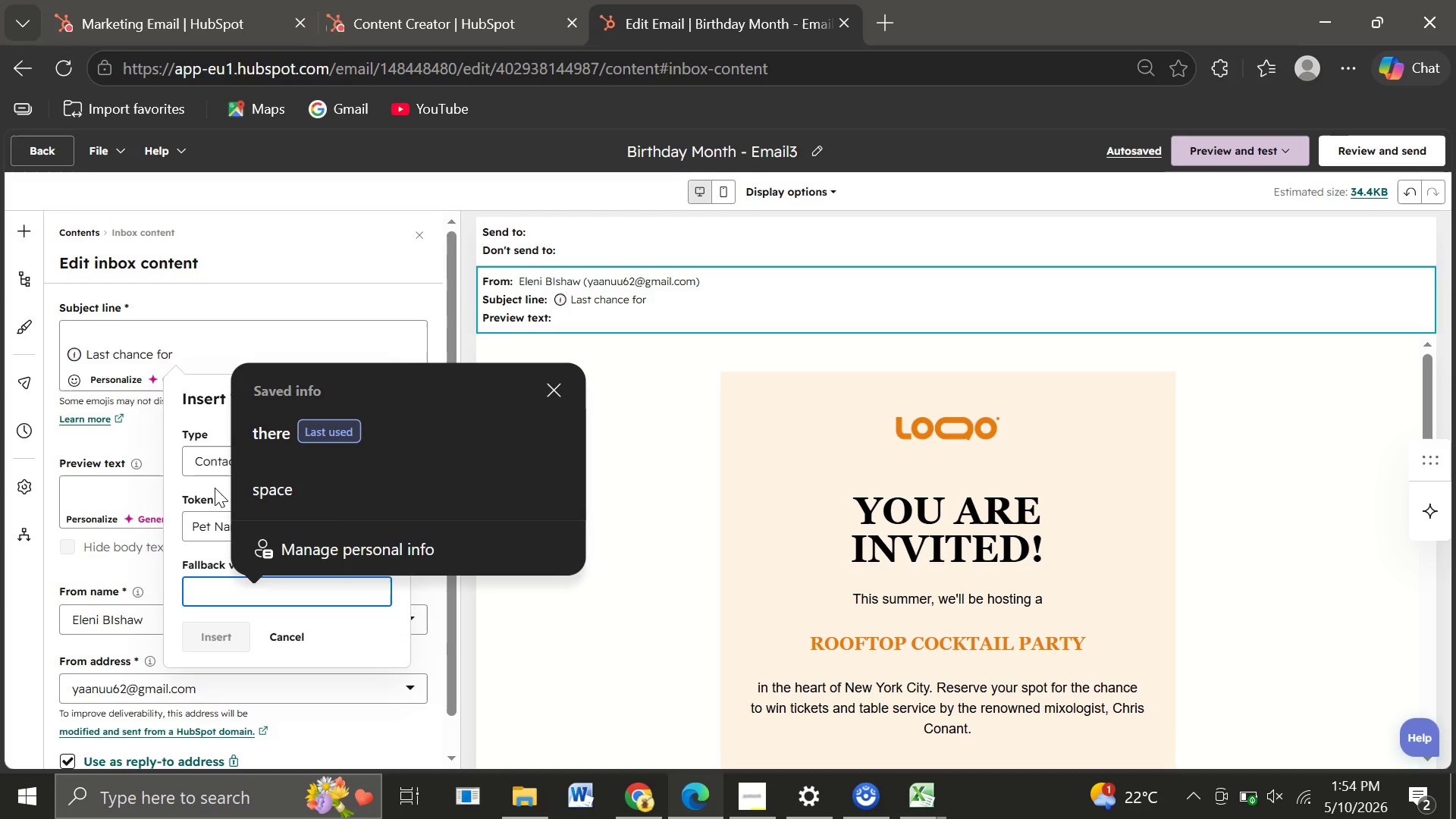 
type(your)
 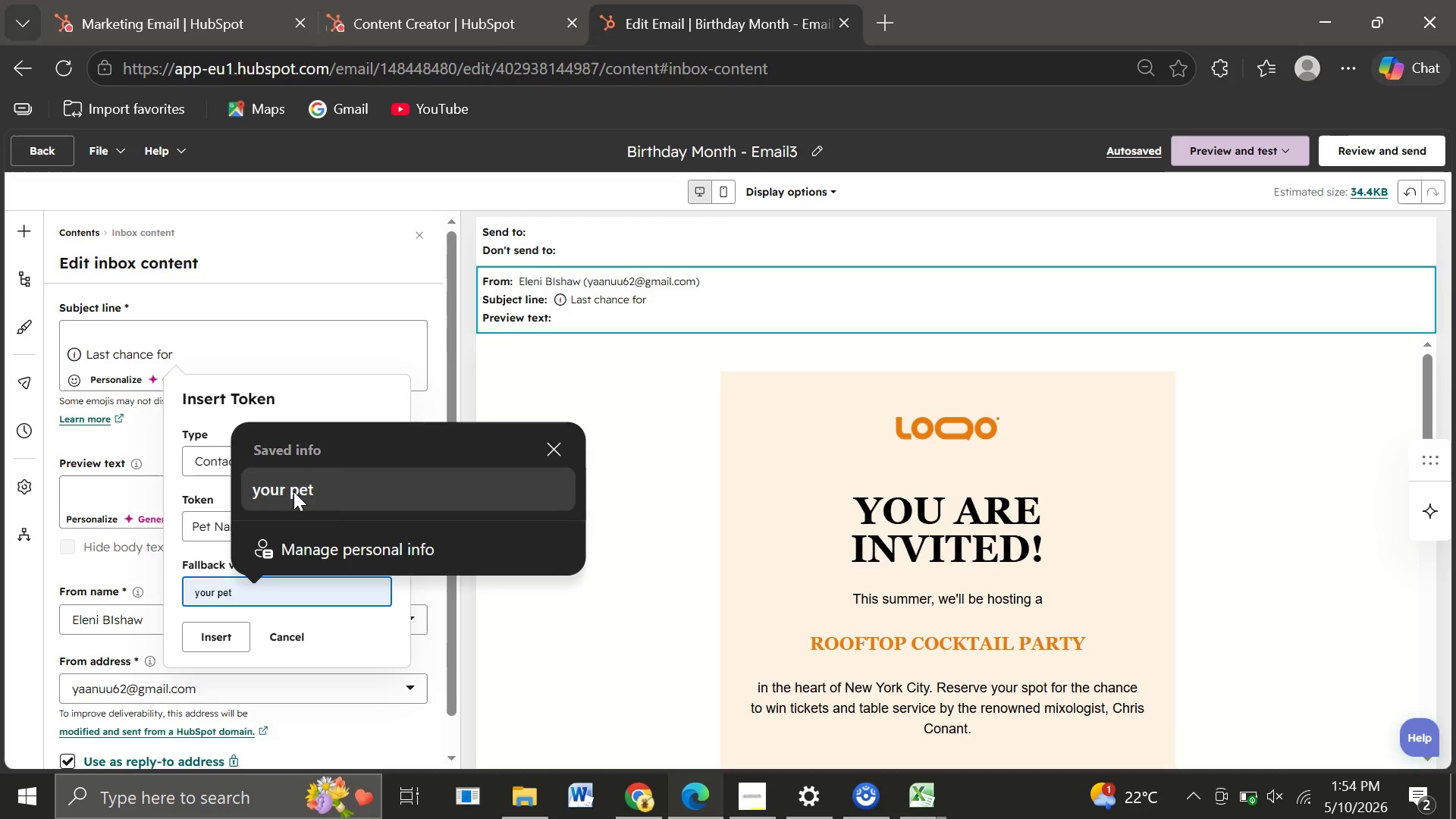 
left_click([293, 491])
 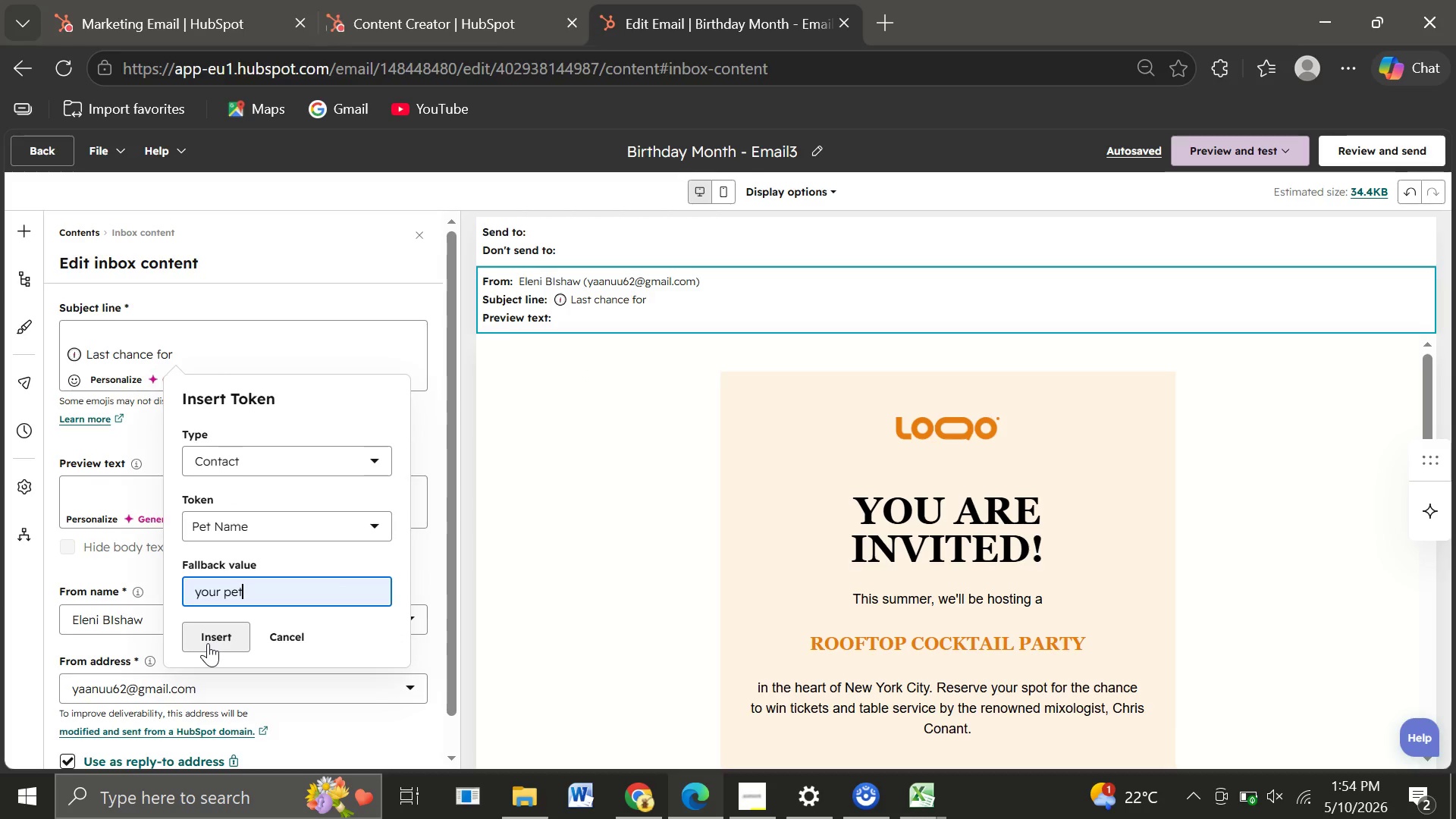 
left_click([208, 643])
 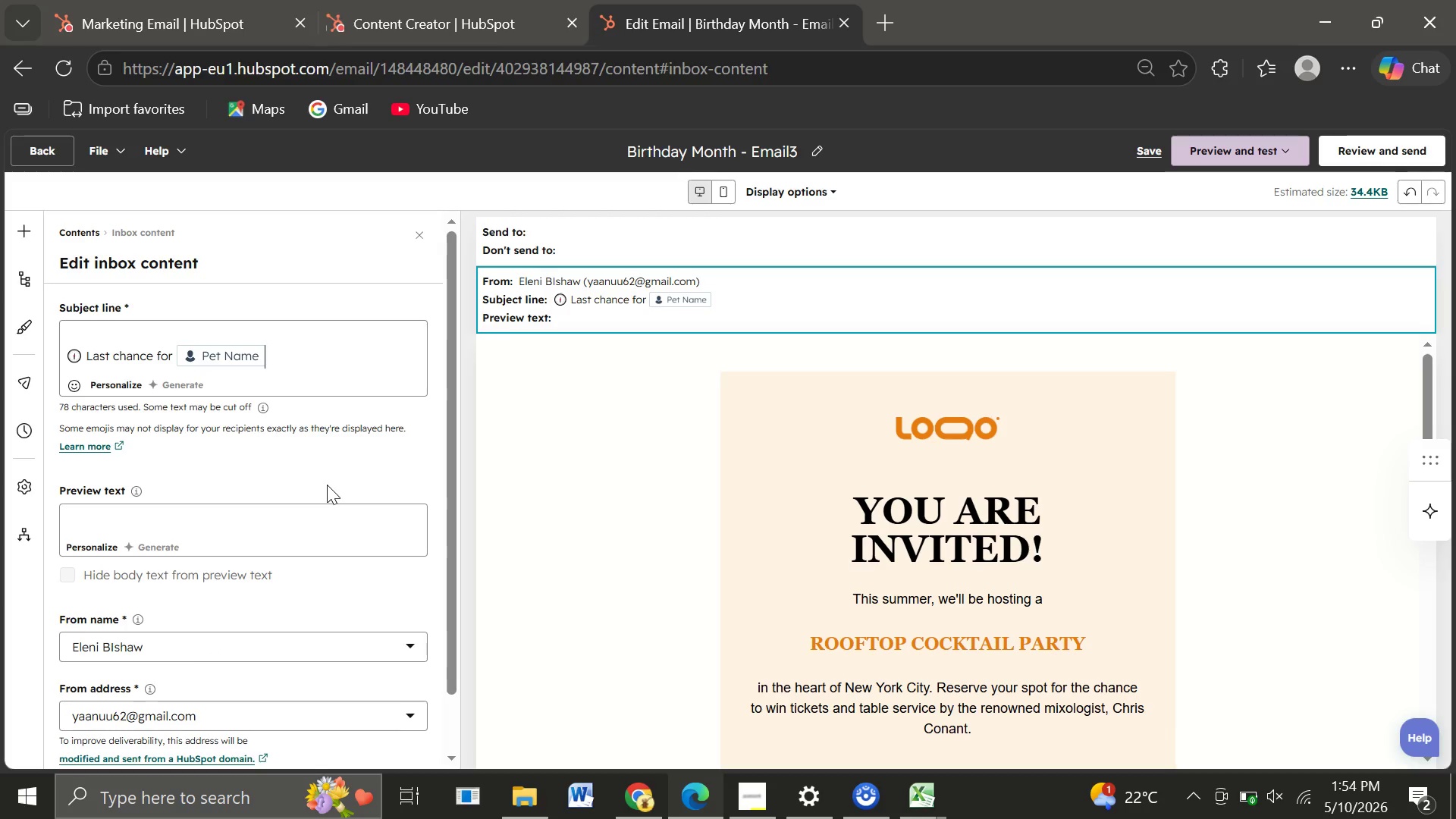 
type('s birthday box!)
 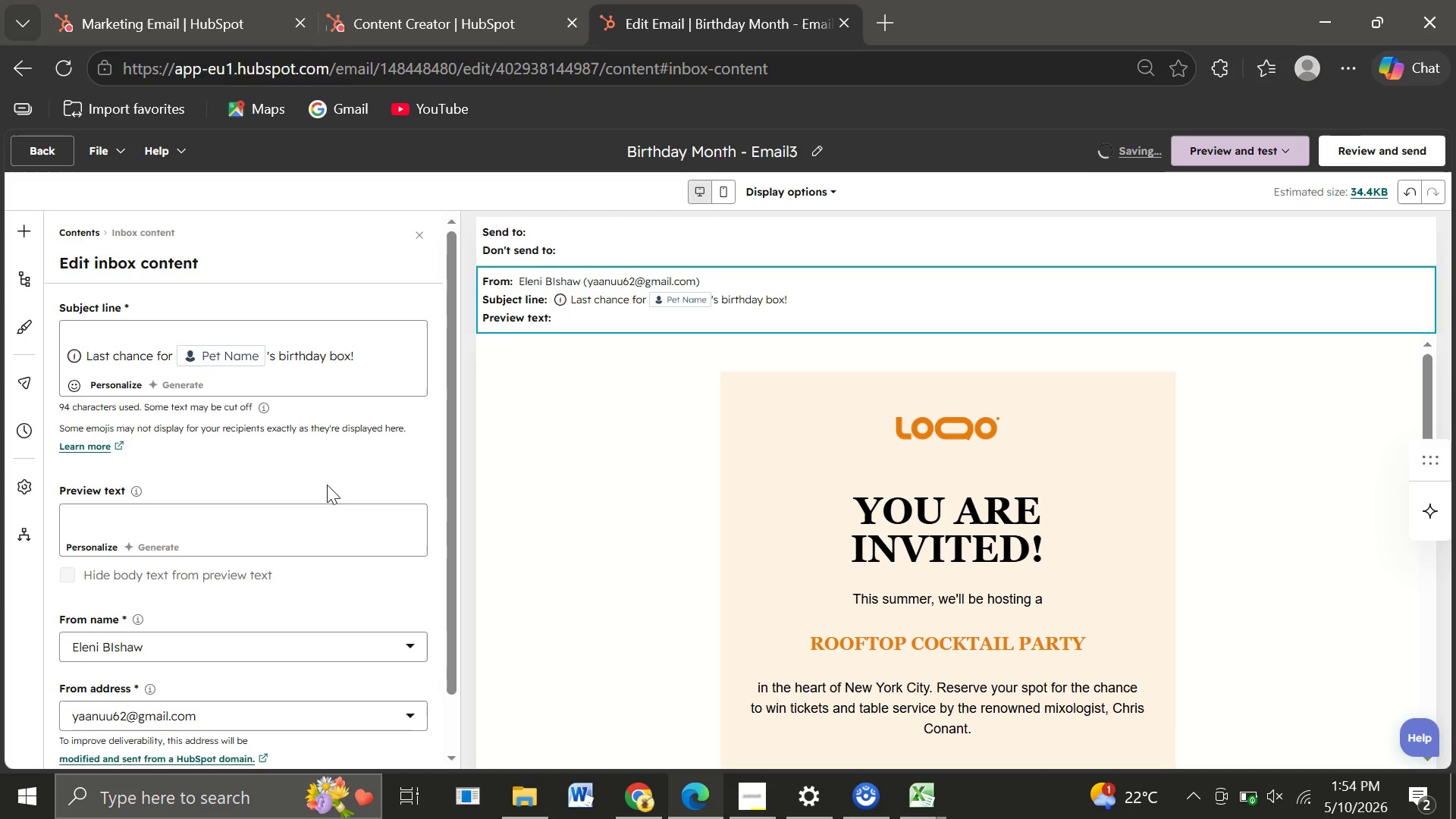 
left_click([864, 536])
 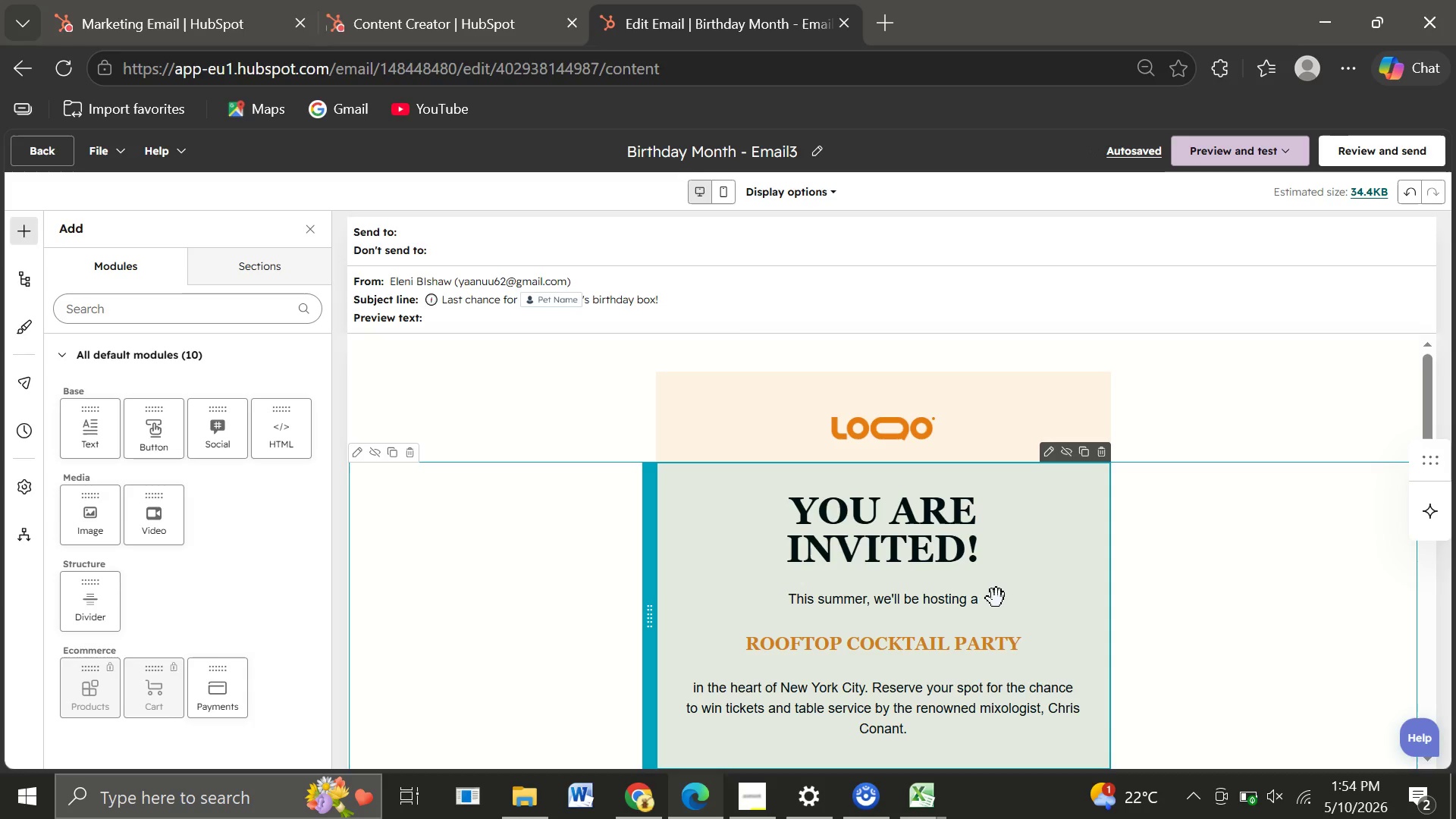 
double_click([995, 600])
 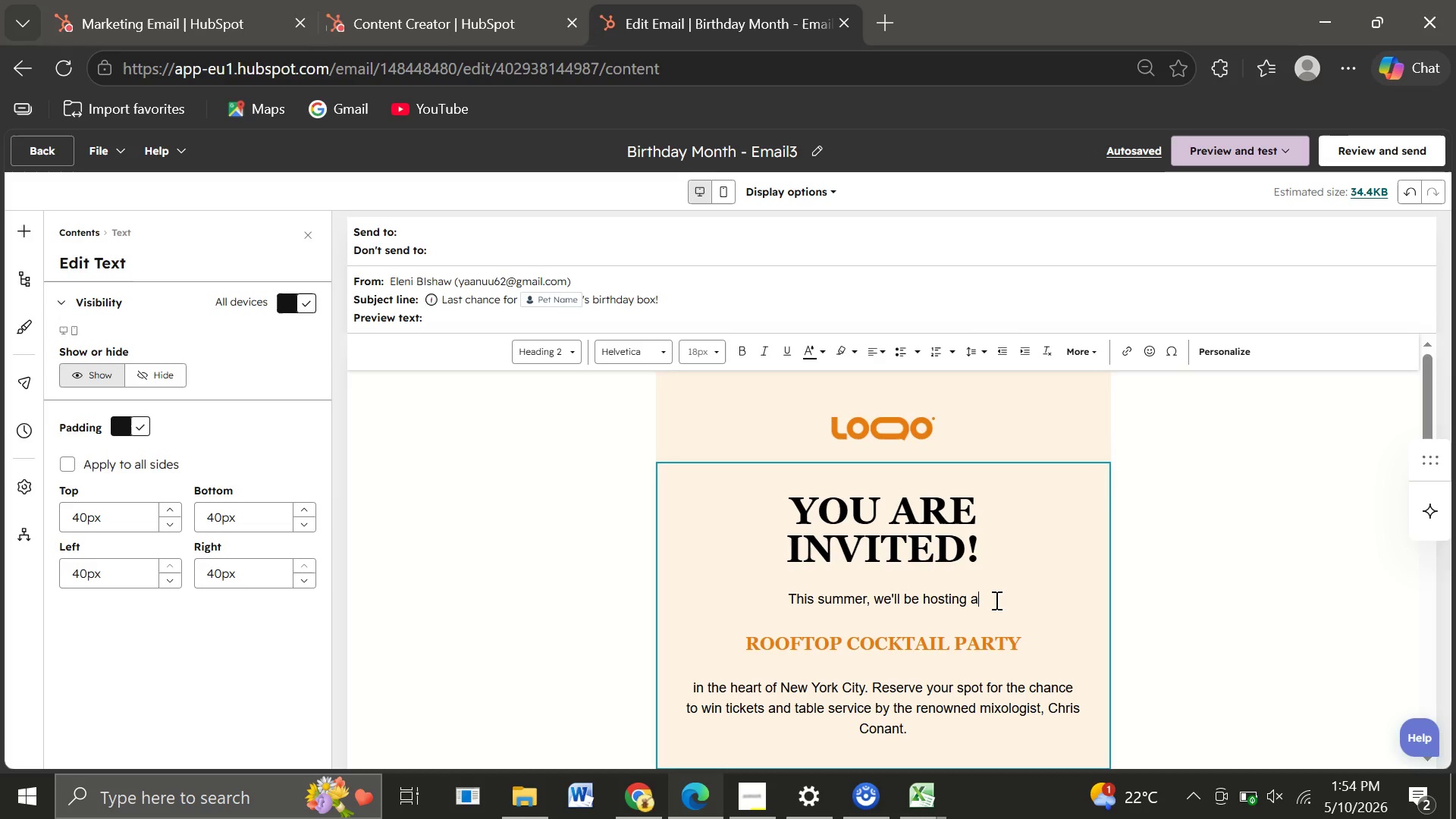 
left_click_drag(start_coordinate=[995, 600], to_coordinate=[803, 501])
 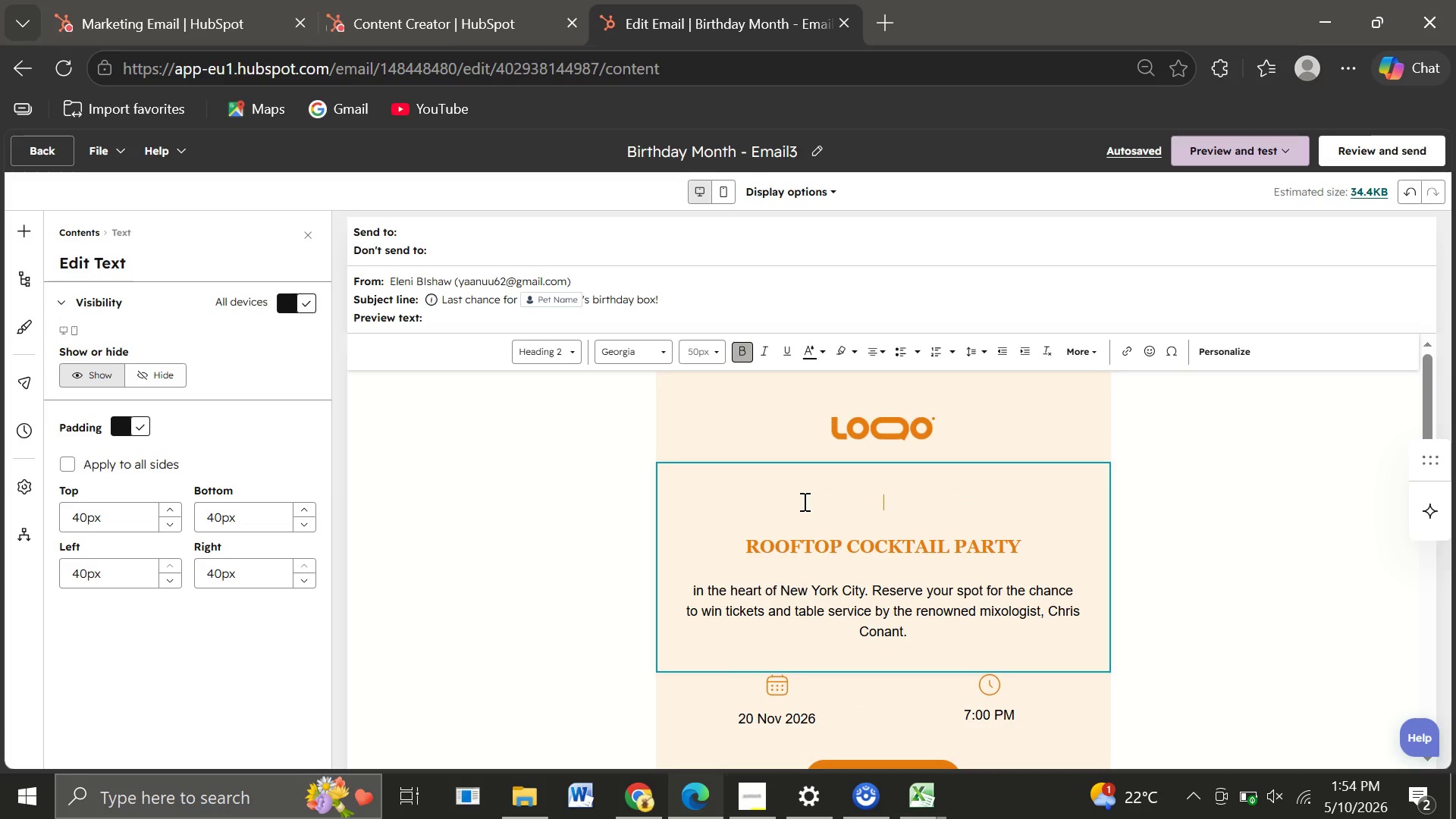 
key(Backspace)
 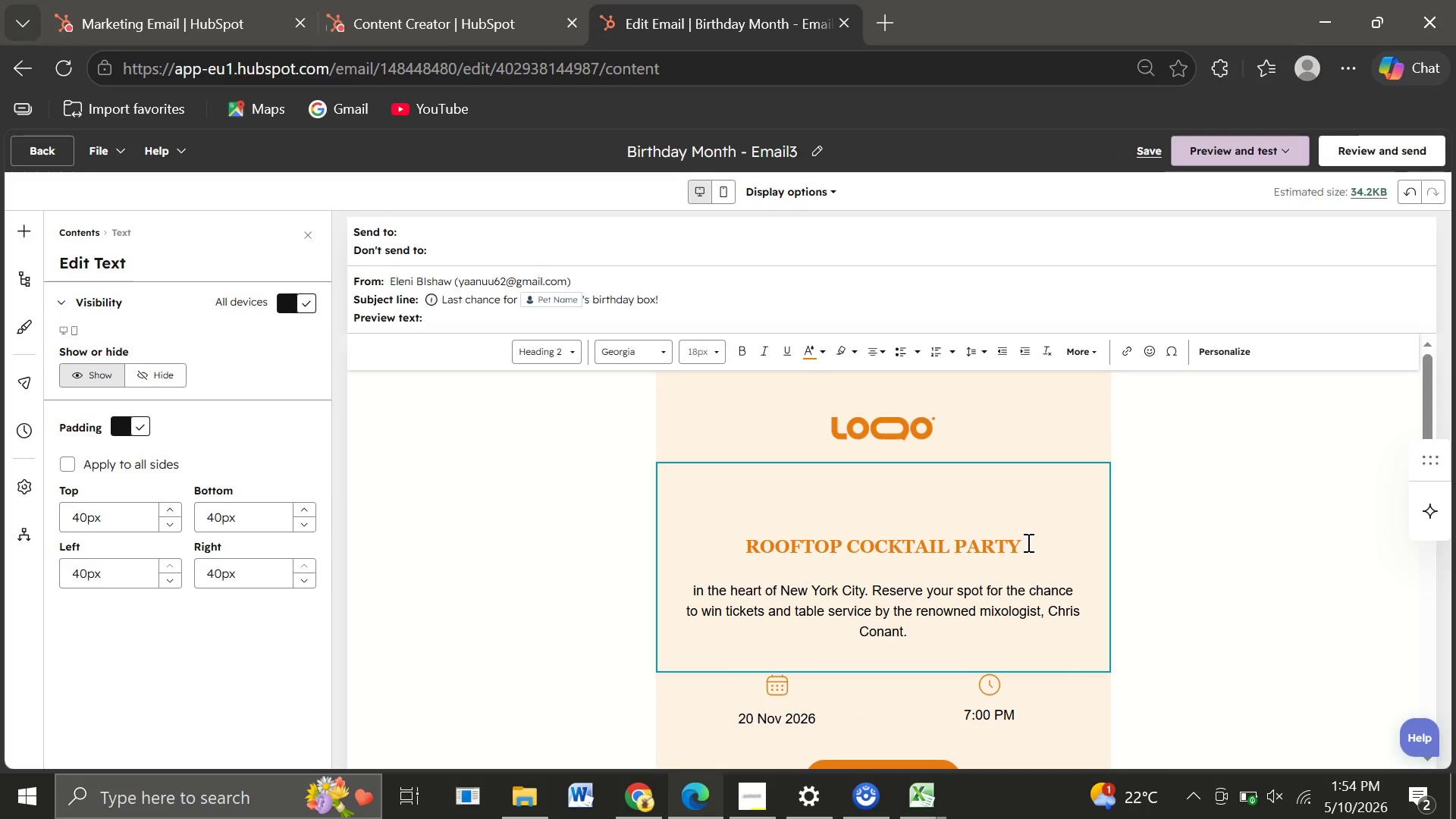 
left_click_drag(start_coordinate=[1027, 542], to_coordinate=[579, 548])
 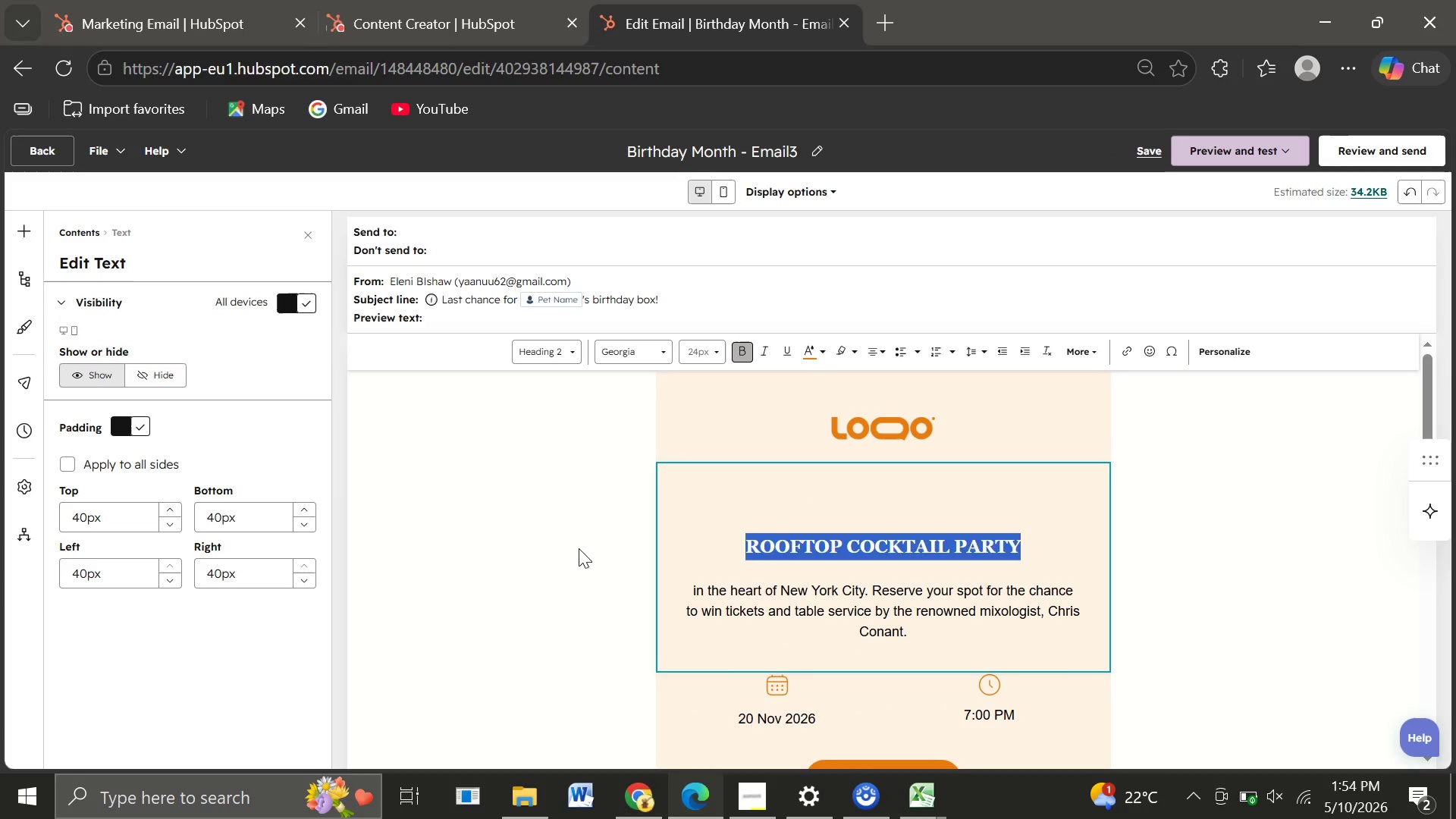 
key(Backspace)
 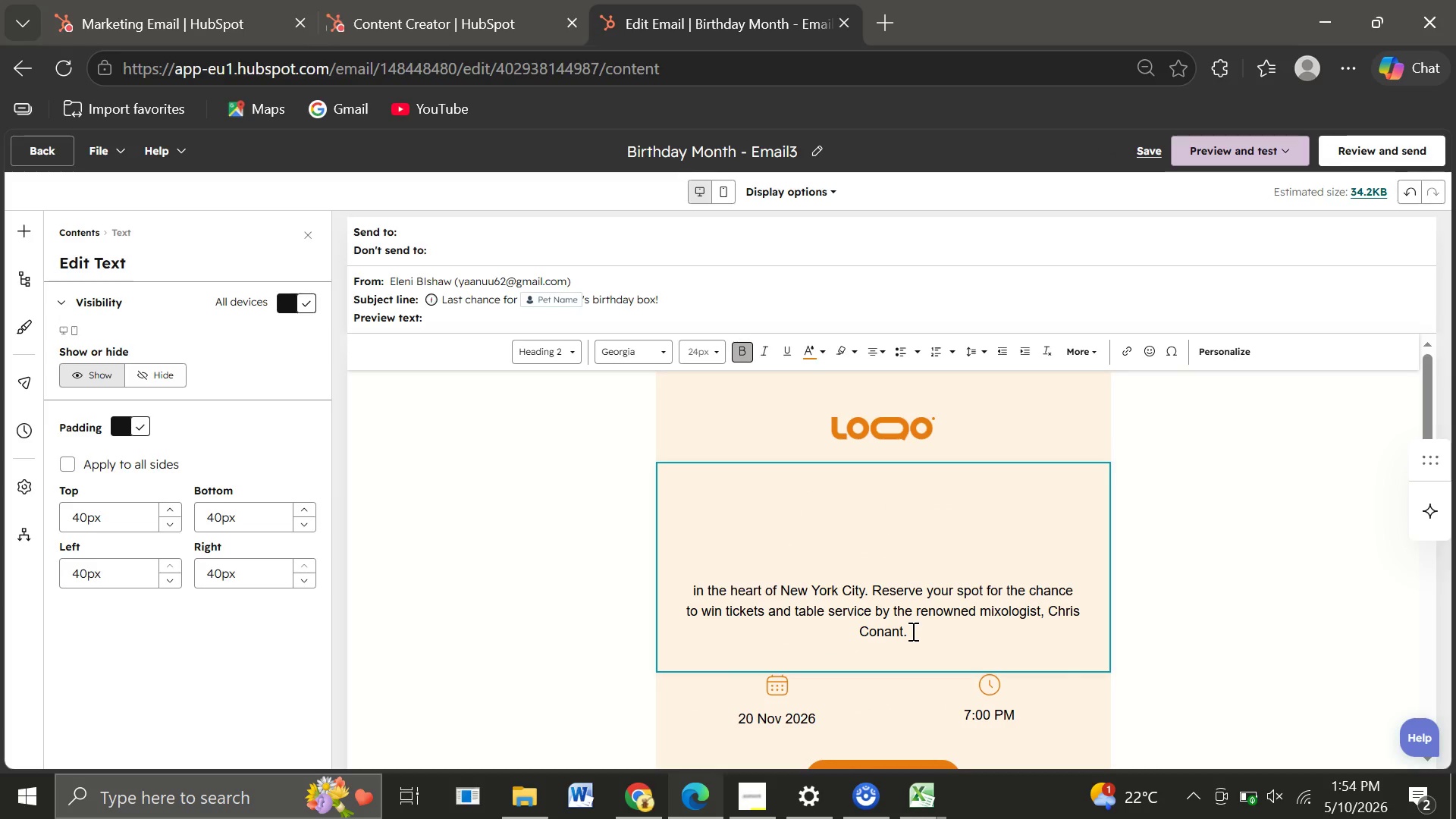 
left_click_drag(start_coordinate=[912, 629], to_coordinate=[667, 562])
 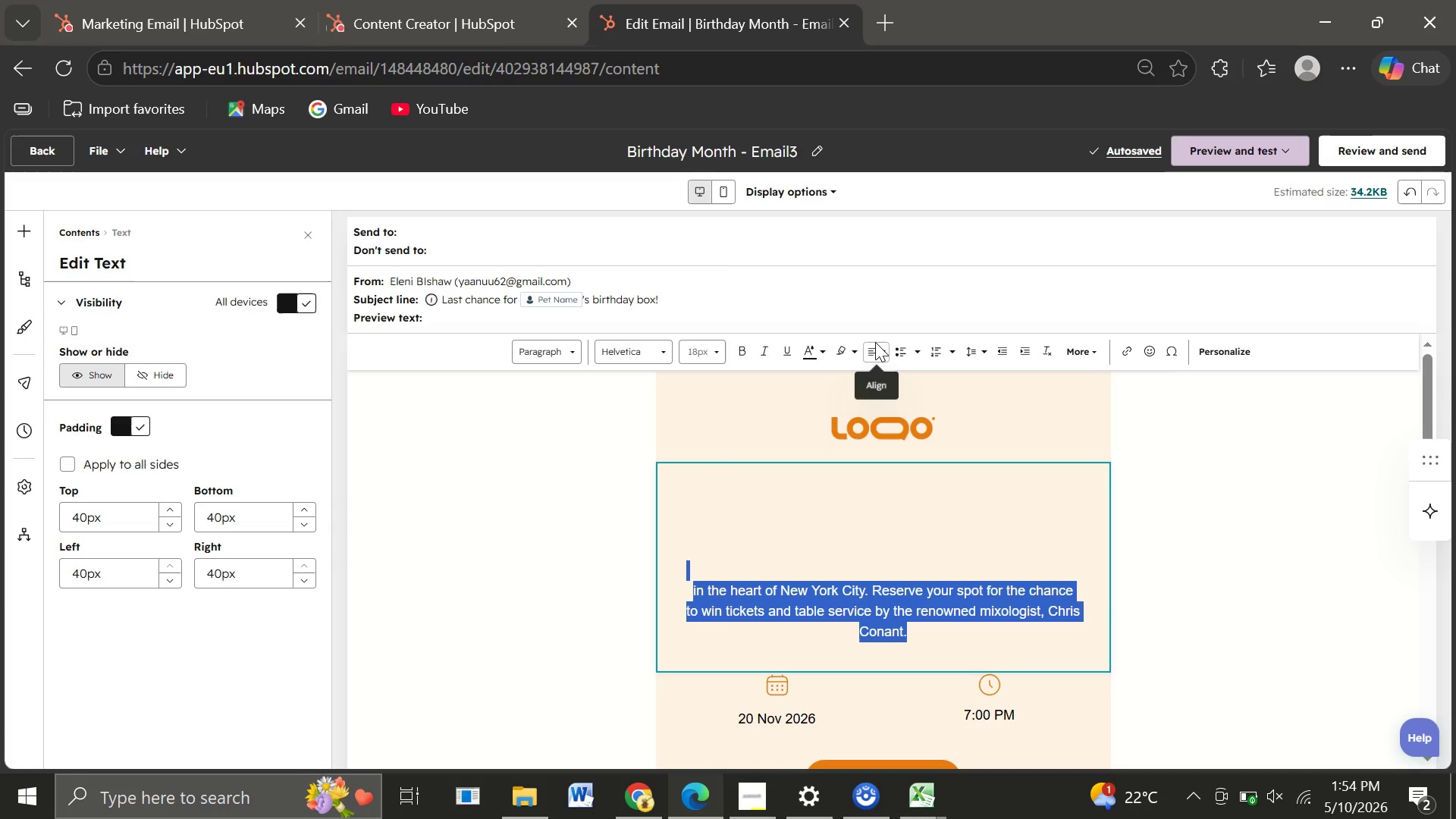 
left_click([875, 342])
 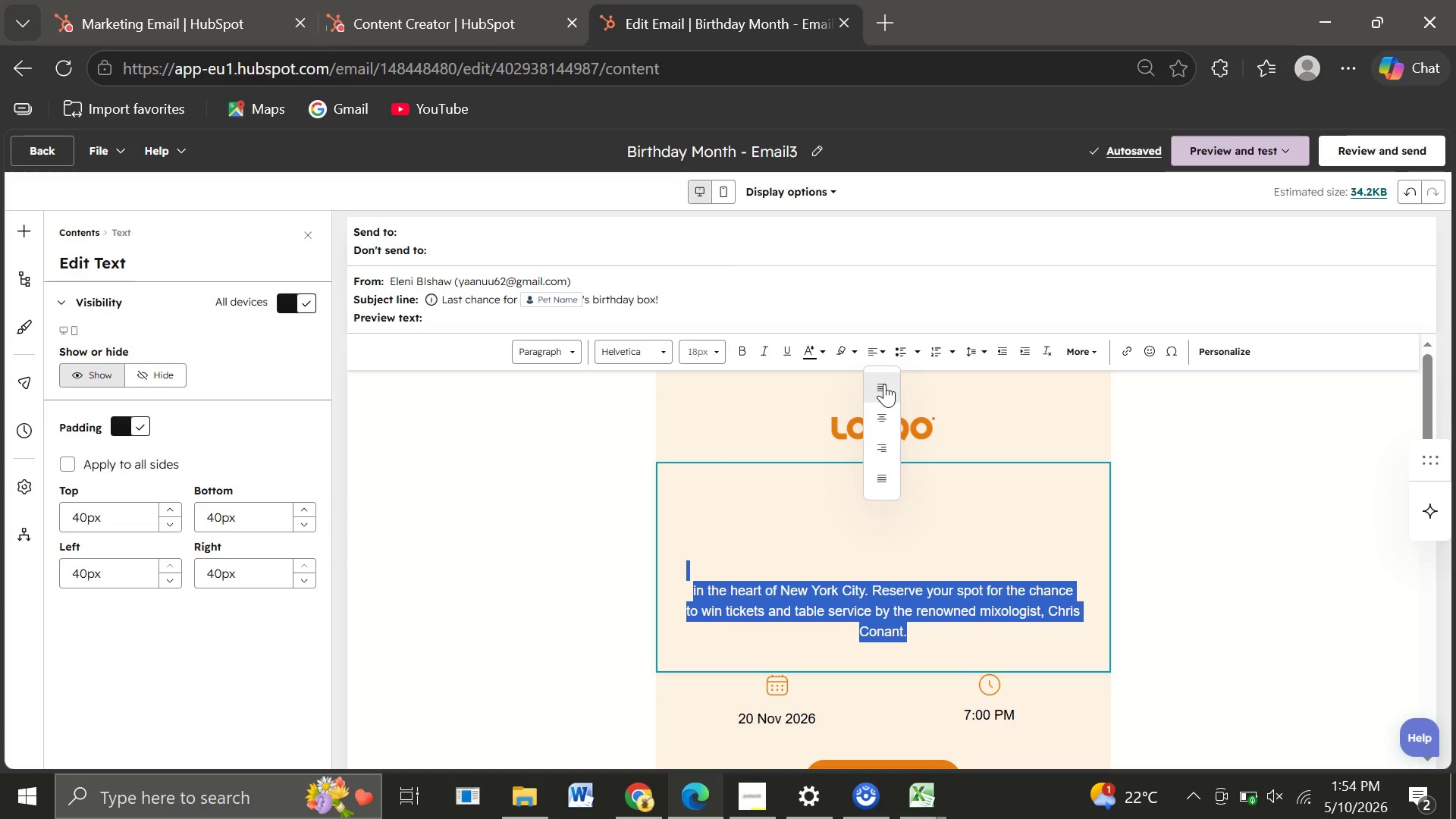 
left_click([884, 384])
 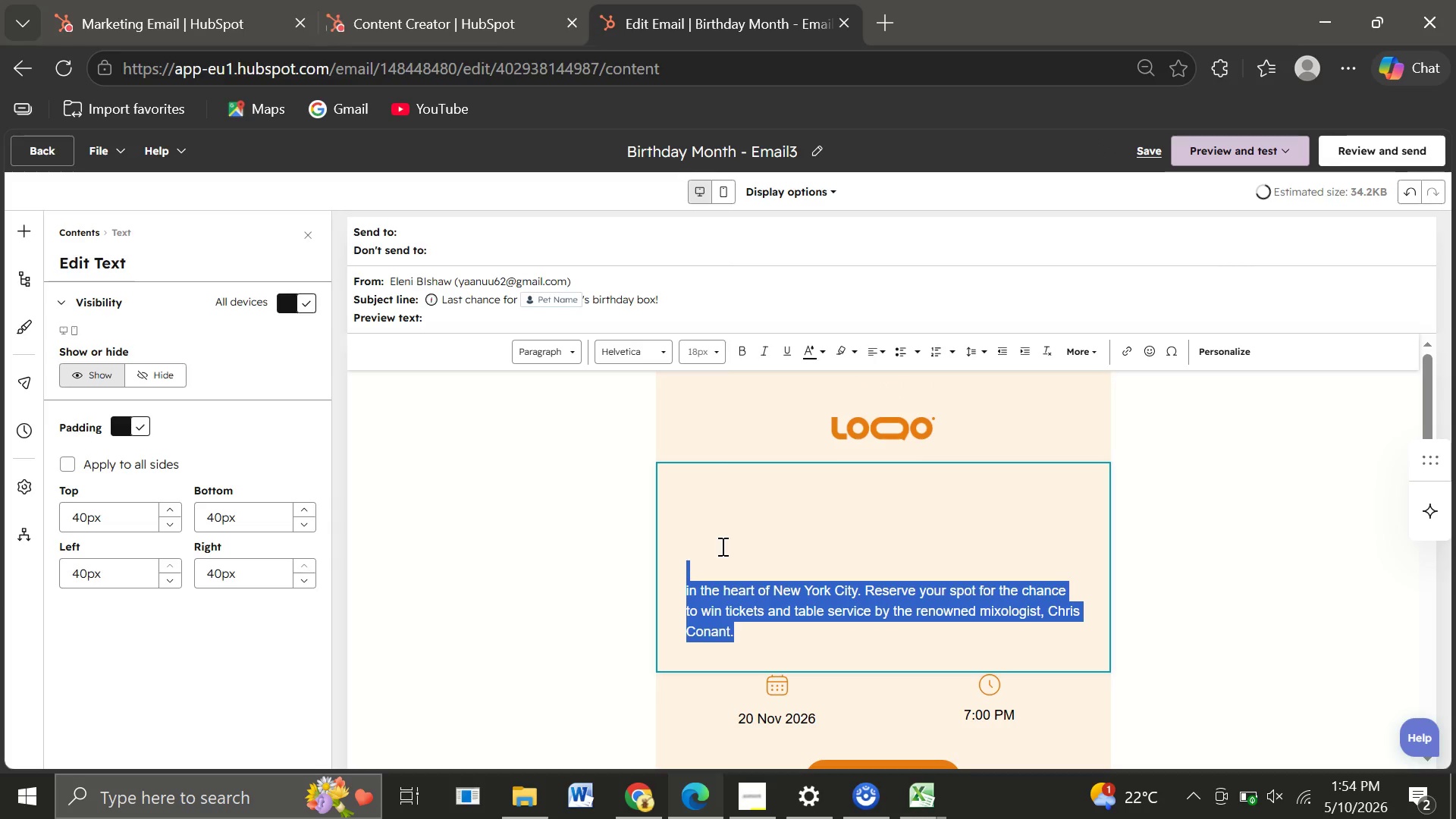 
left_click([721, 546])
 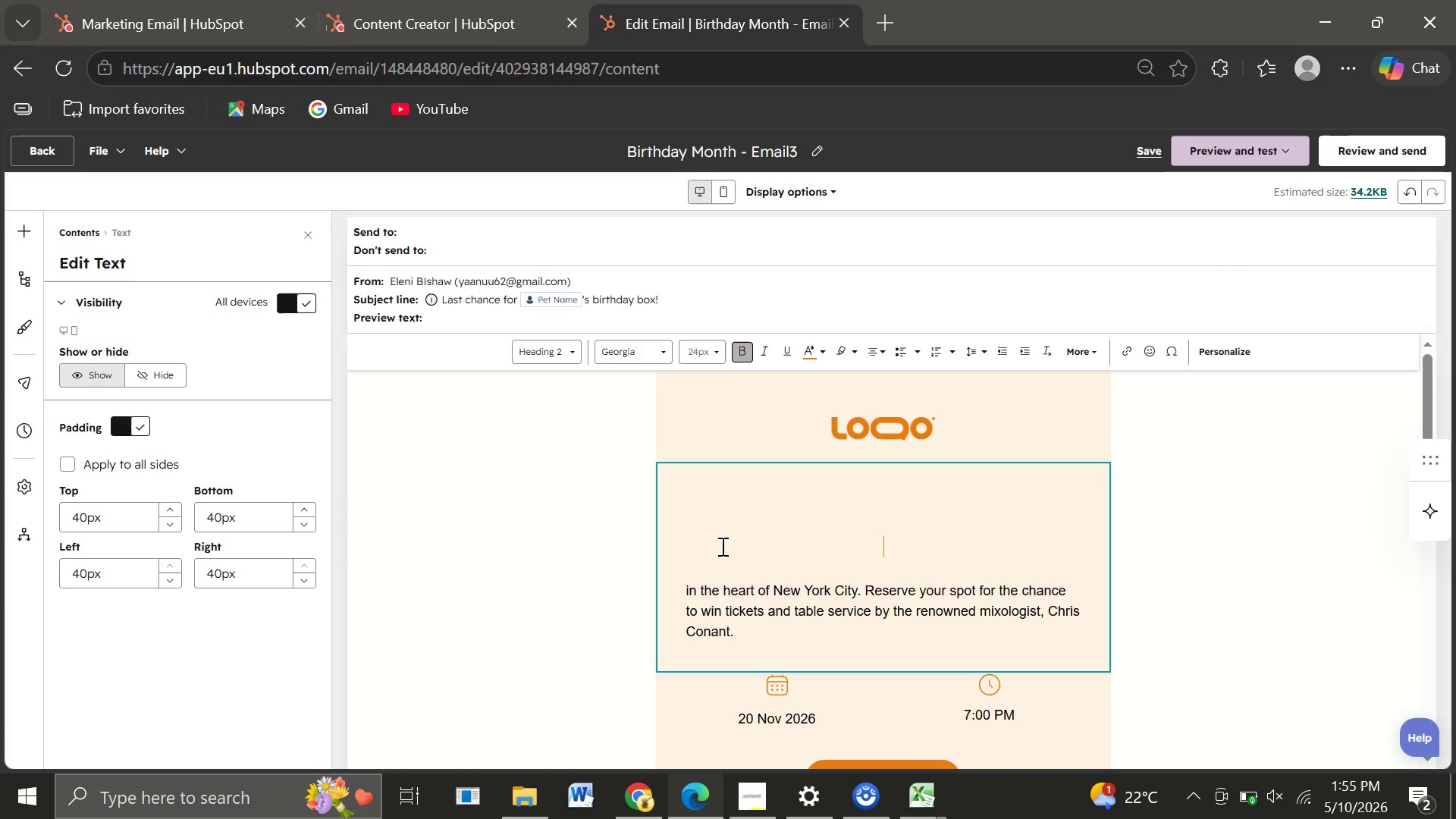 
key(Backspace)
 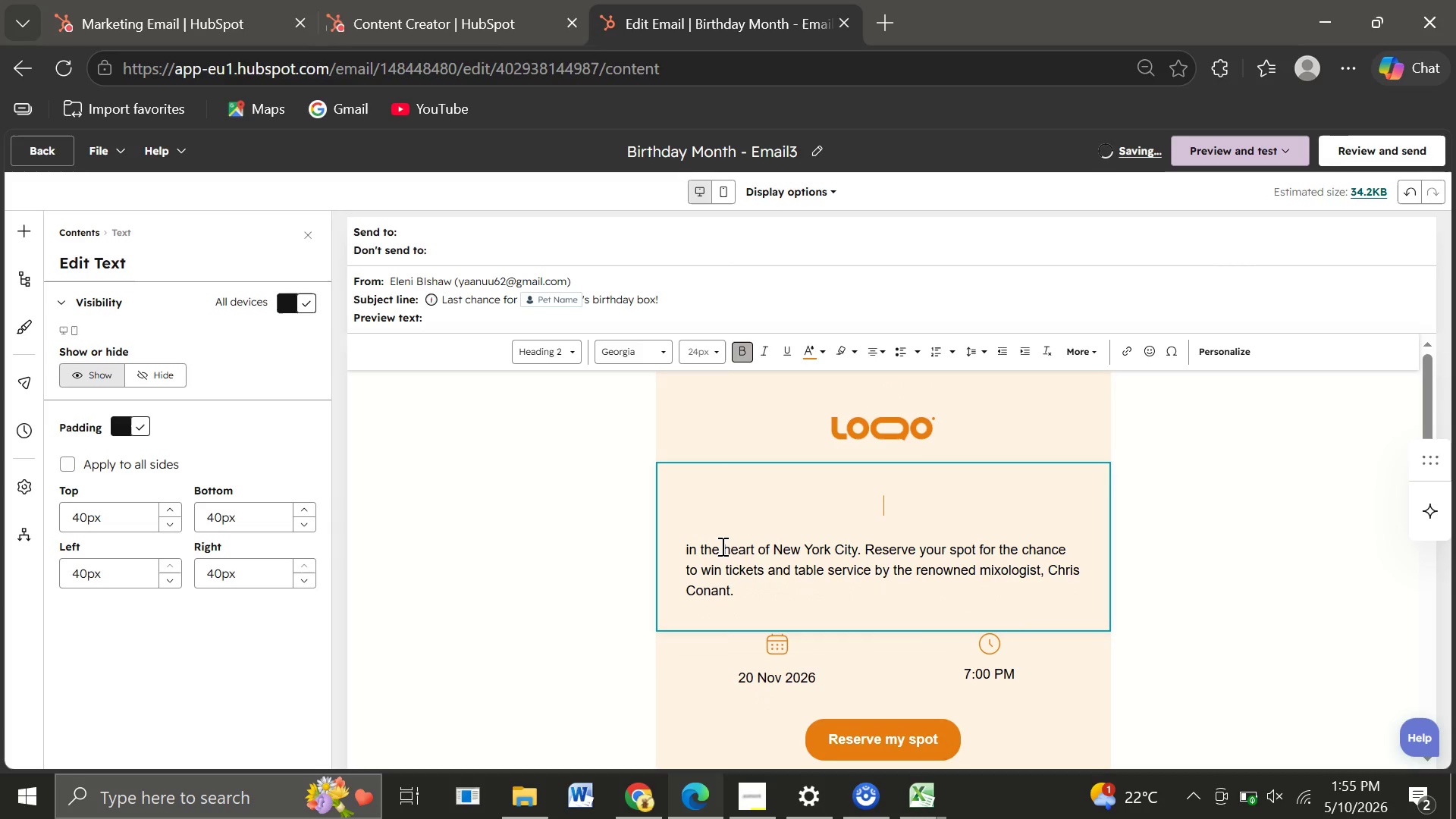 
key(Backspace)
 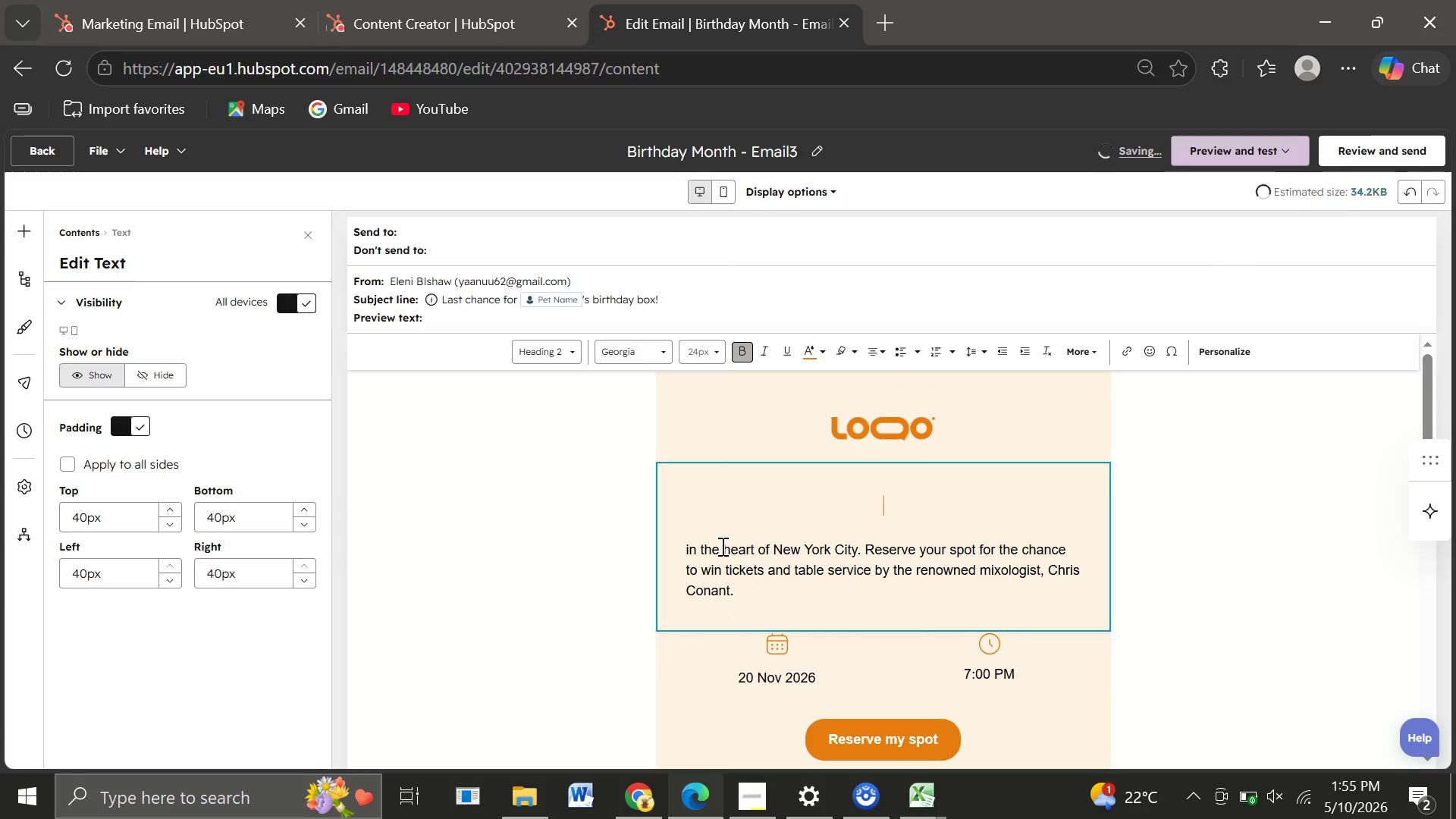 
key(Backspace)
 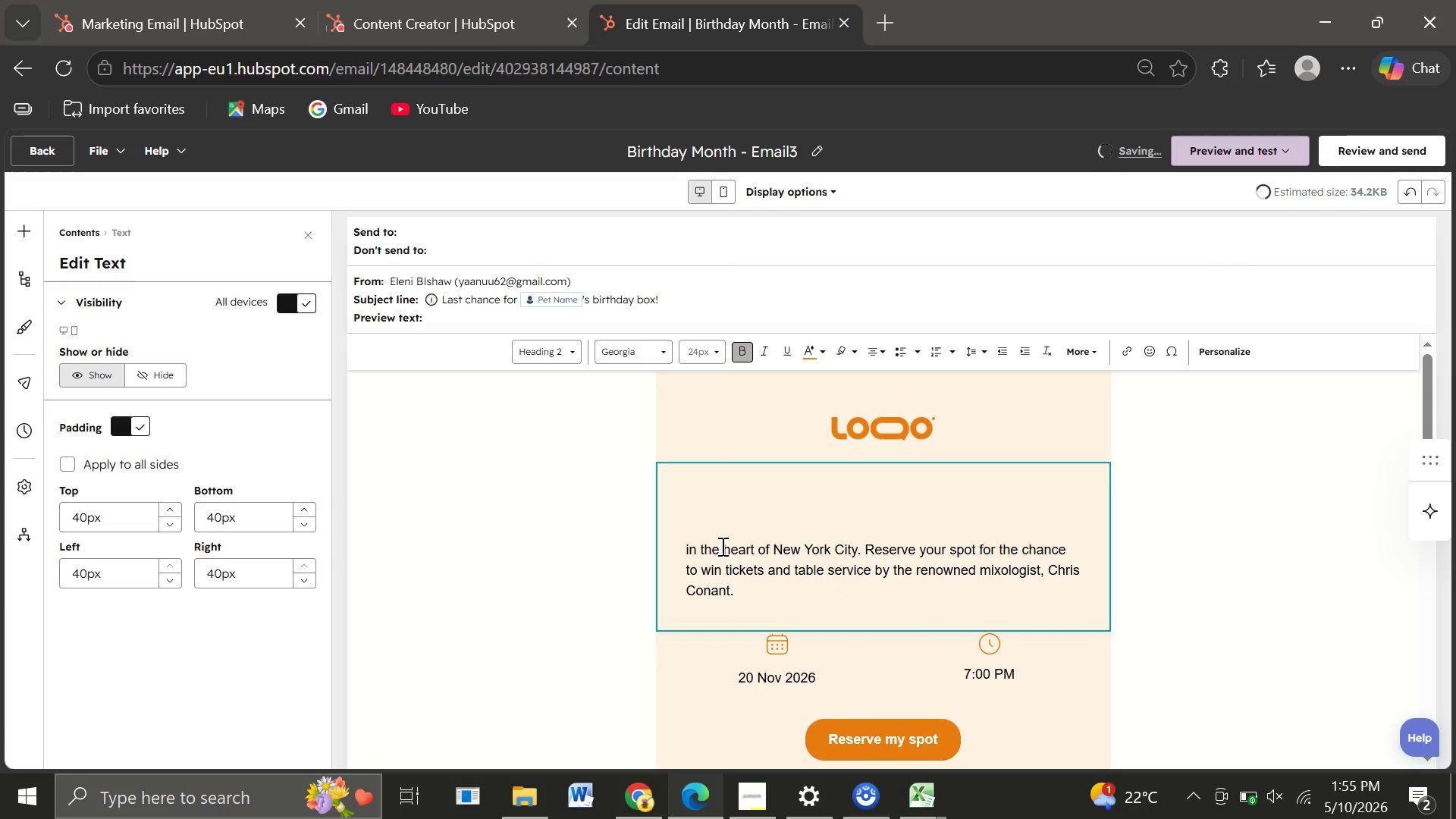 
key(Backspace)
 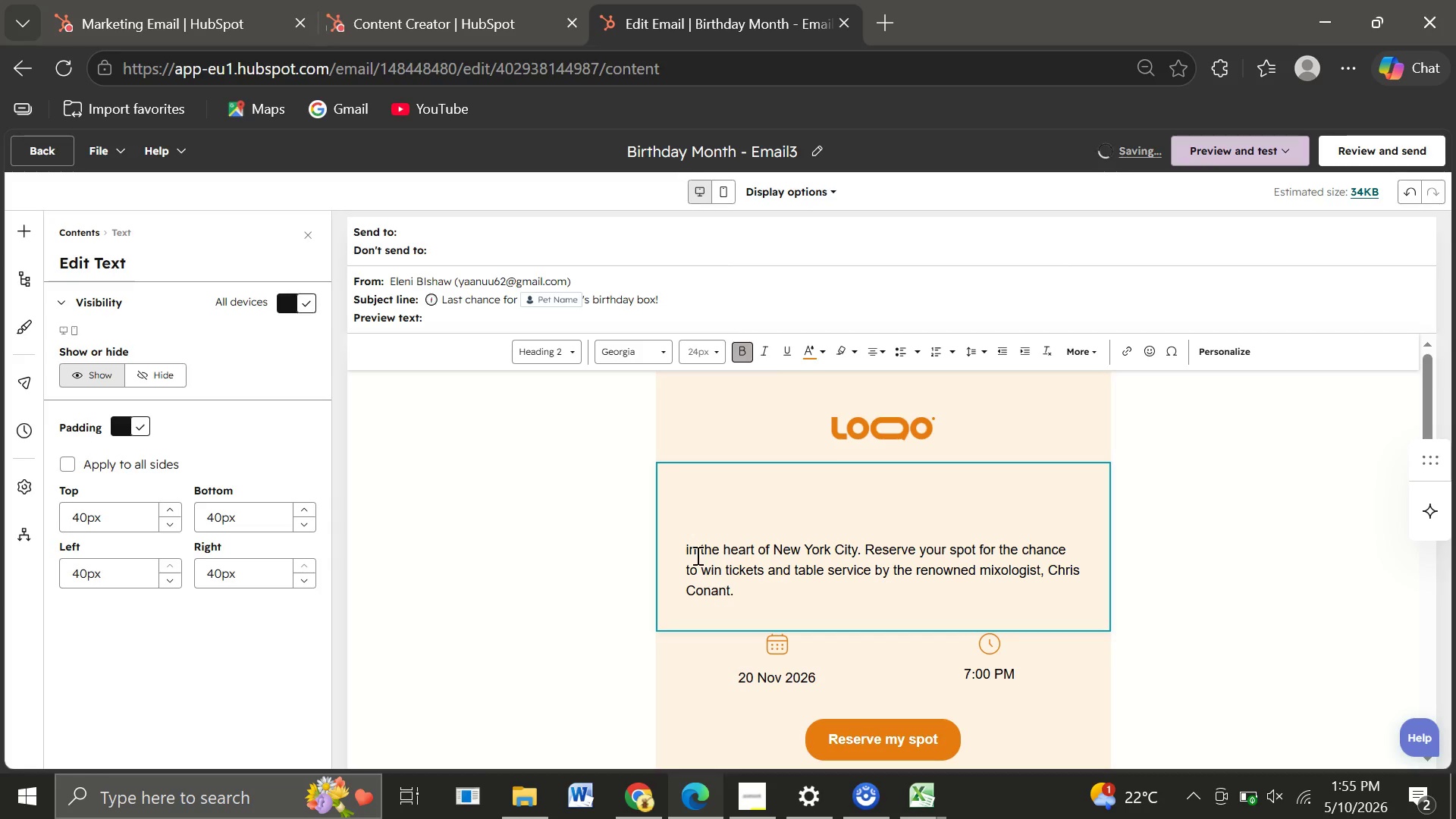 
left_click([682, 551])
 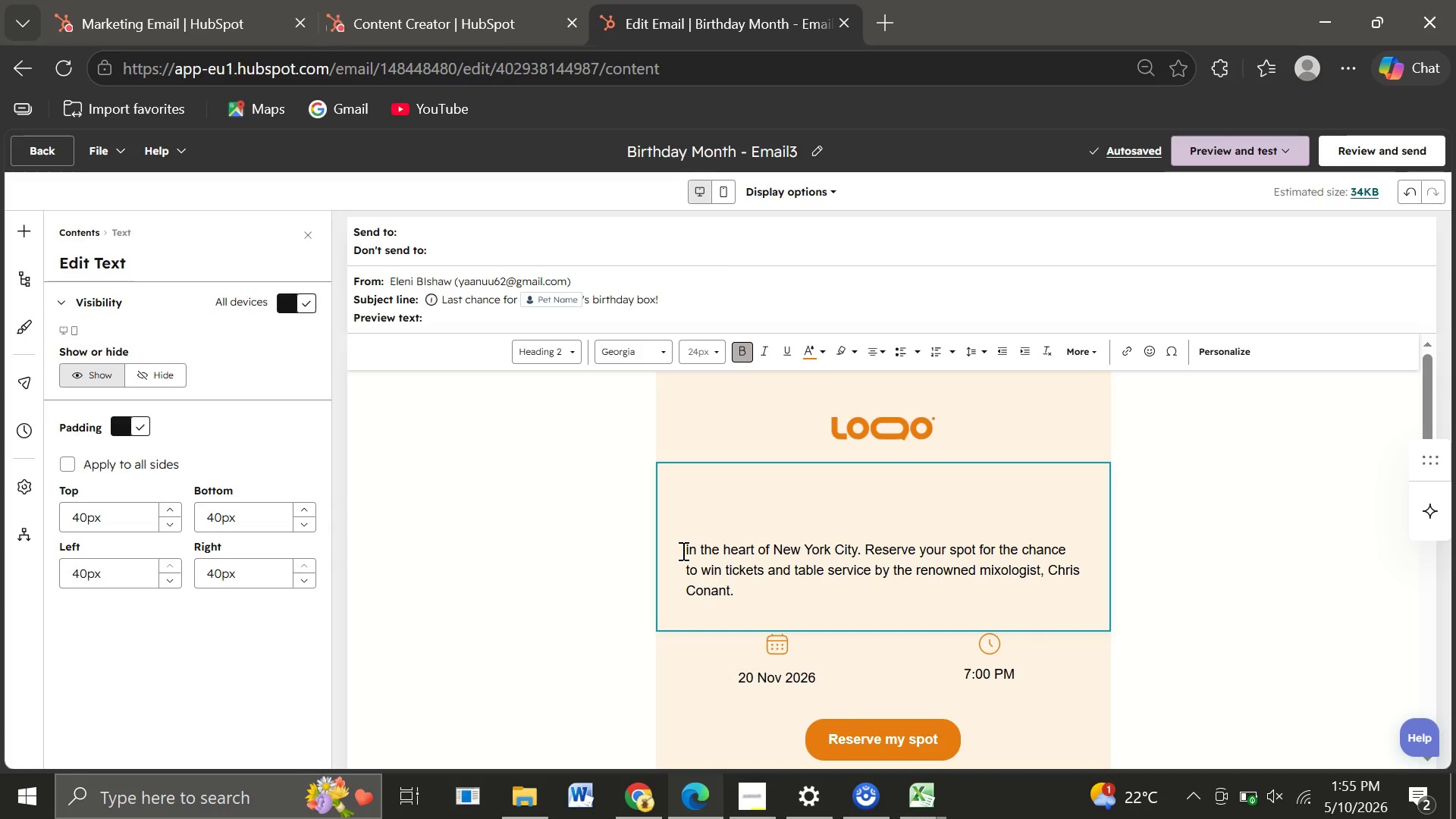 
double_click([682, 551])
 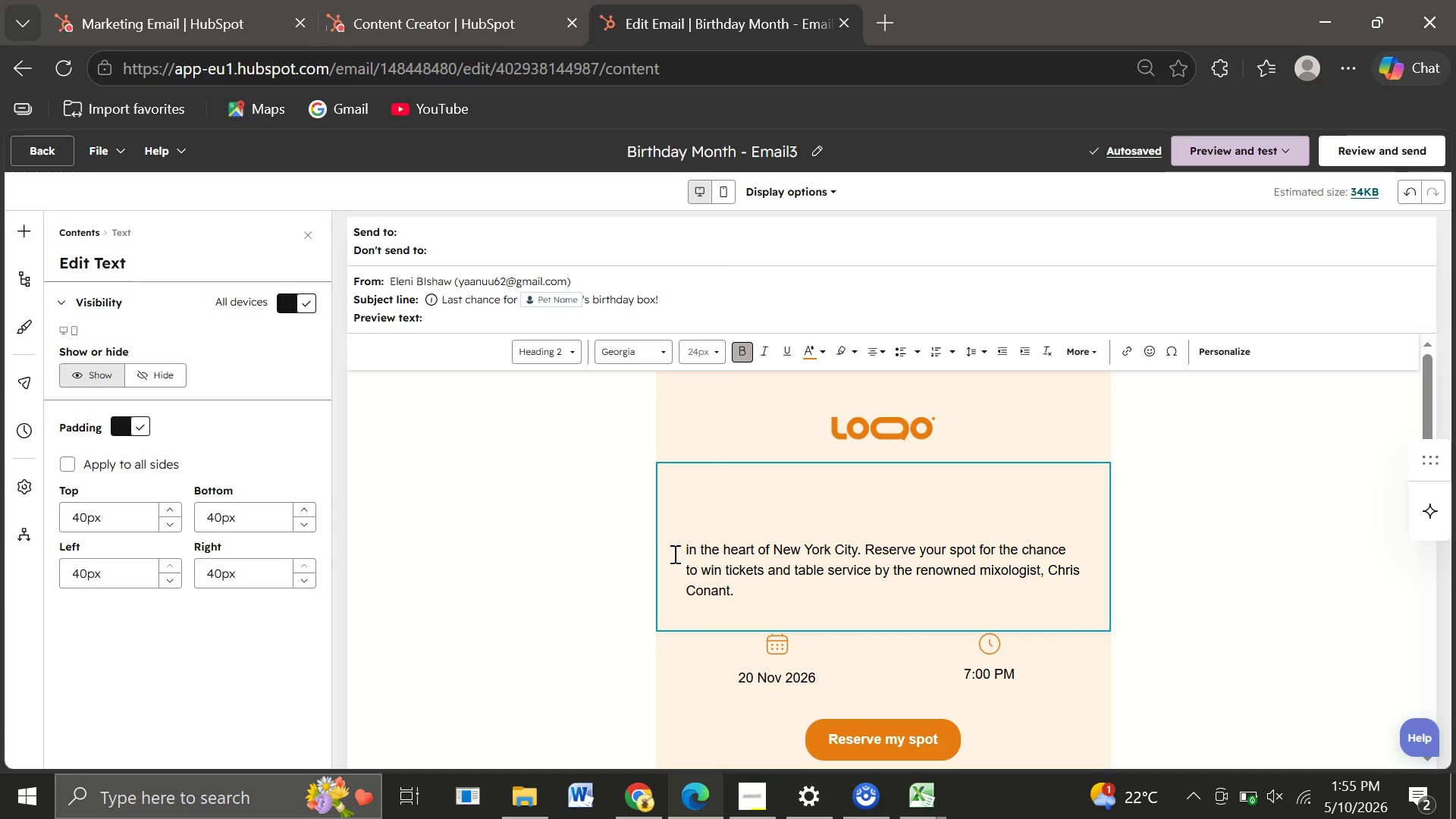 
left_click([673, 554])
 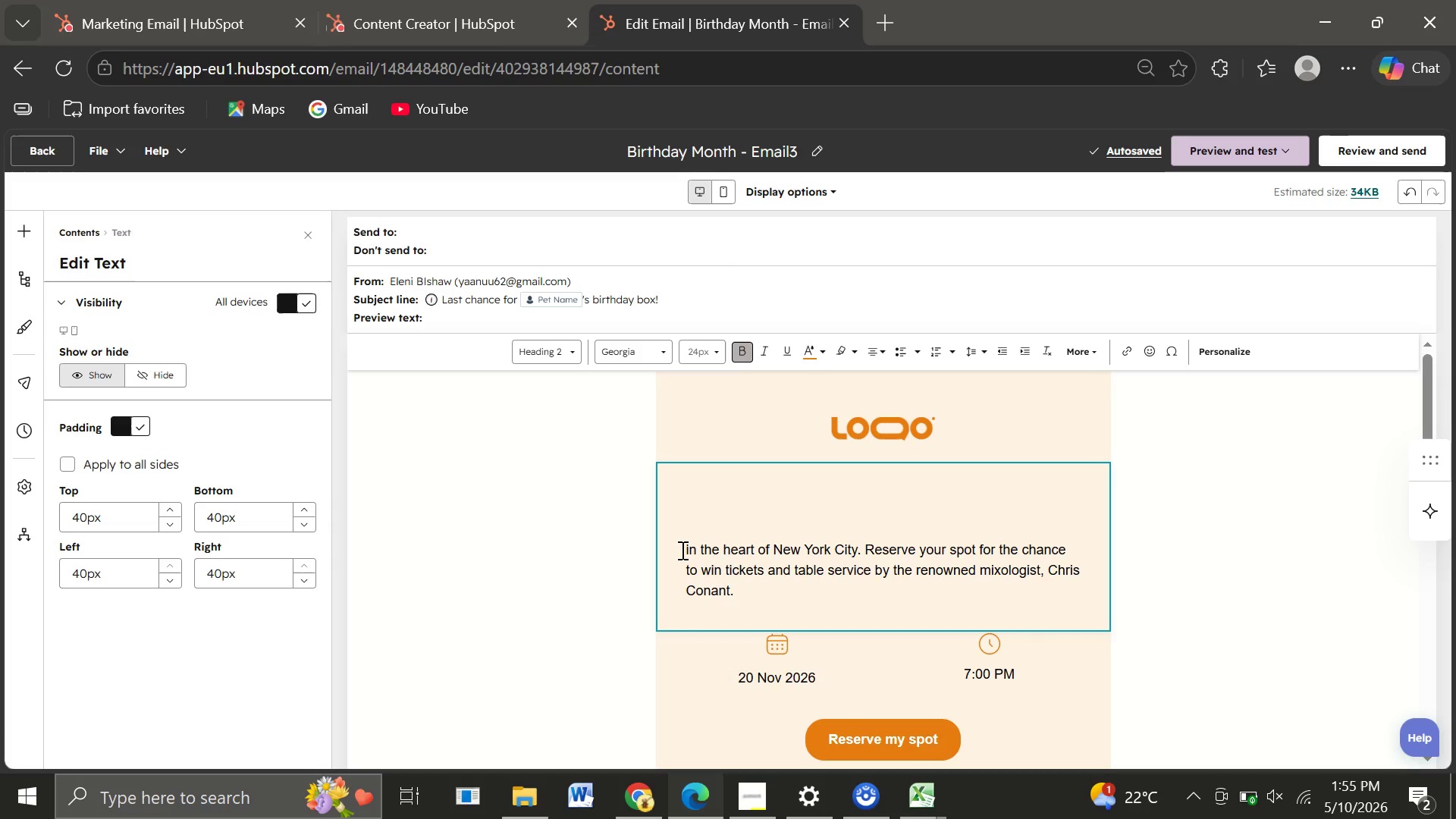 
double_click([681, 550])
 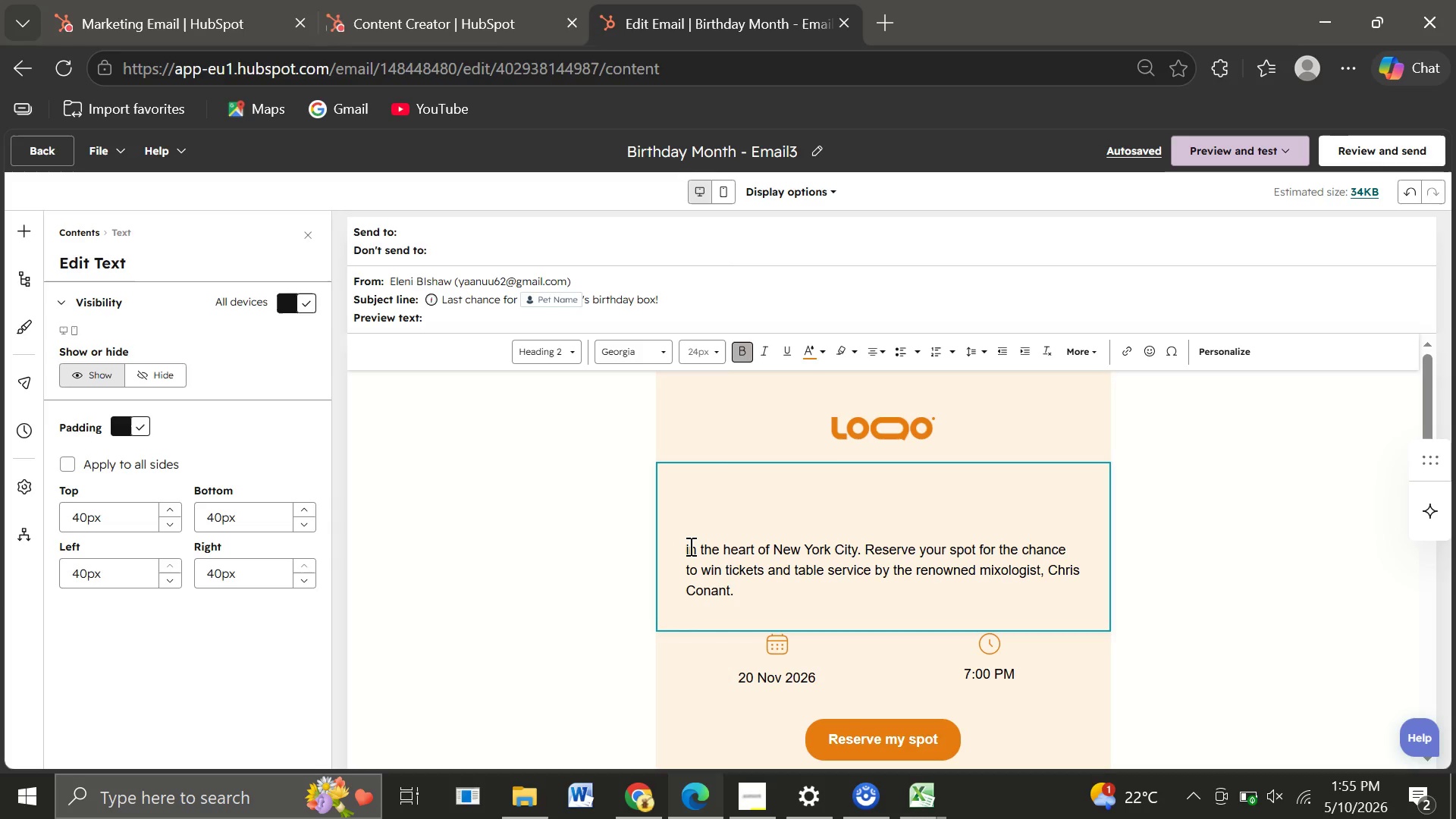 
left_click([689, 546])
 